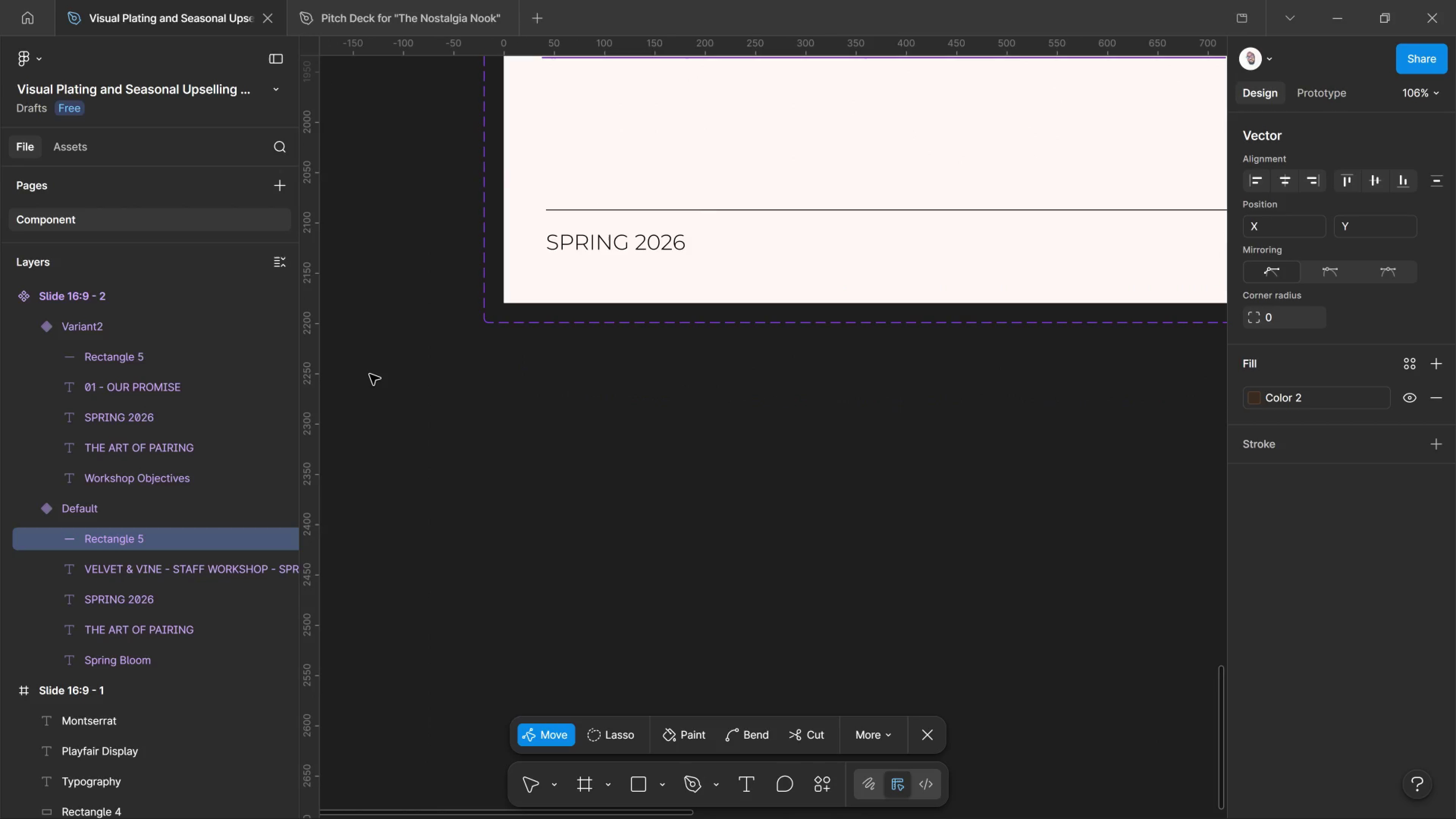 
left_click([370, 374])
 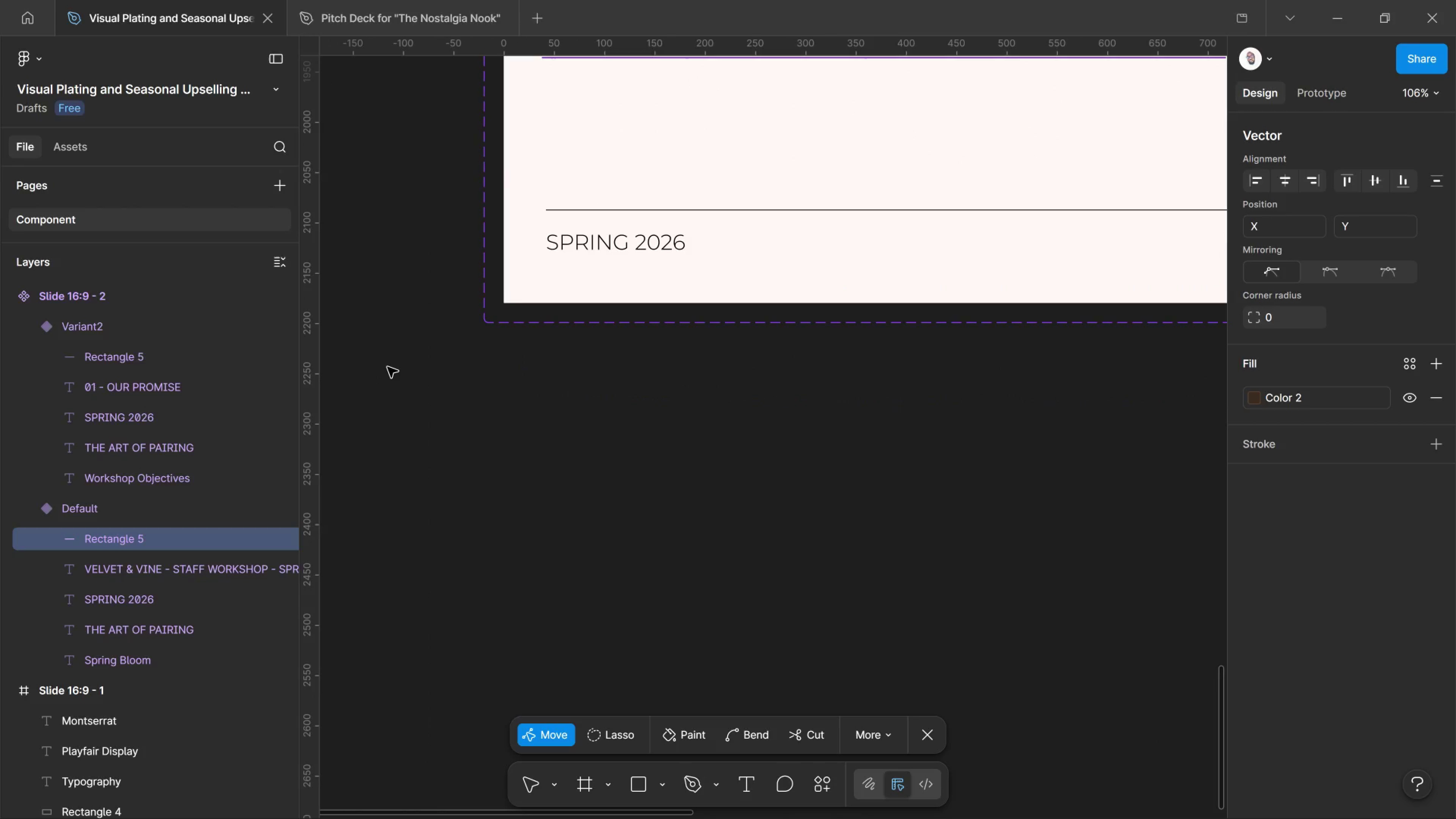 
left_click([389, 367])
 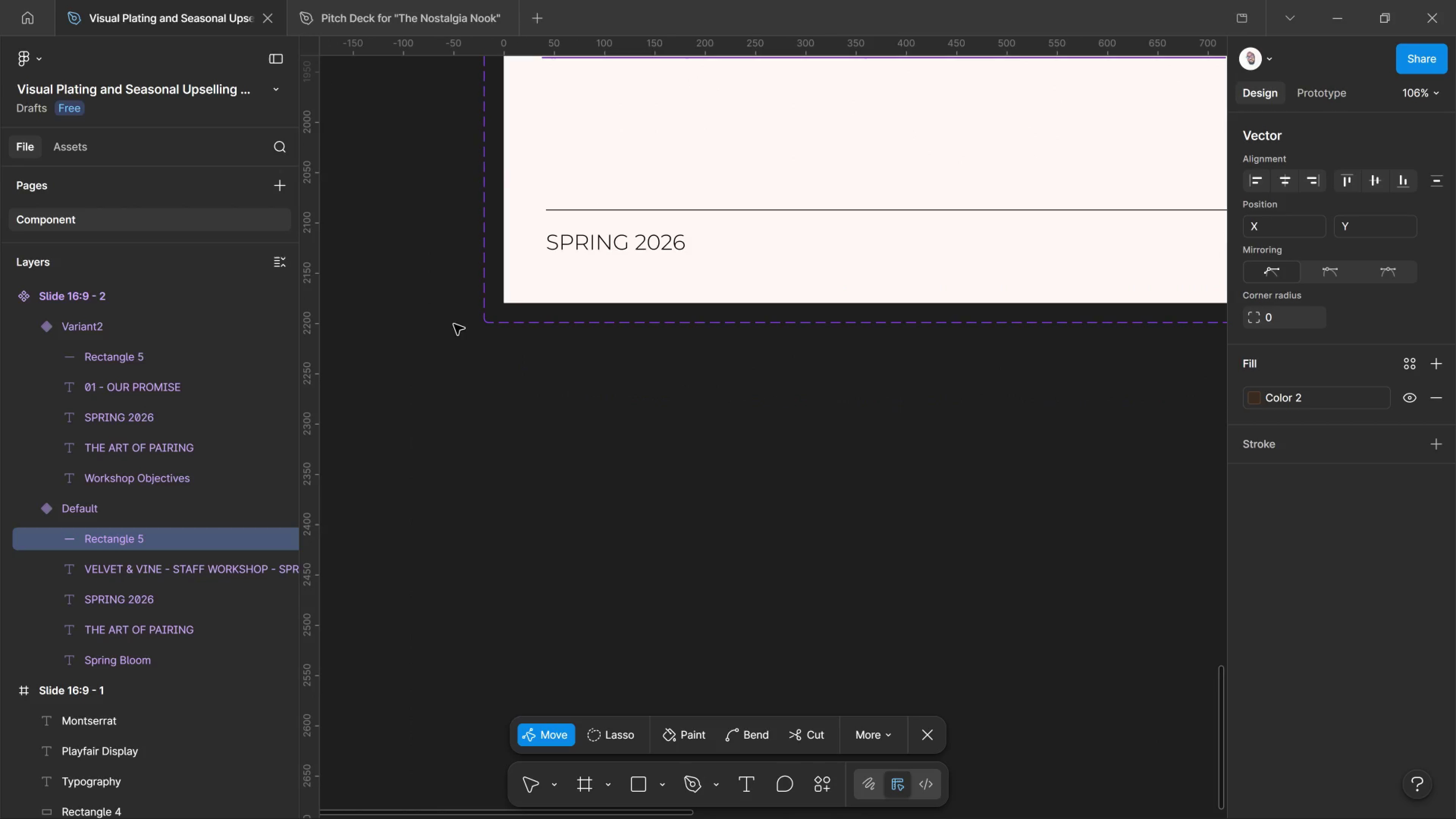 
hold_key(key=ControlLeft, duration=0.7)
left_click([590, 208])
 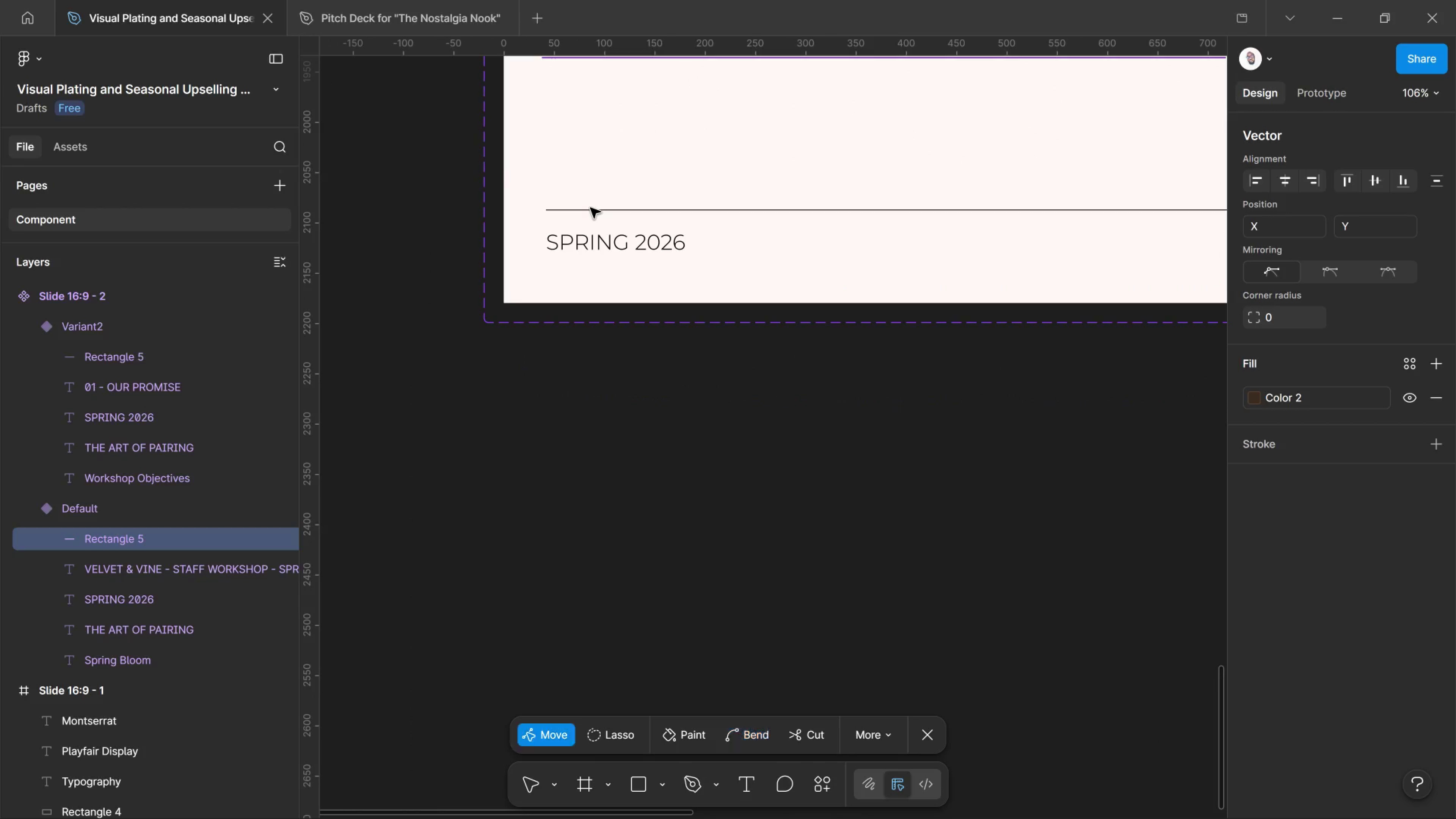 
double_click([590, 208])
 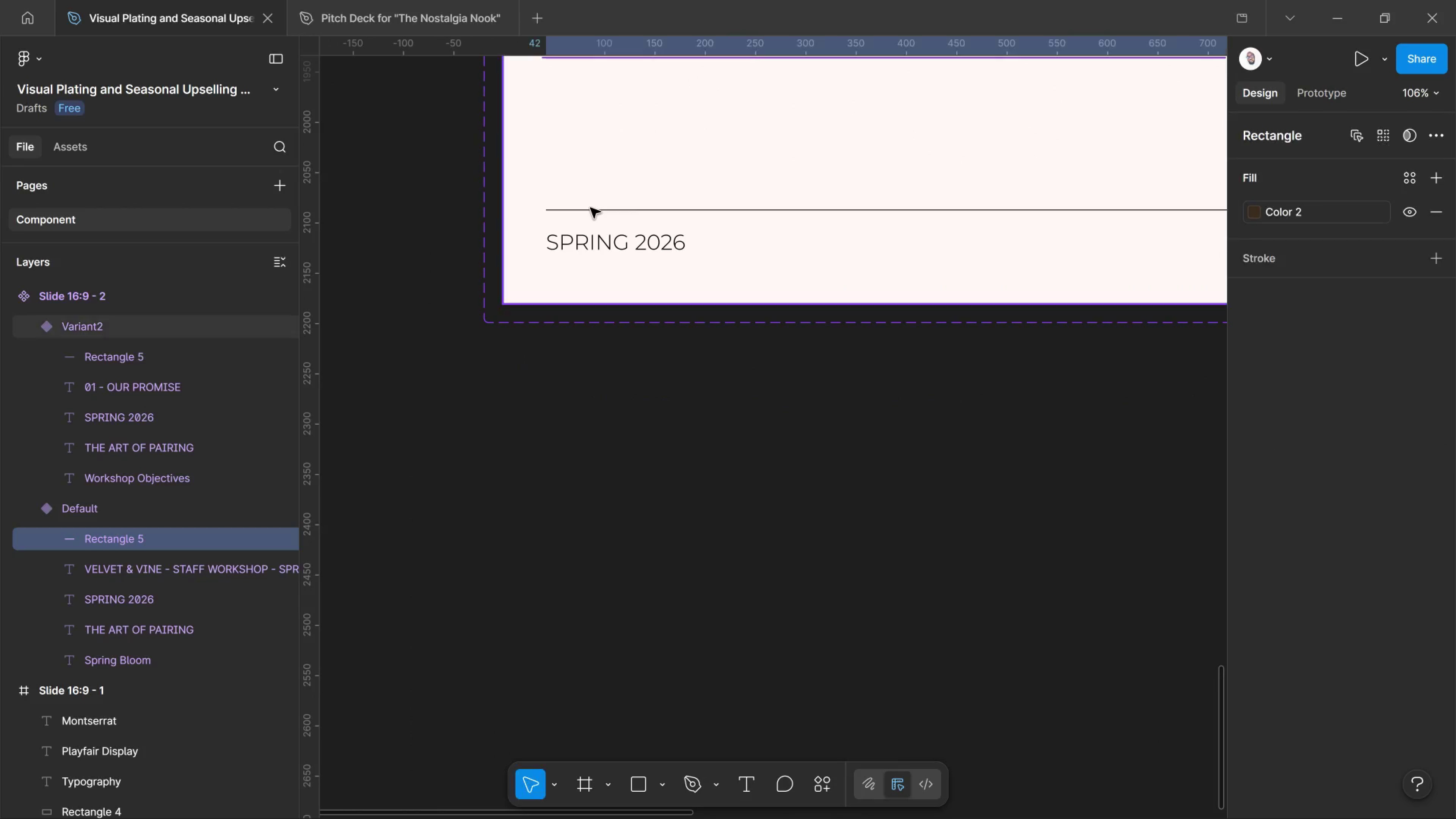 
triple_click([590, 208])
 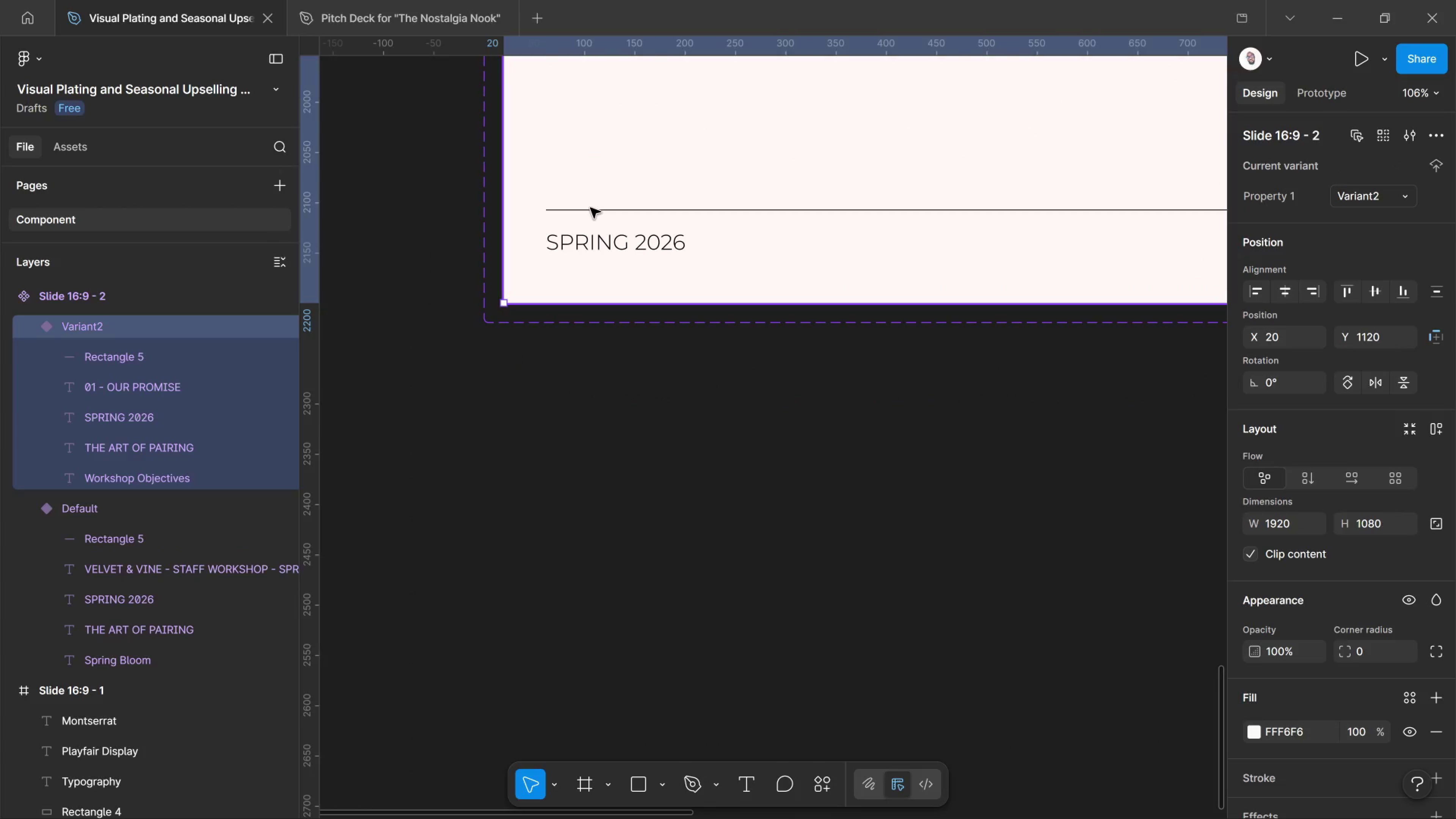 
double_click([590, 208])
 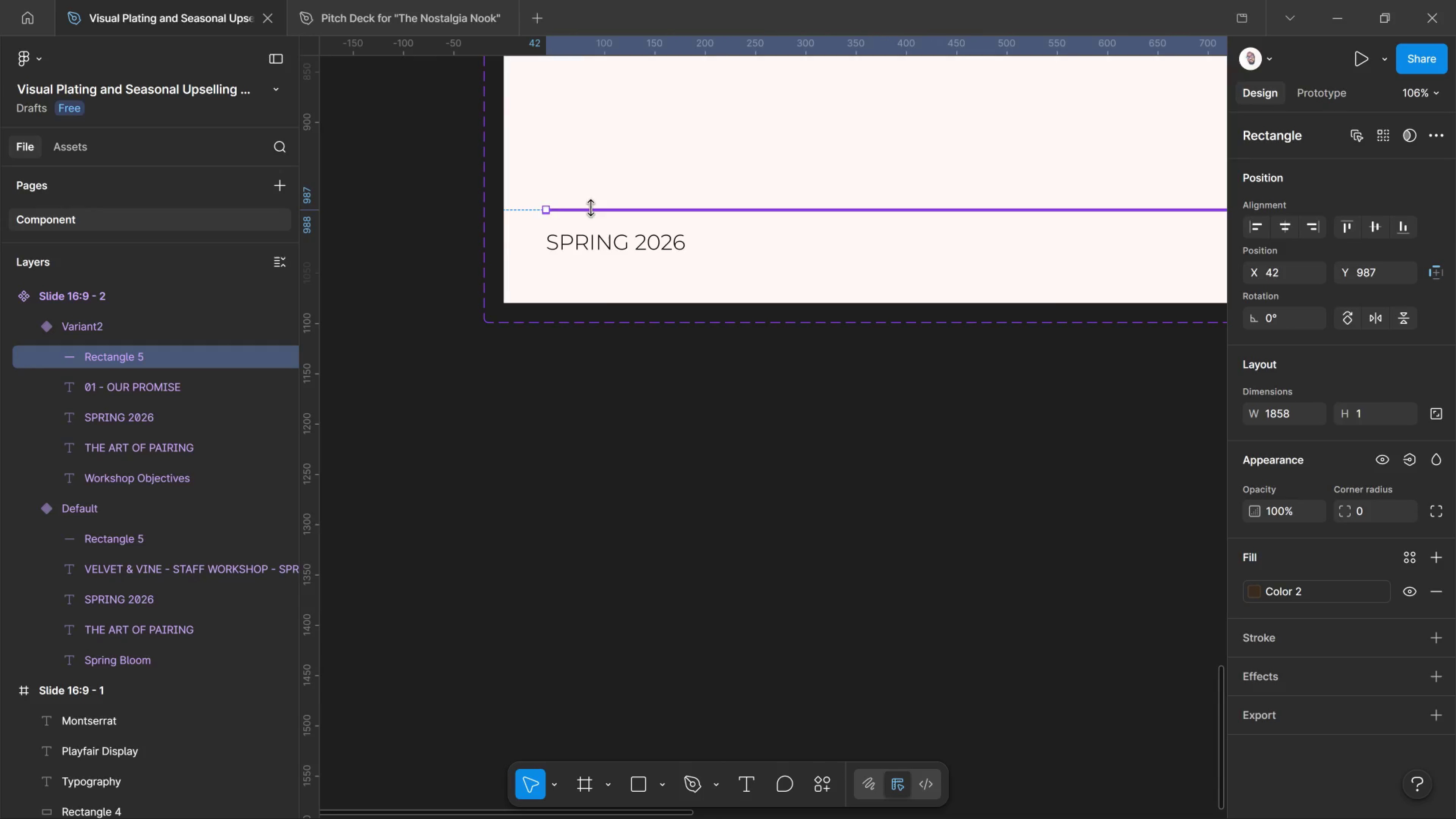 
hold_key(key=ControlLeft, duration=0.64)
 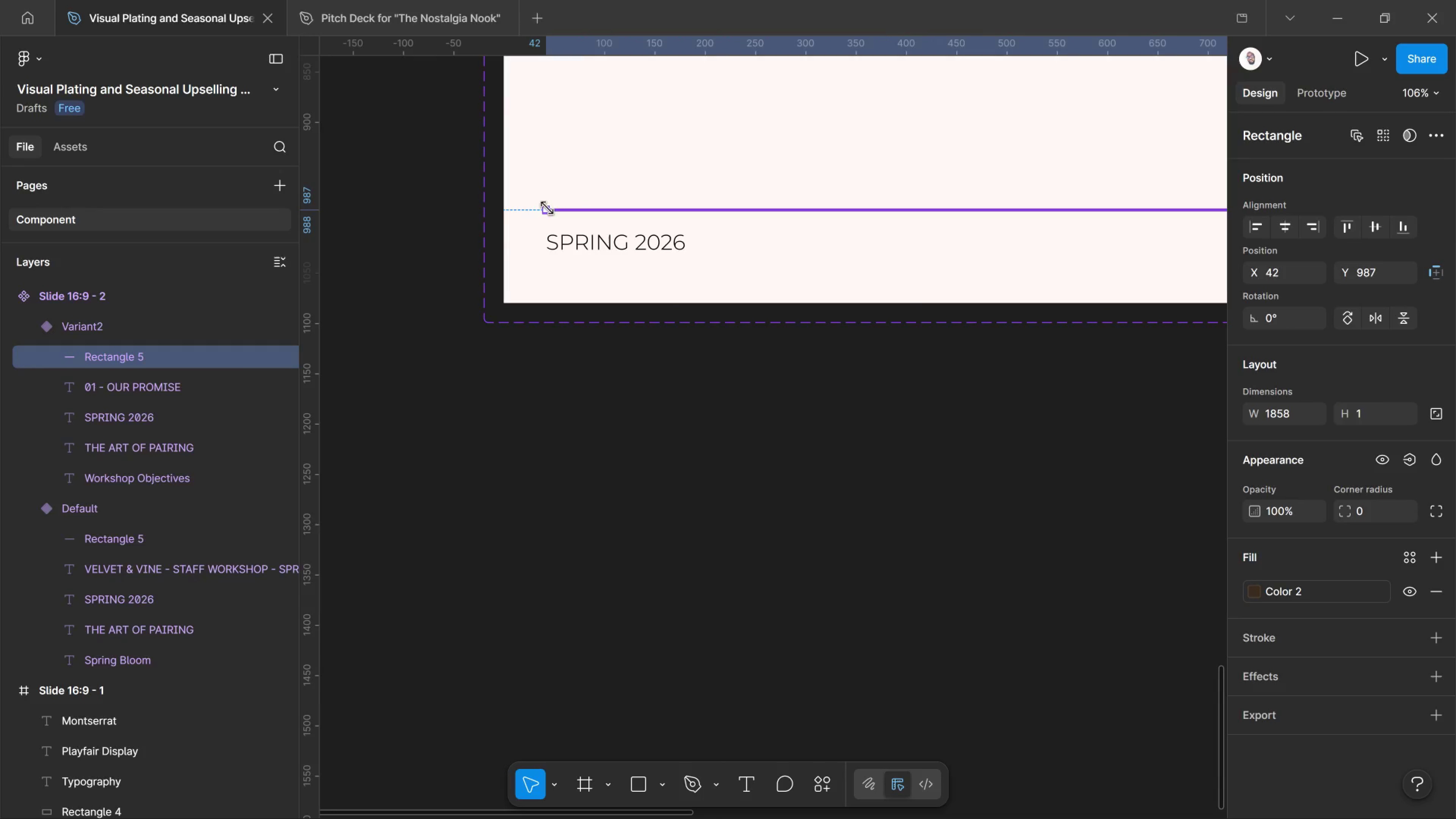 
hold_key(key=AltLeft, duration=0.51)
 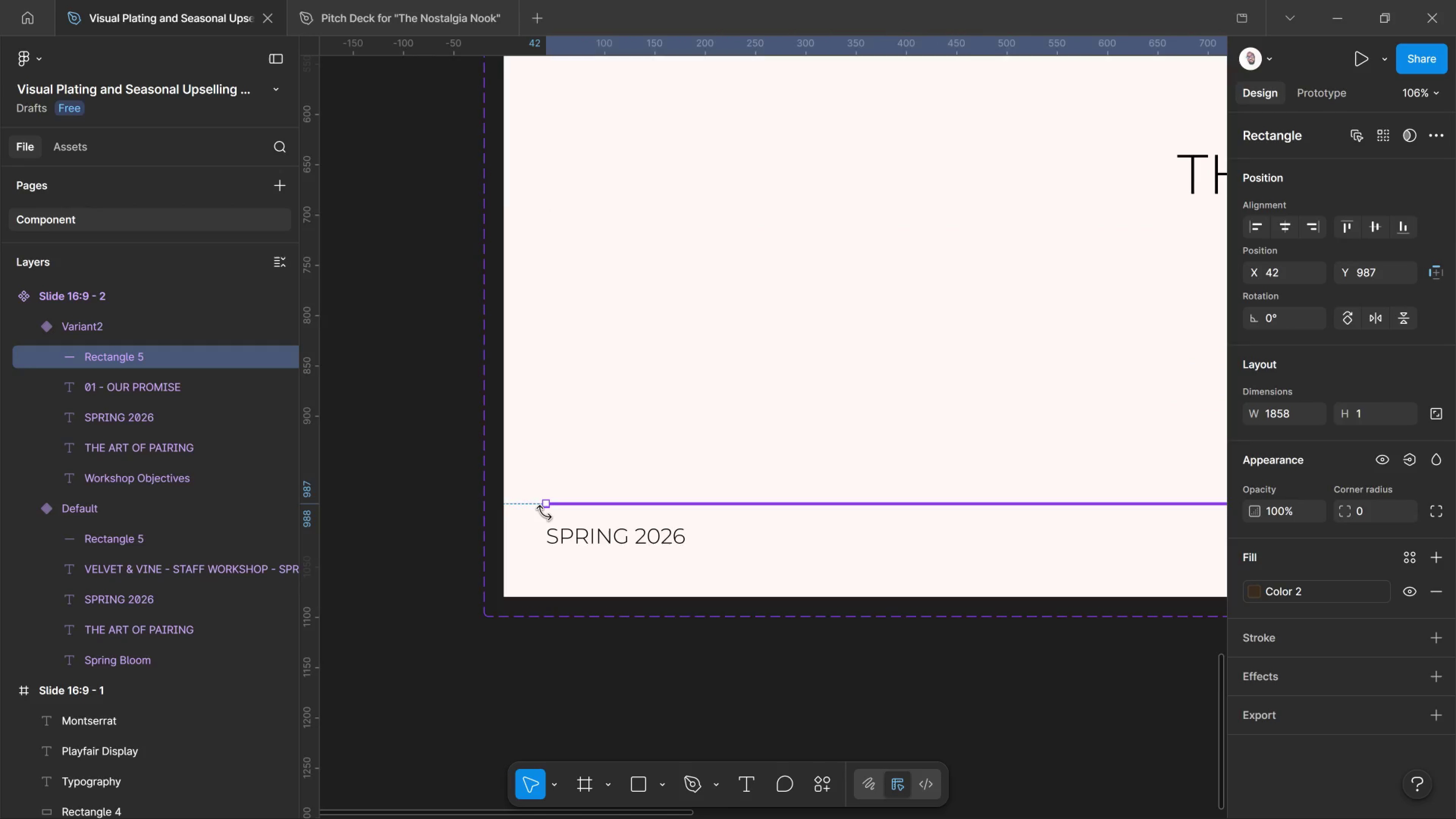 
hold_key(key=ControlLeft, duration=2.19)
 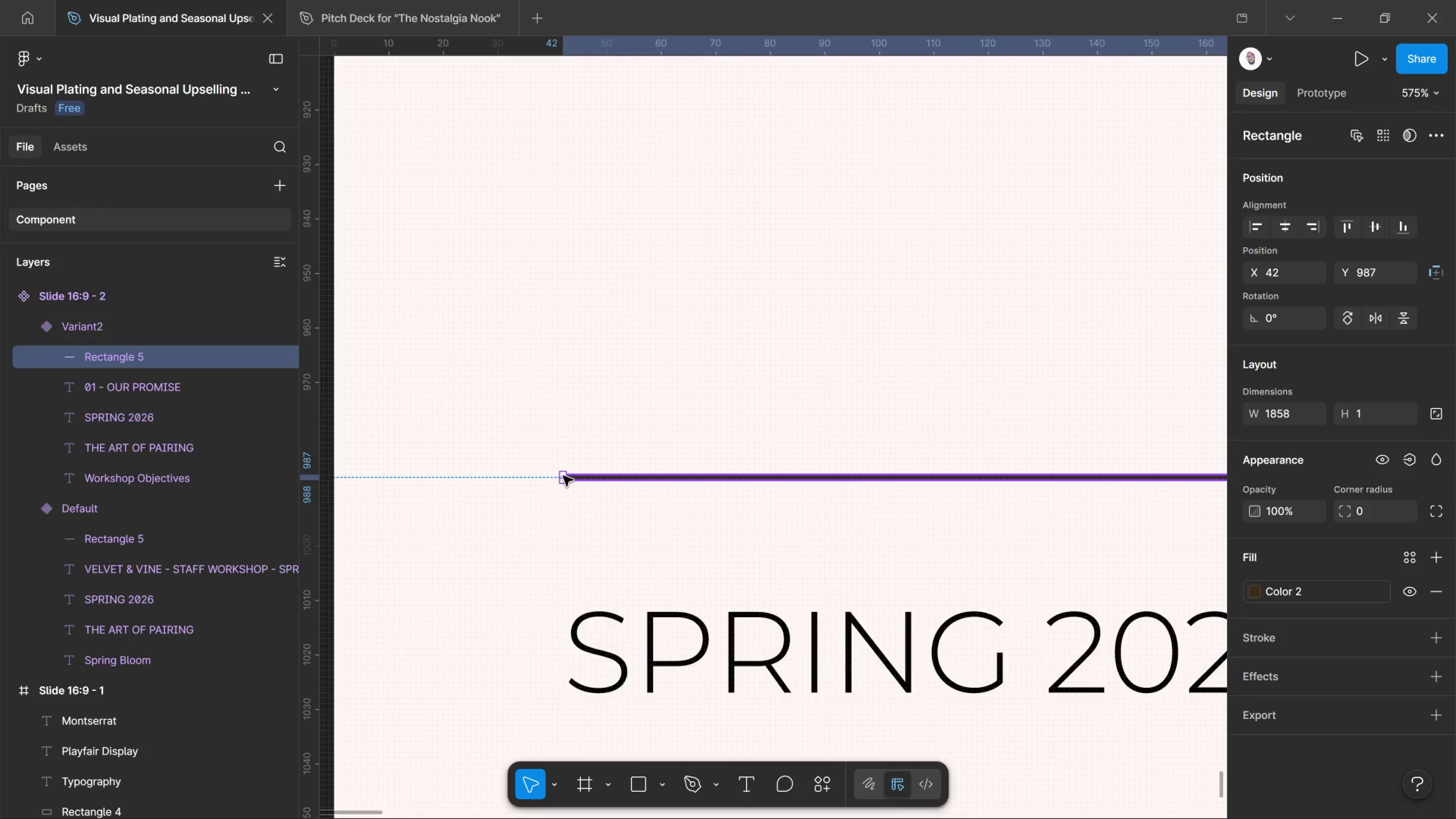 
scroll: coordinate [548, 486], scroll_direction: up, amount: 23.0
 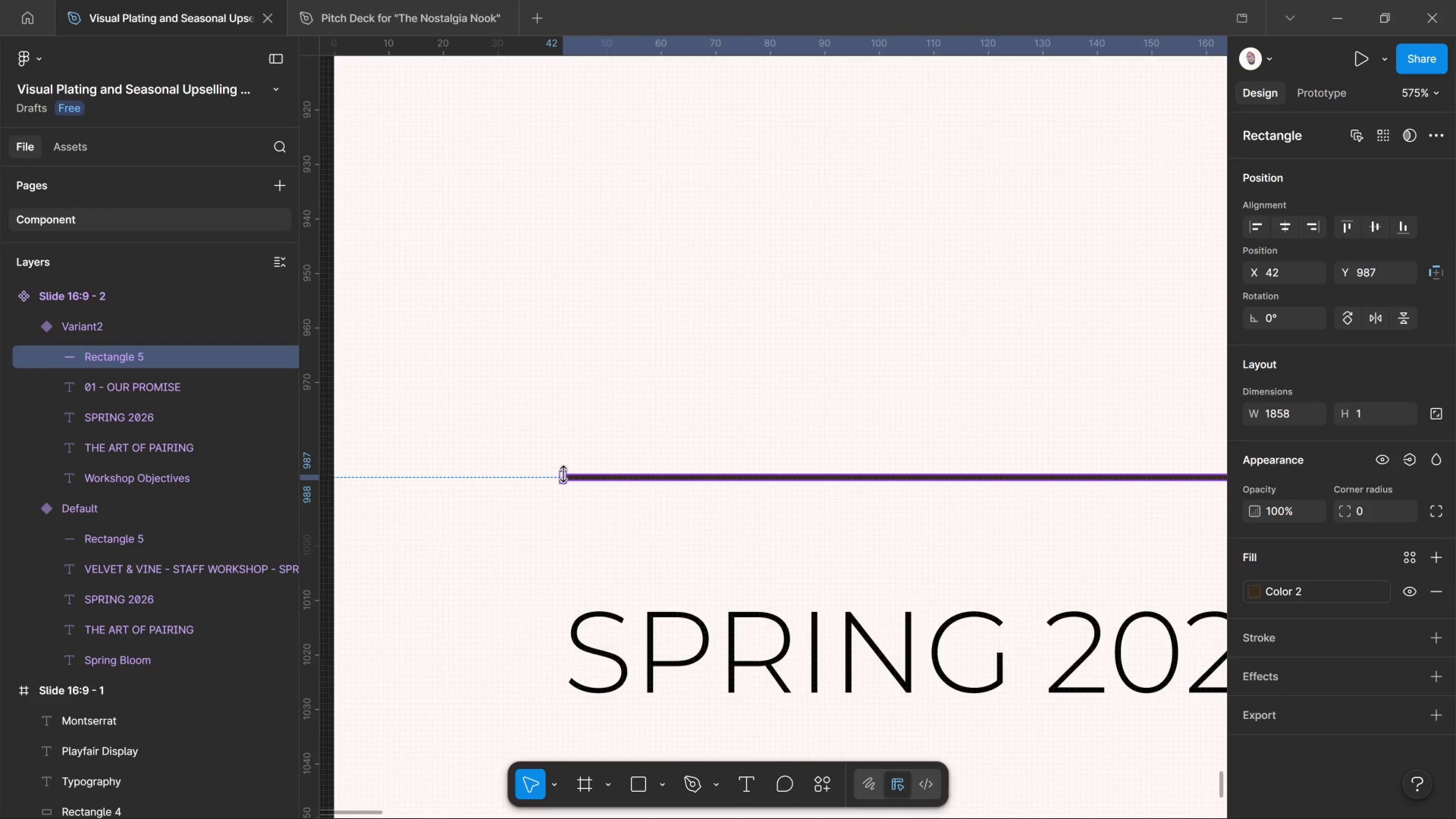 
hold_key(key=ControlLeft, duration=1.05)
scroll: coordinate [565, 489], scroll_direction: up, amount: 7.0
 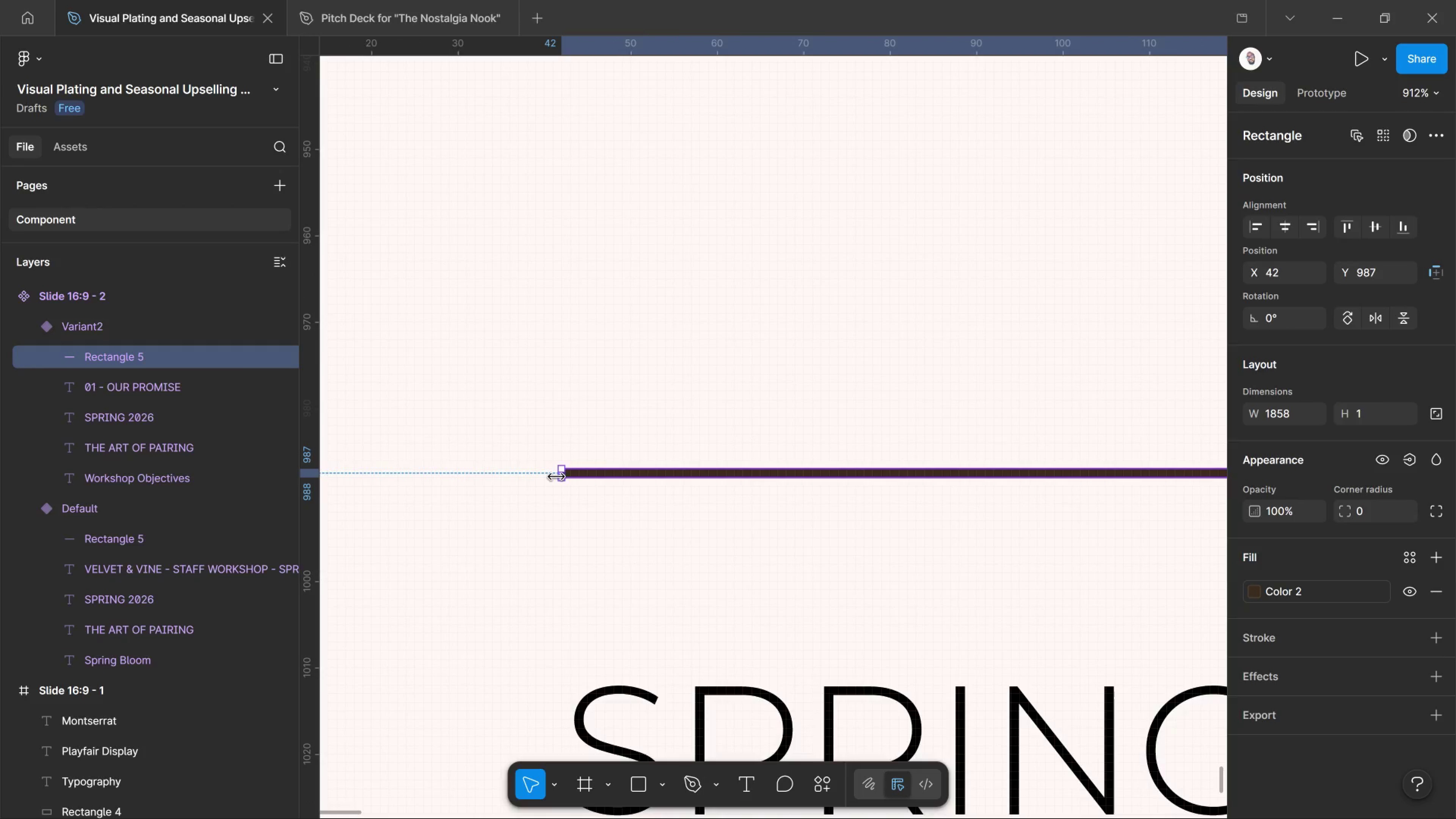 
left_click_drag(start_coordinate=[556, 477], to_coordinate=[1151, 490])
 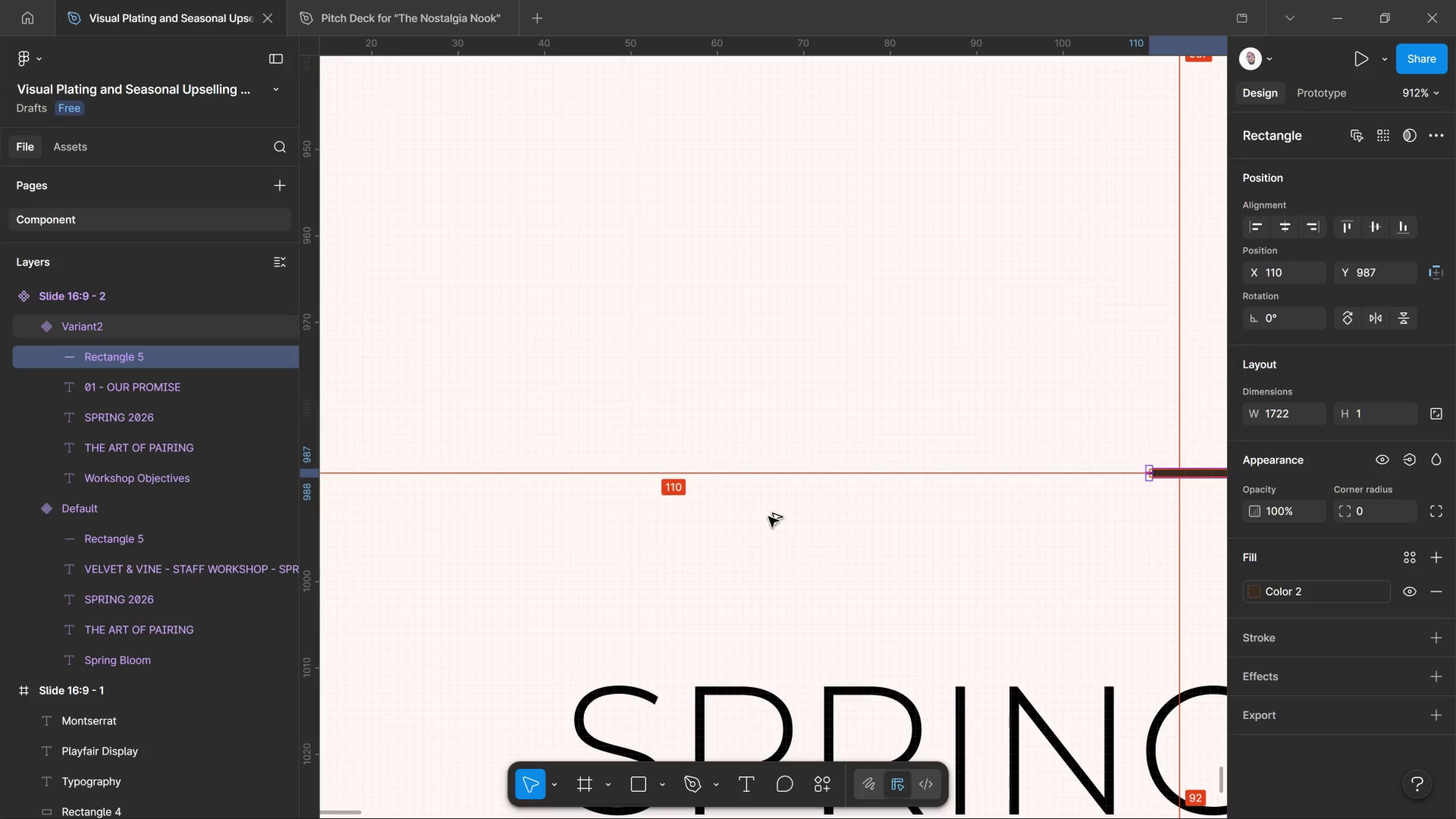 
hold_key(key=AltLeft, duration=3.14)
 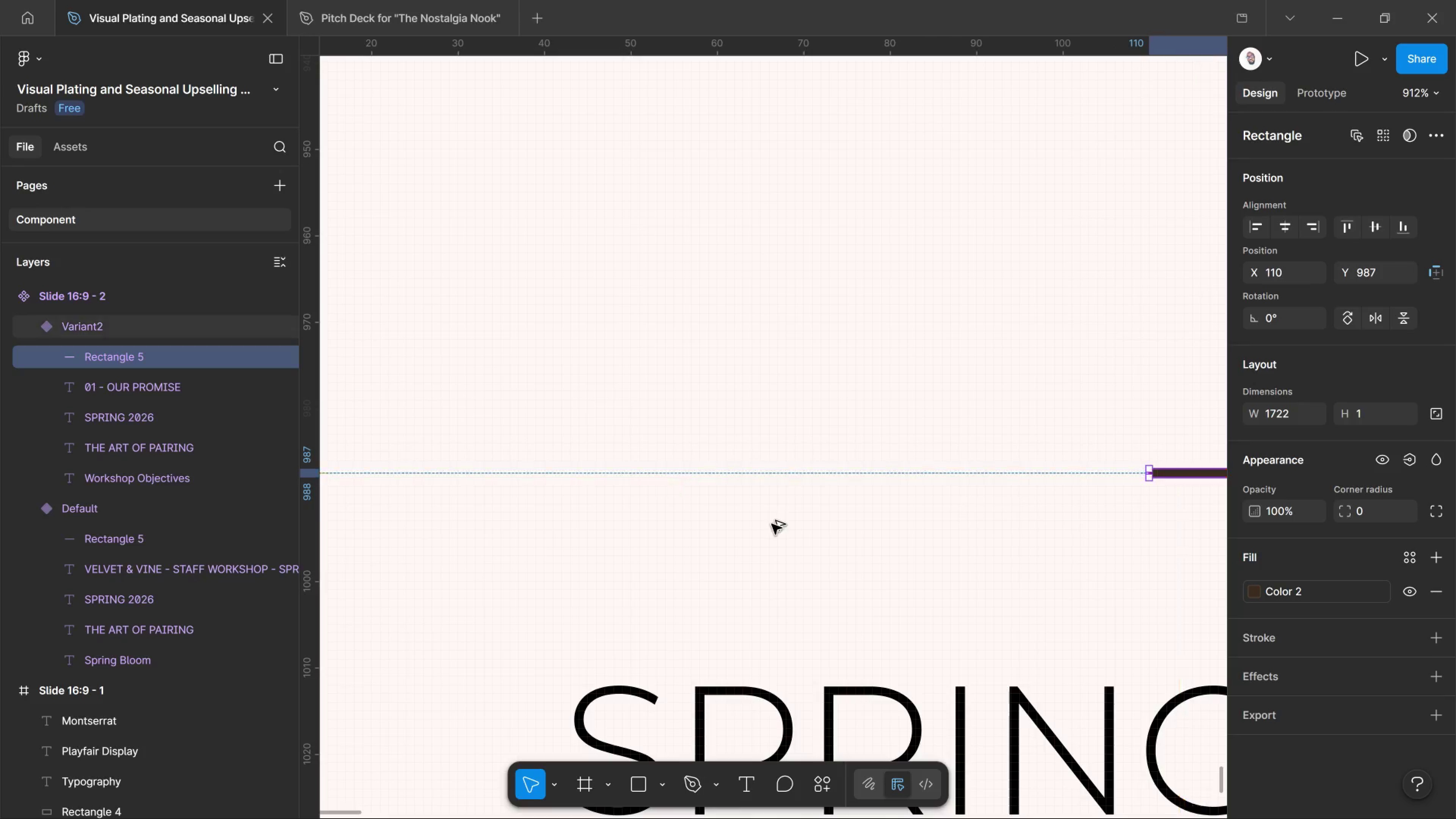 
hold_key(key=AltLeft, duration=0.4)
hold_key(key=ControlLeft, duration=1.79)
scroll: coordinate [894, 349], scroll_direction: down, amount: 10.0
 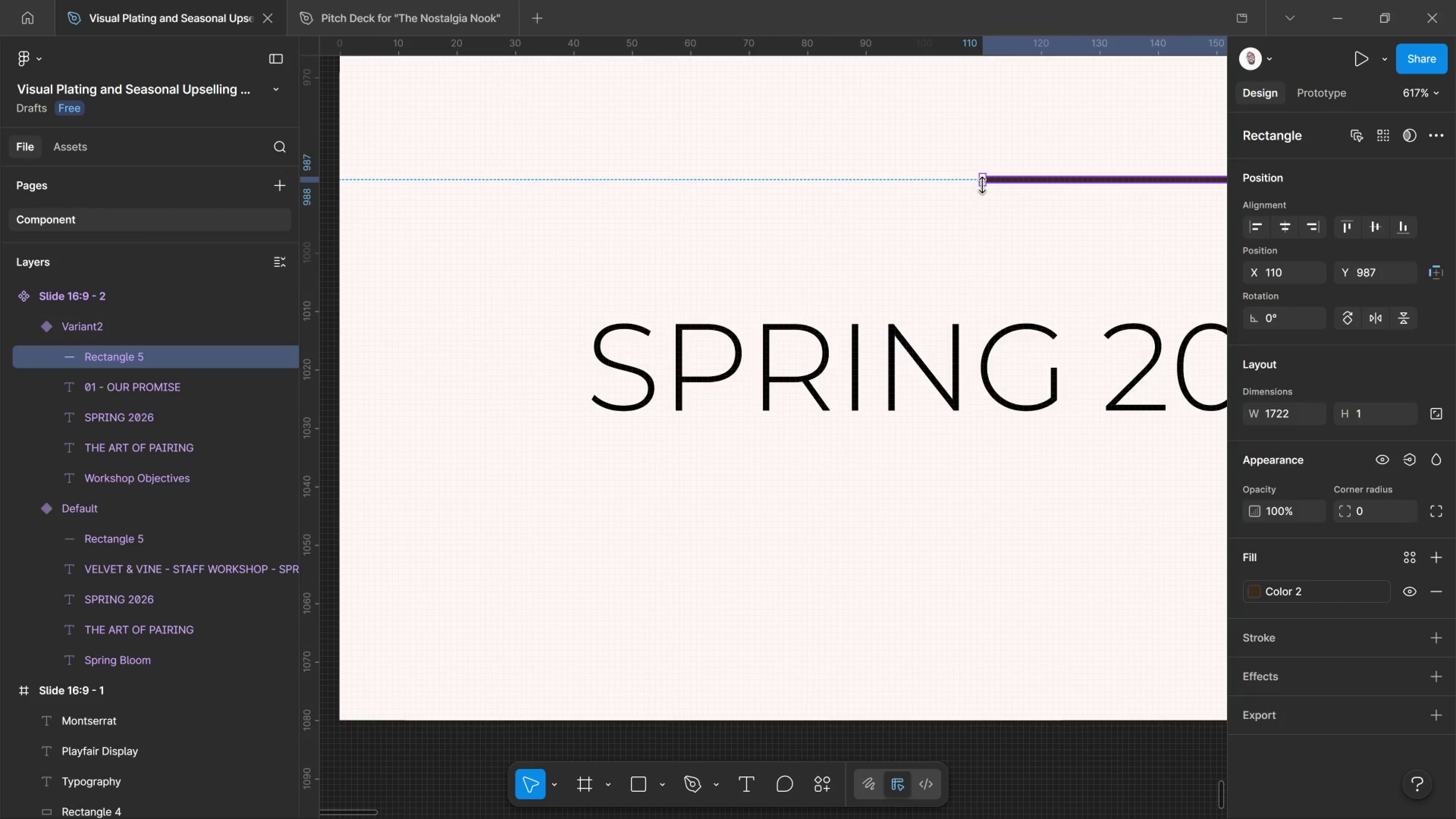 
left_click_drag(start_coordinate=[979, 178], to_coordinate=[858, 190])
 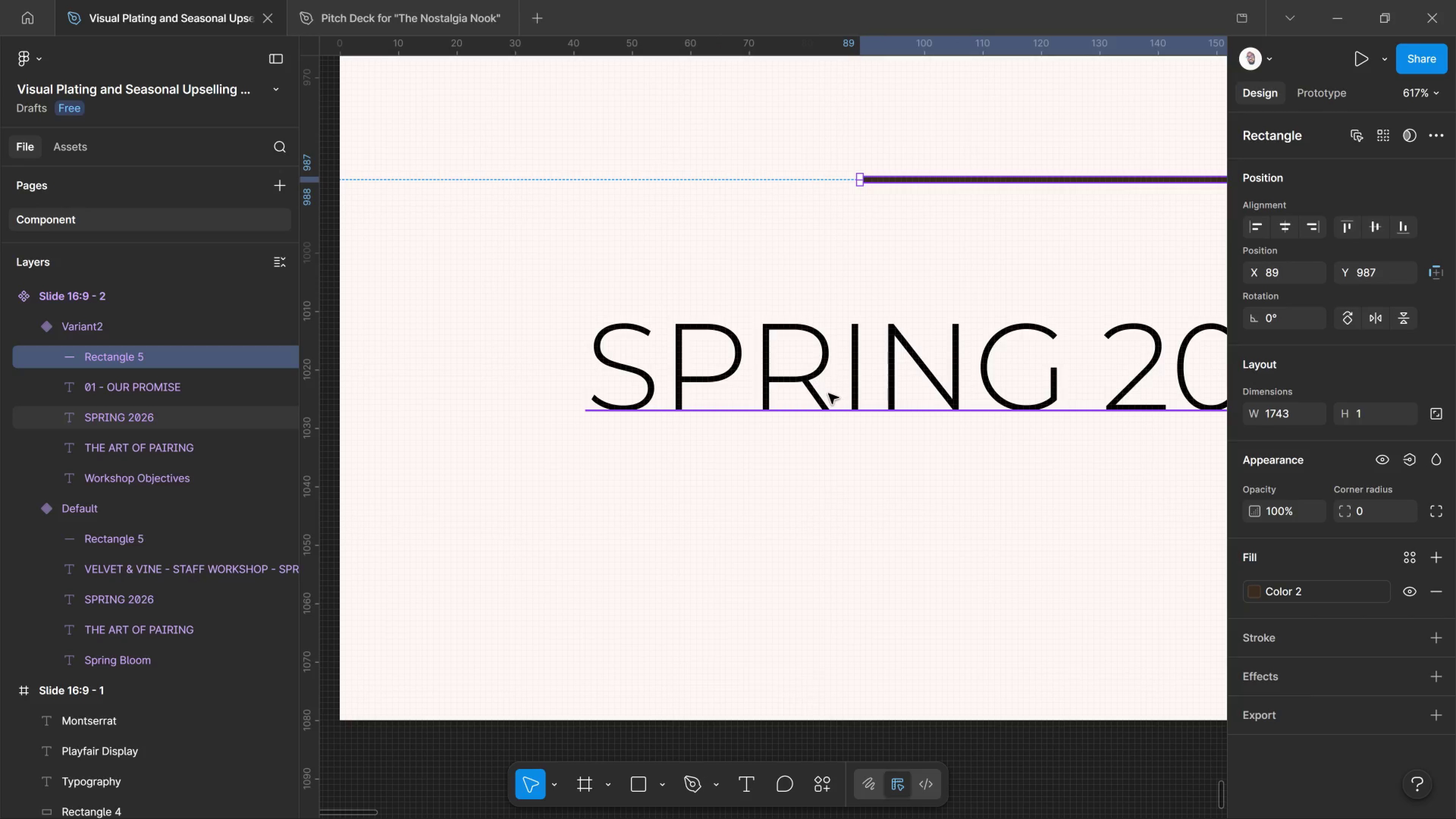 
left_click_drag(start_coordinate=[828, 394], to_coordinate=[1097, 378])
 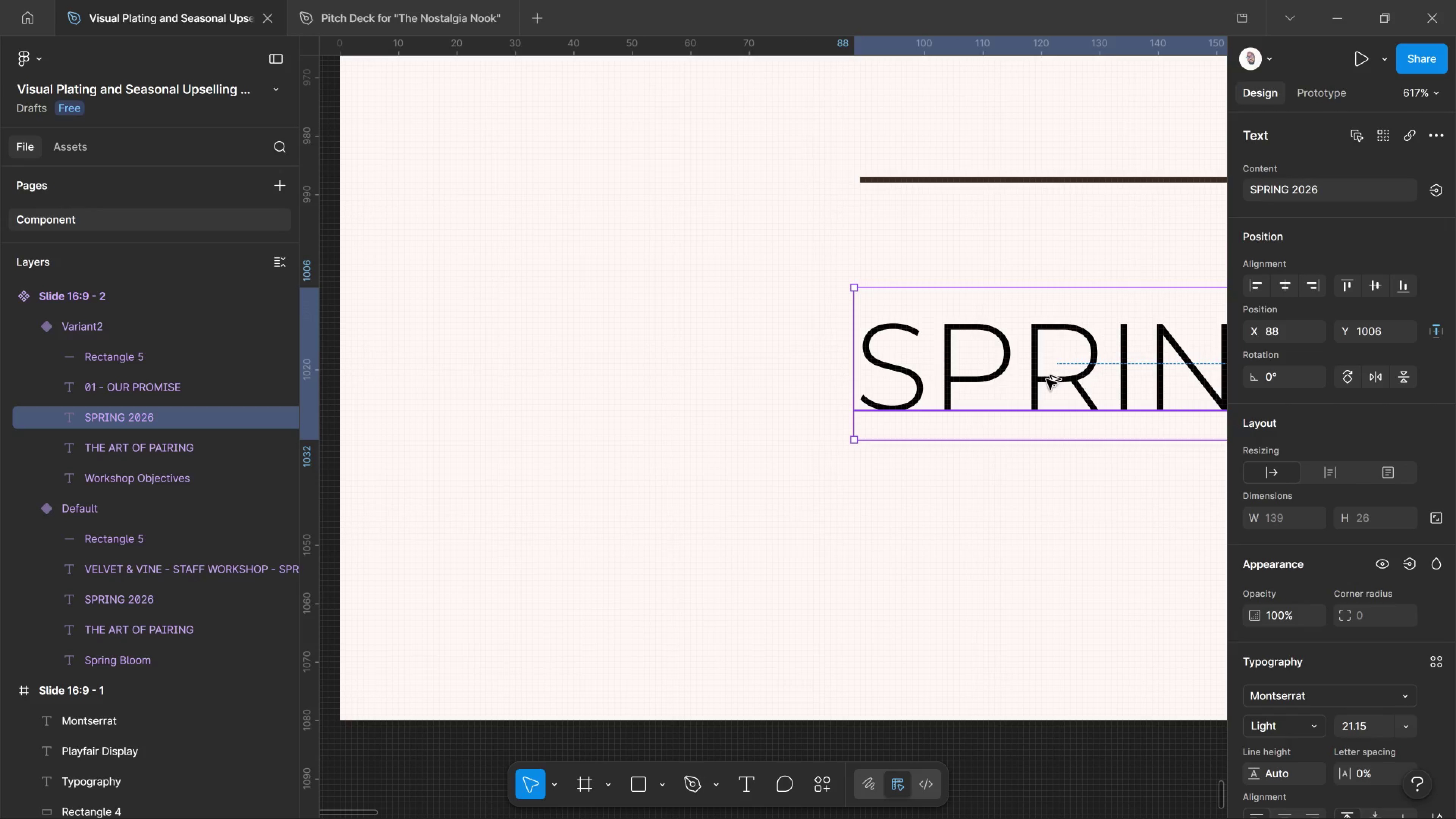 
hold_key(key=ShiftLeft, duration=4.94)
 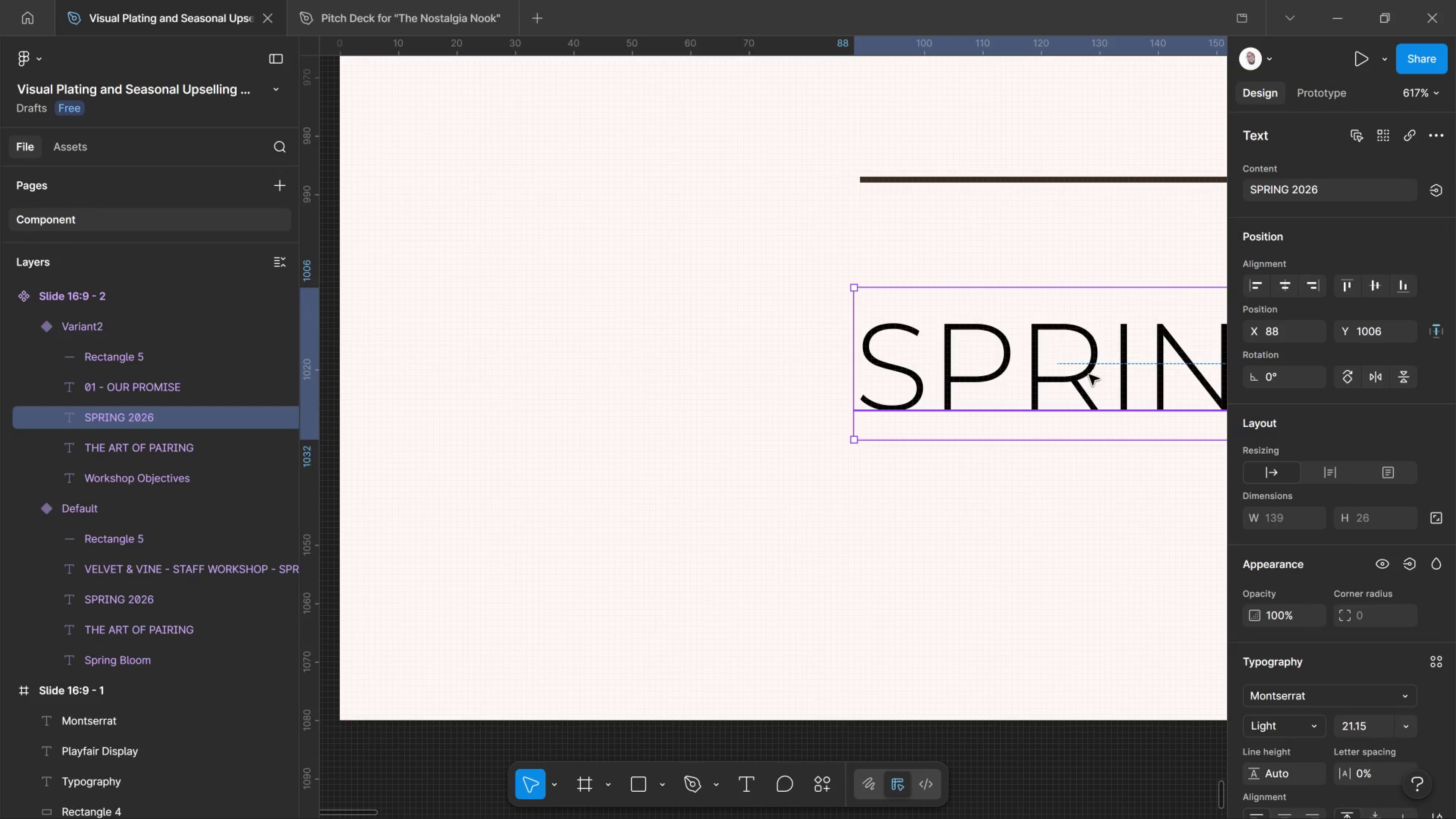 
hold_key(key=AltLeft, duration=0.49)
hold_key(key=ControlLeft, duration=1.31)
scroll: coordinate [1050, 237], scroll_direction: down, amount: 18.0
 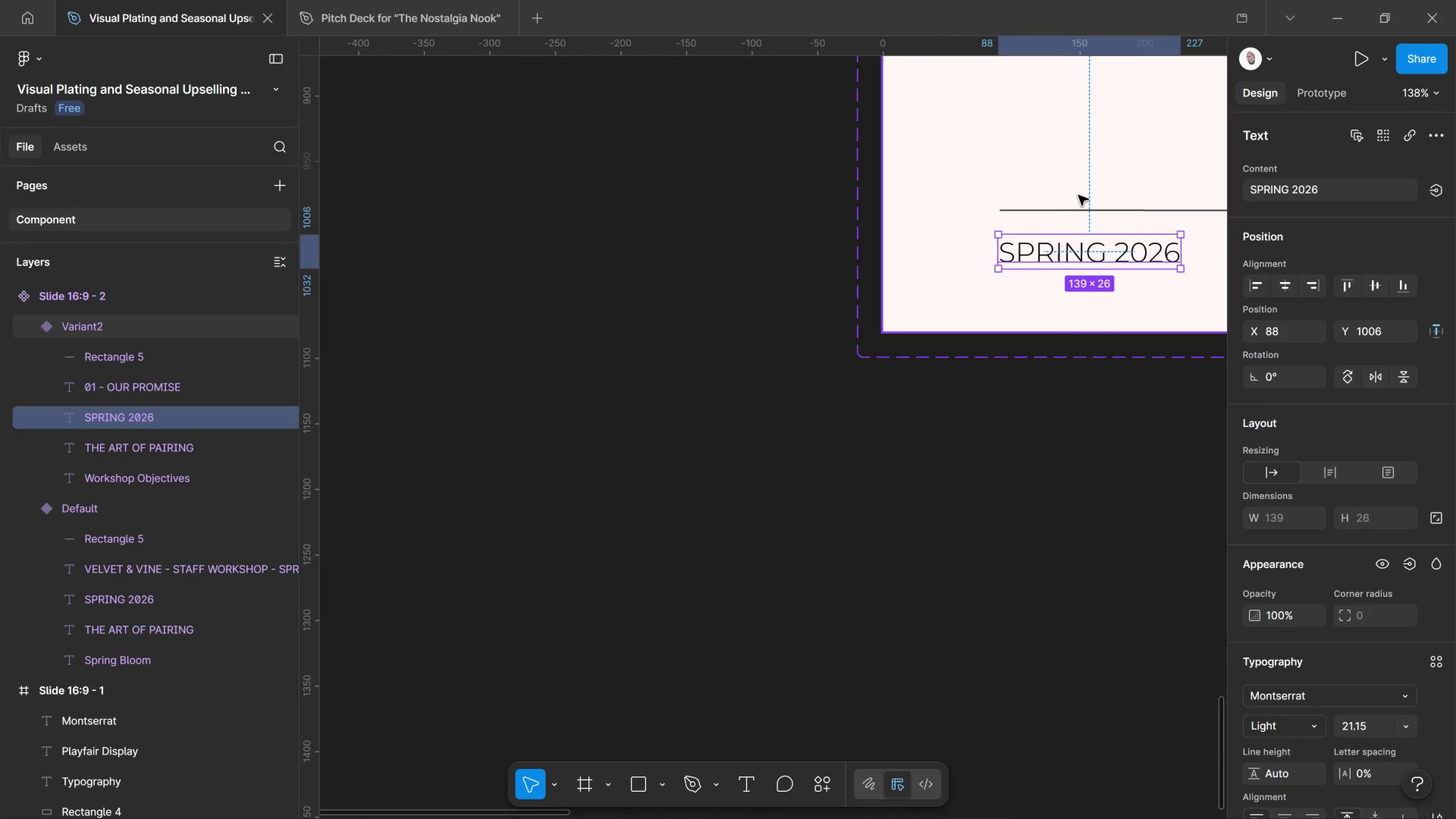 
hold_key(key=ControlLeft, duration=2.69)
left_click_drag(start_coordinate=[1085, 199], to_coordinate=[1085, 203])
 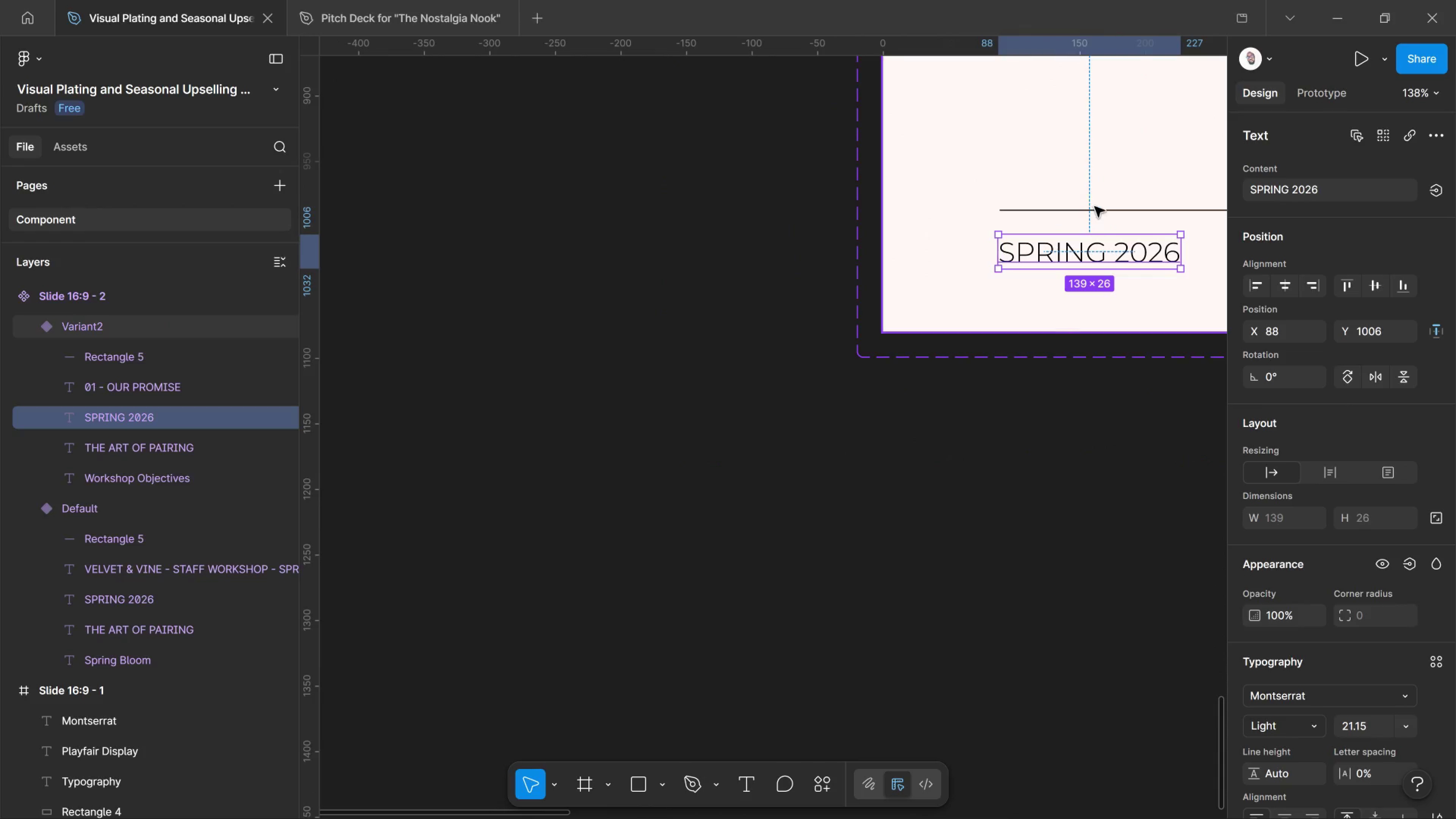 
hold_key(key=ControlLeft, duration=0.78)
 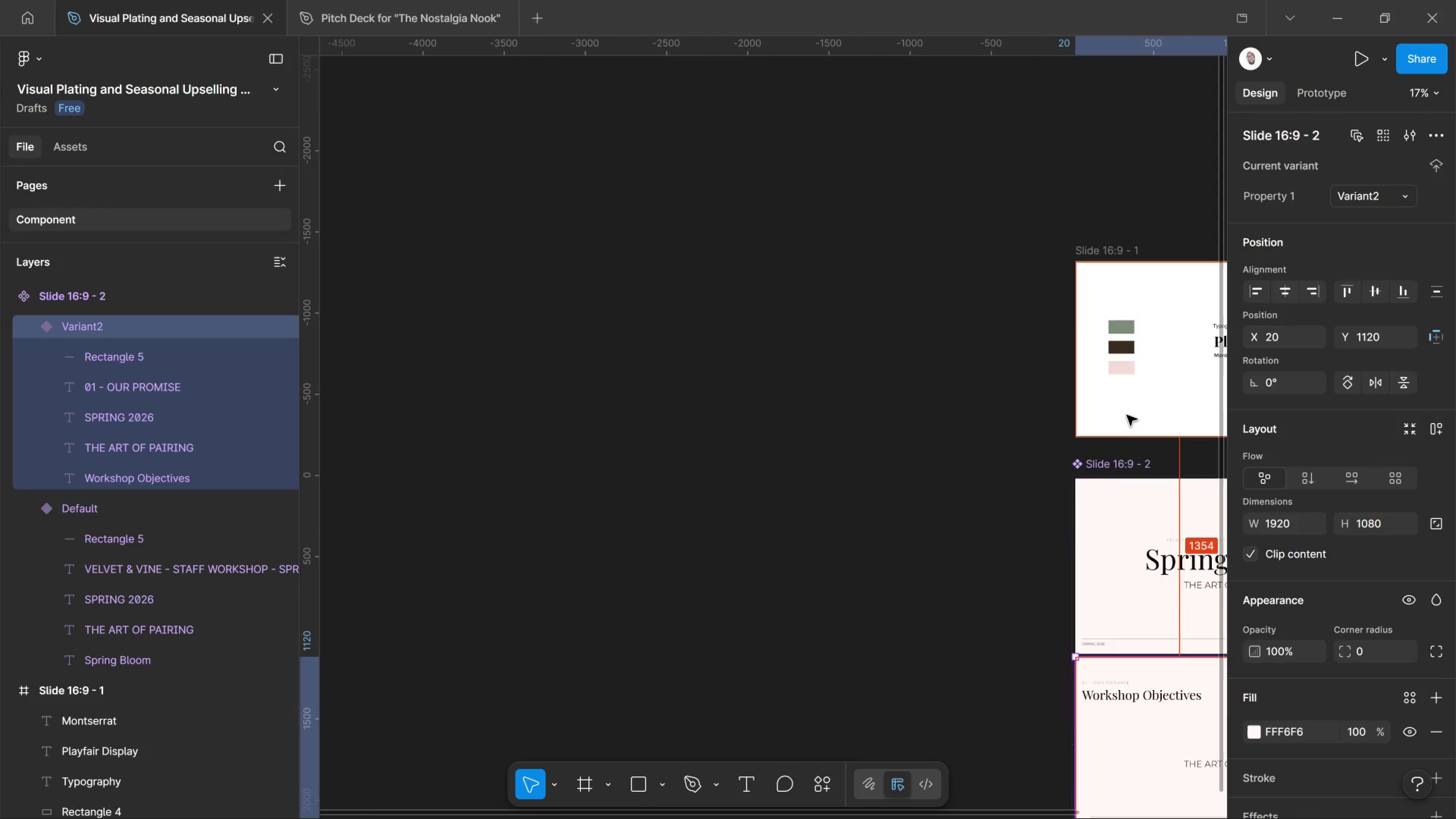 
scroll: coordinate [1154, 118], scroll_direction: down, amount: 32.0
 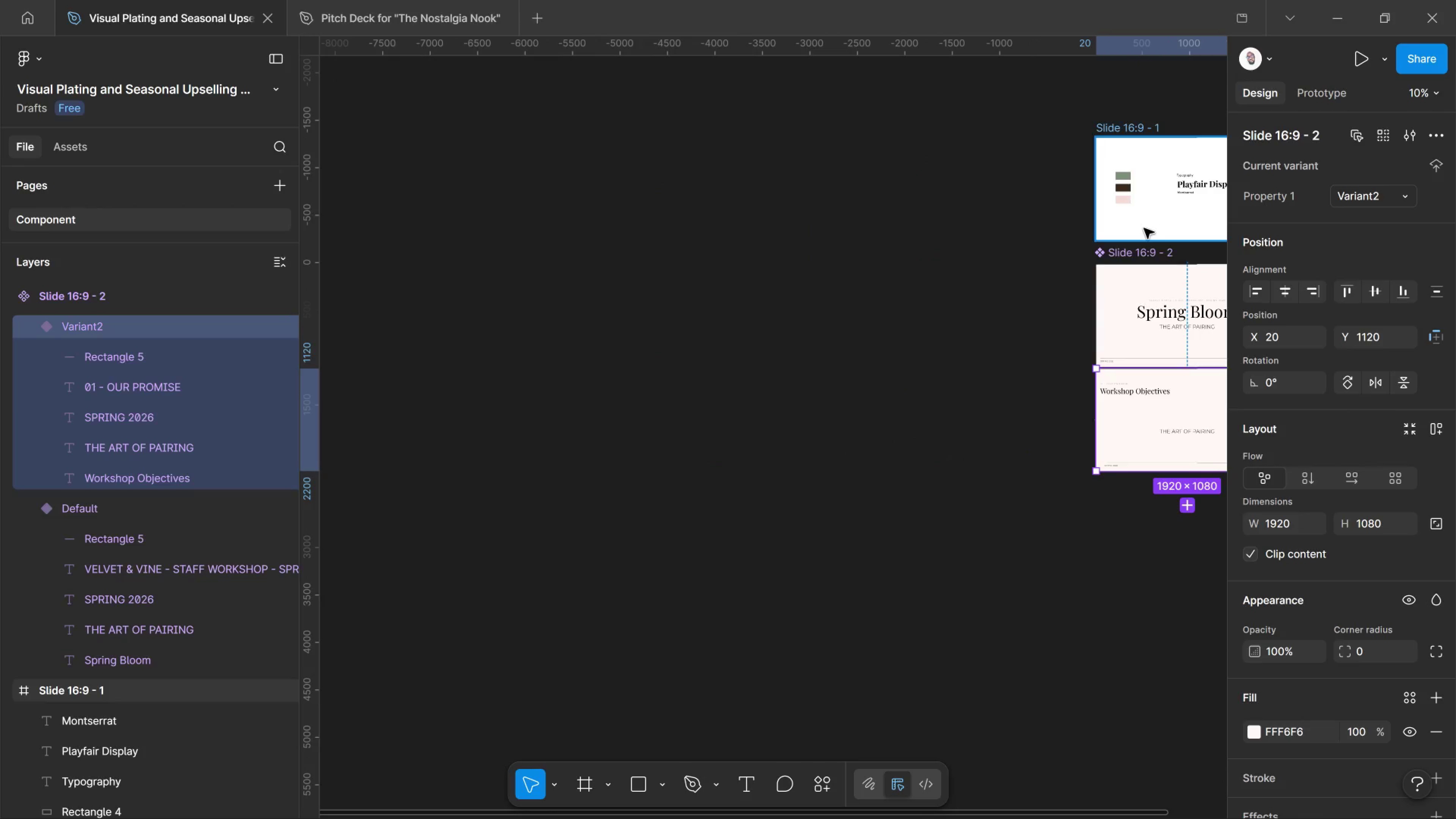 
hold_key(key=AltLeft, duration=0.66)
 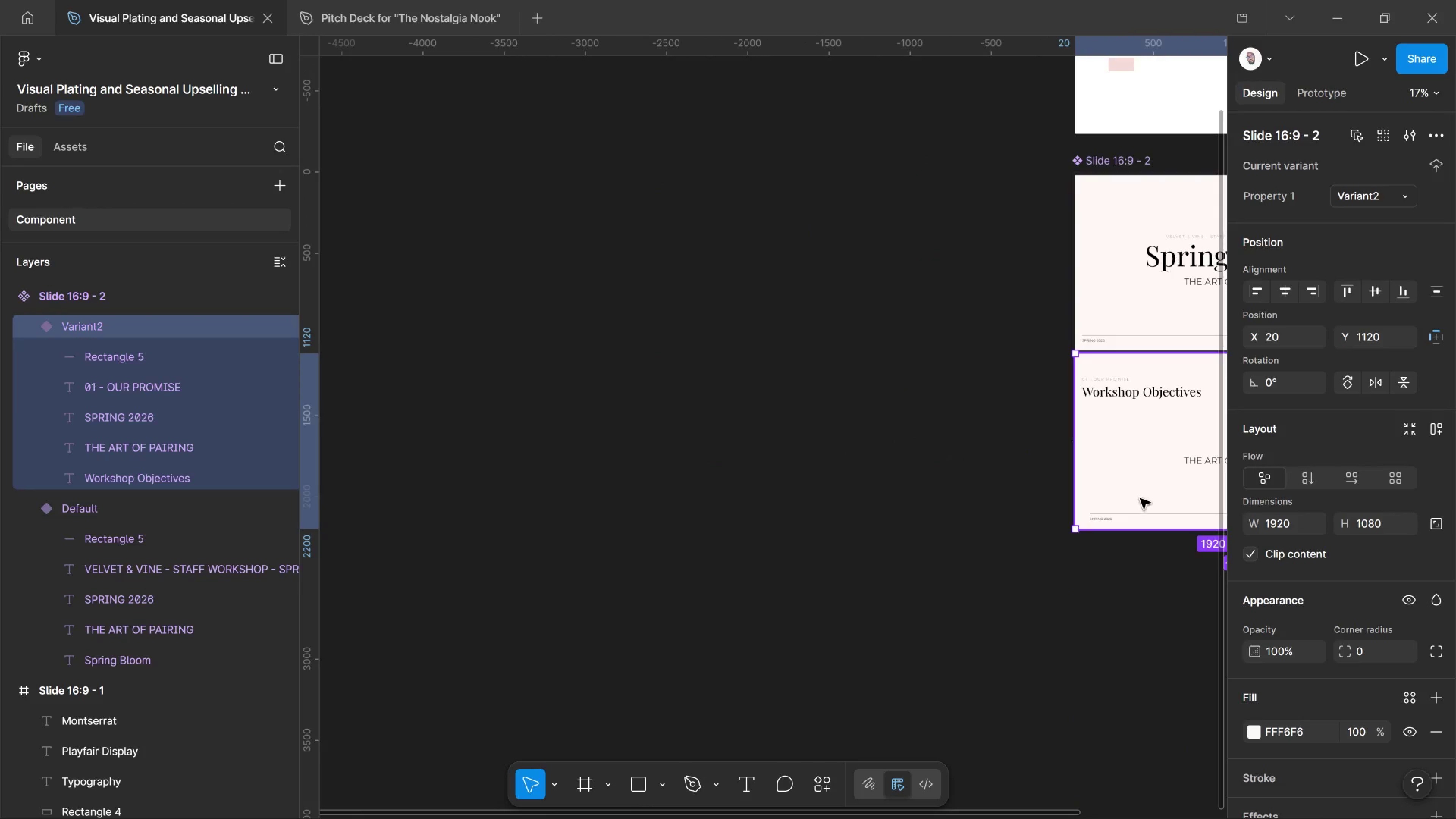 
hold_key(key=ControlLeft, duration=1.47)
 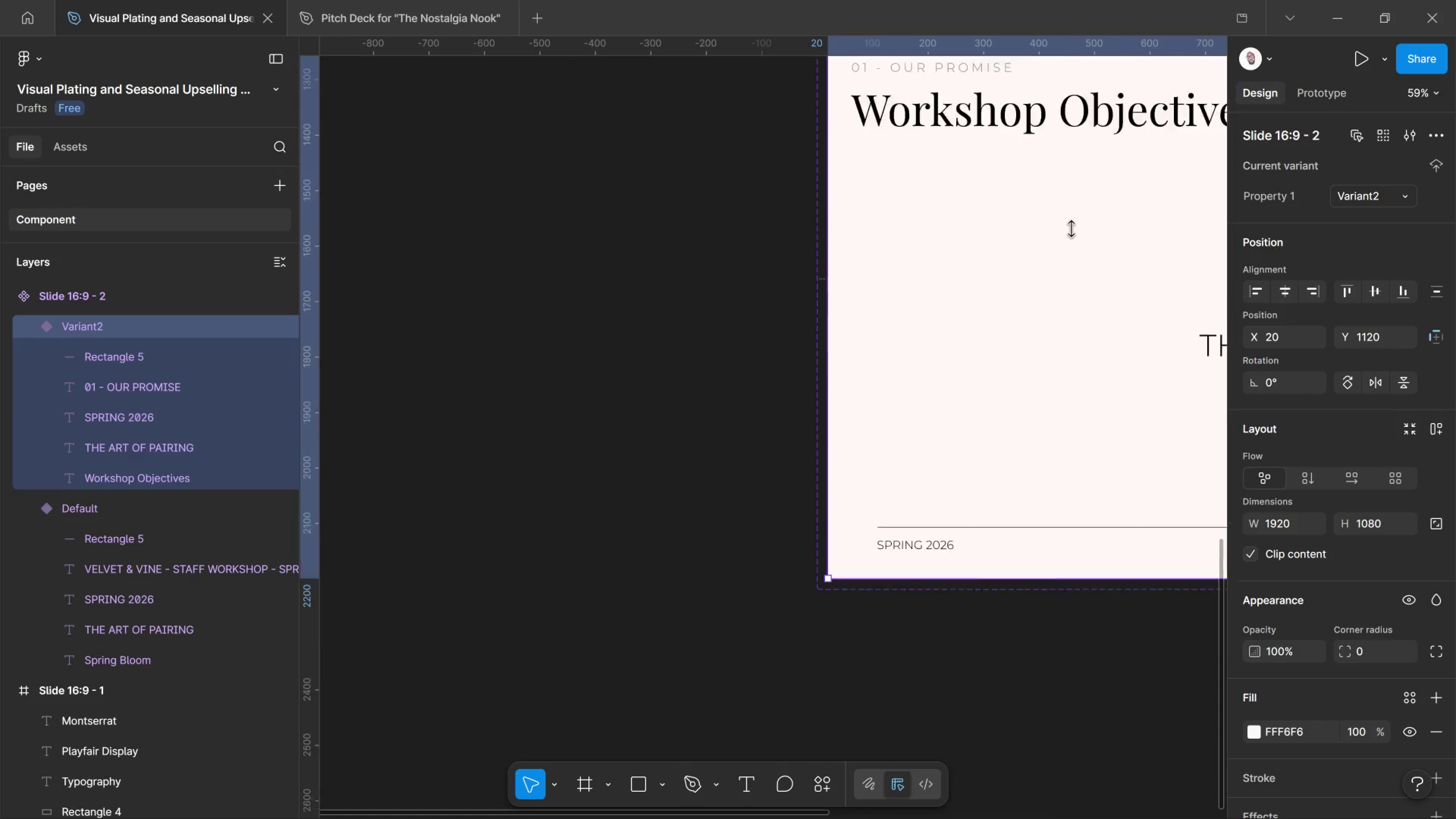 
scroll: coordinate [1140, 489], scroll_direction: down, amount: 4.0
 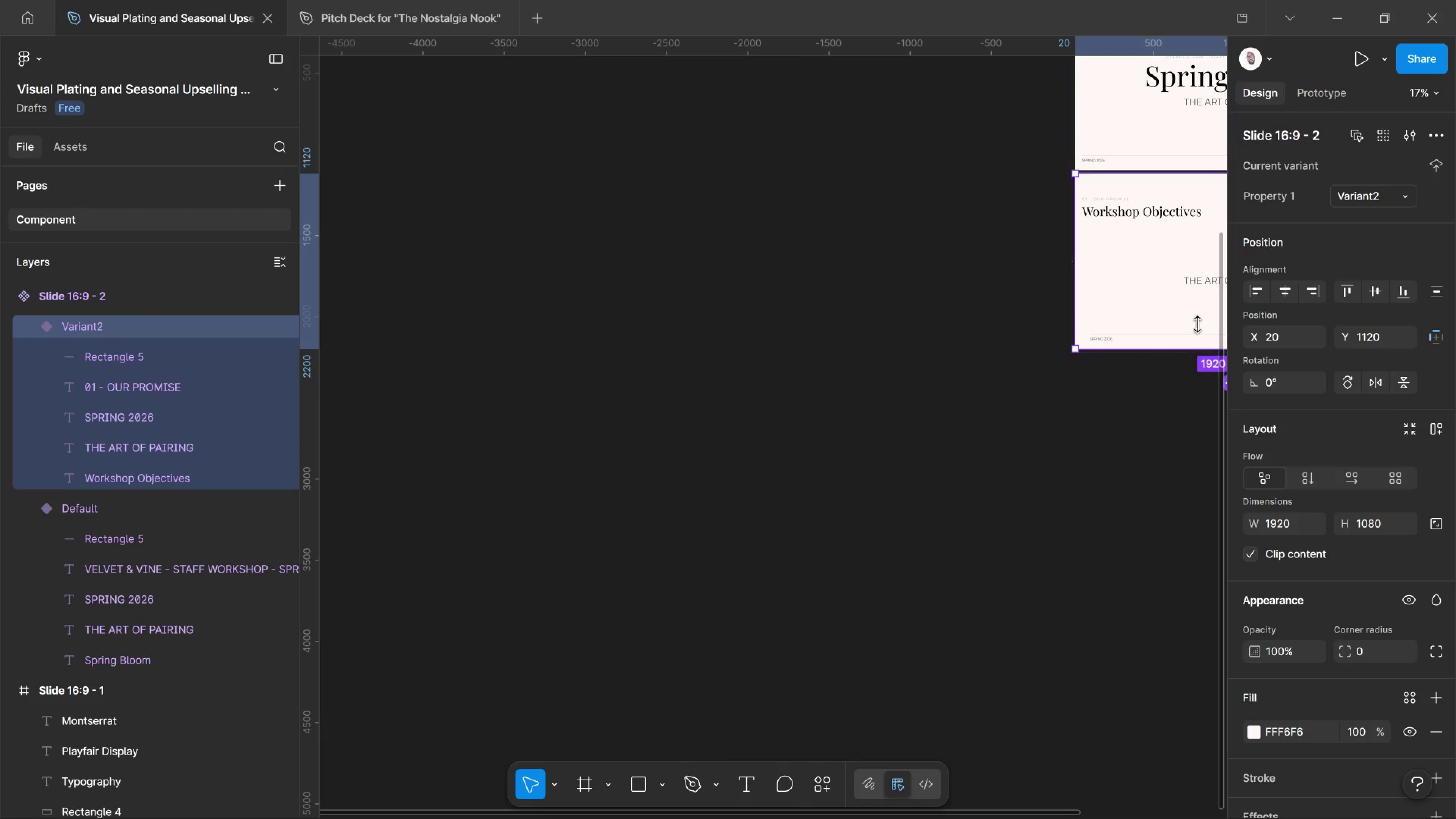 
scroll: coordinate [1072, 229], scroll_direction: up, amount: 18.0
 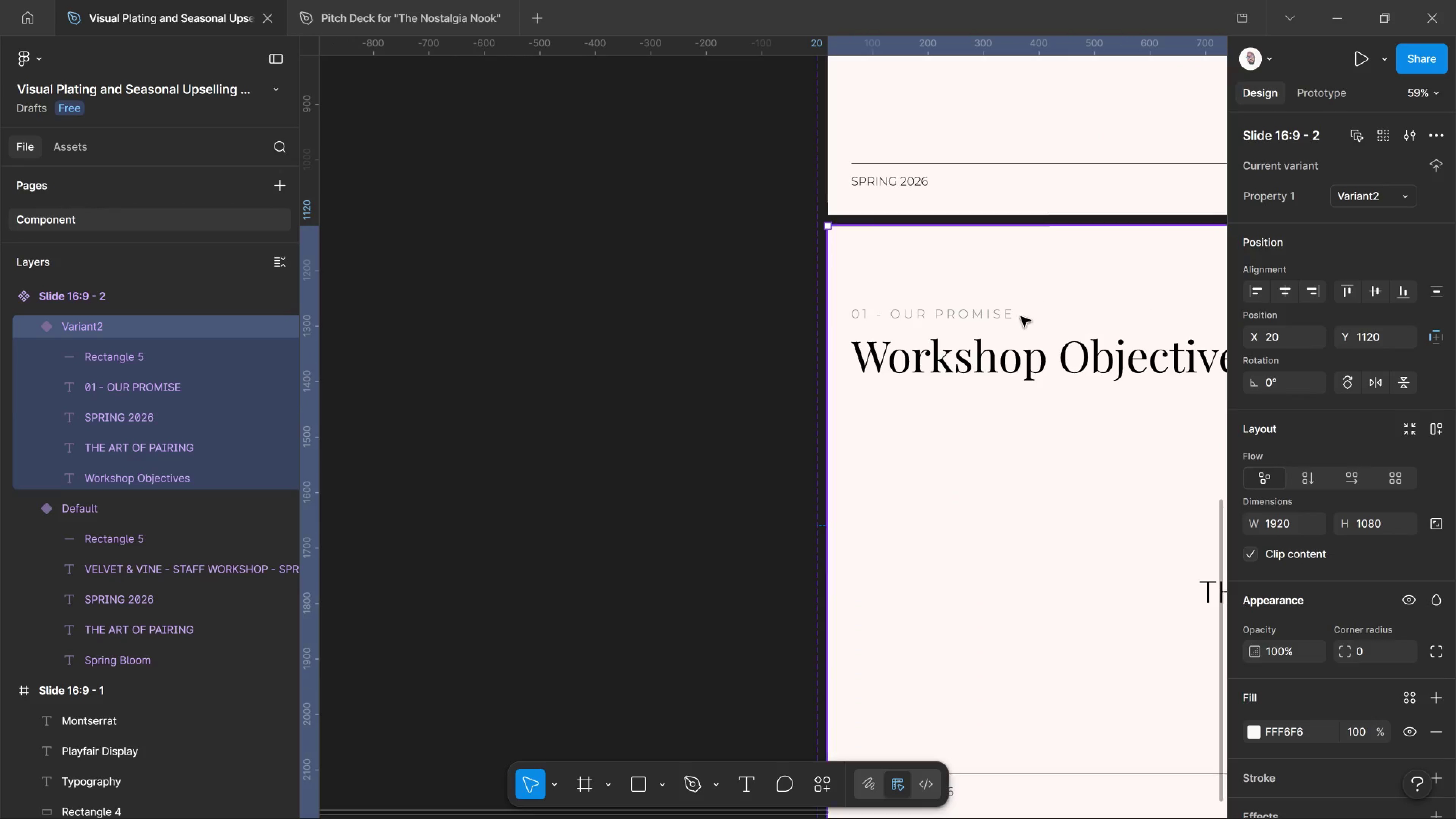 
scroll: coordinate [1005, 350], scroll_direction: down, amount: 4.0
 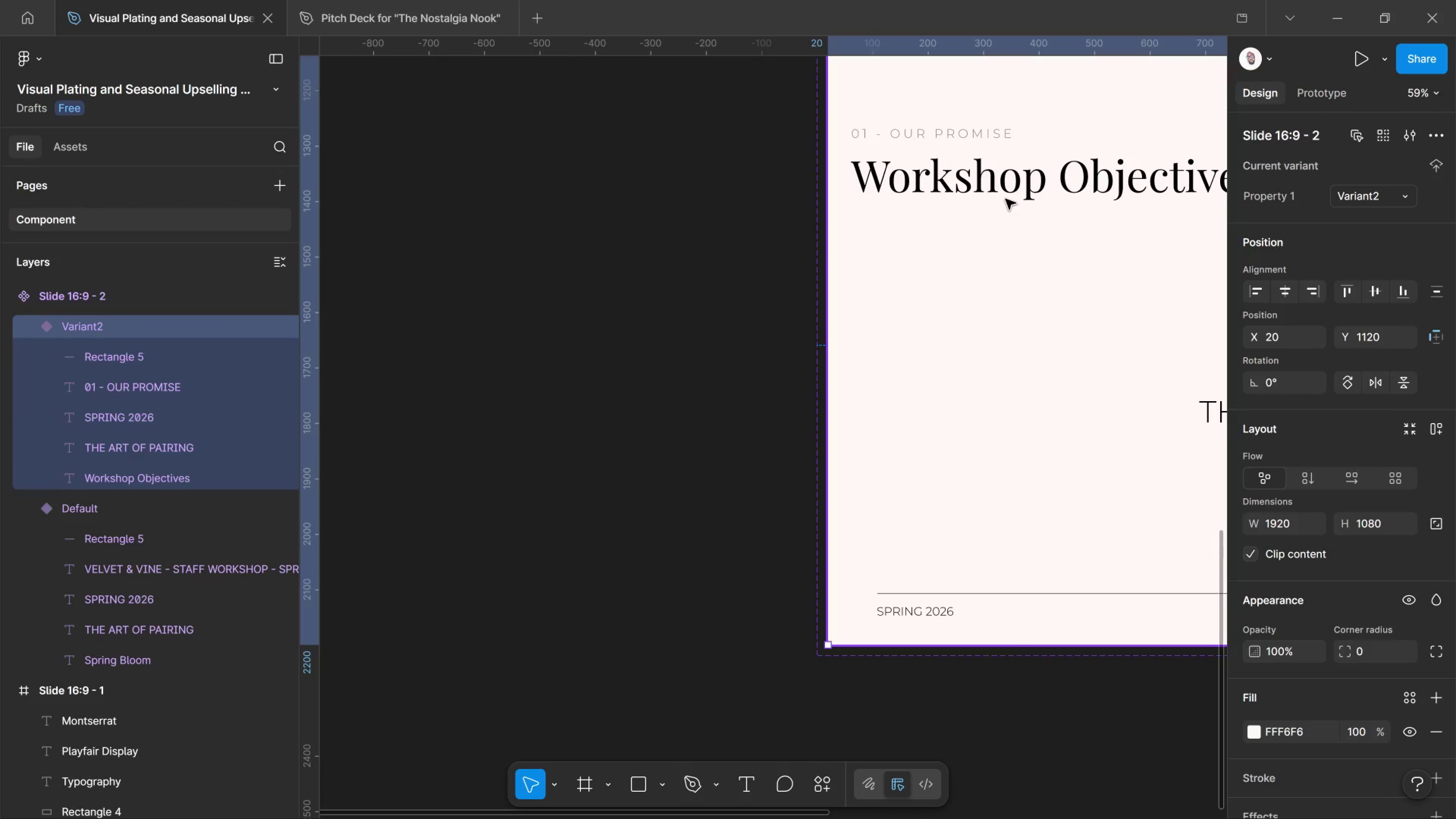 
left_click([1007, 191])
 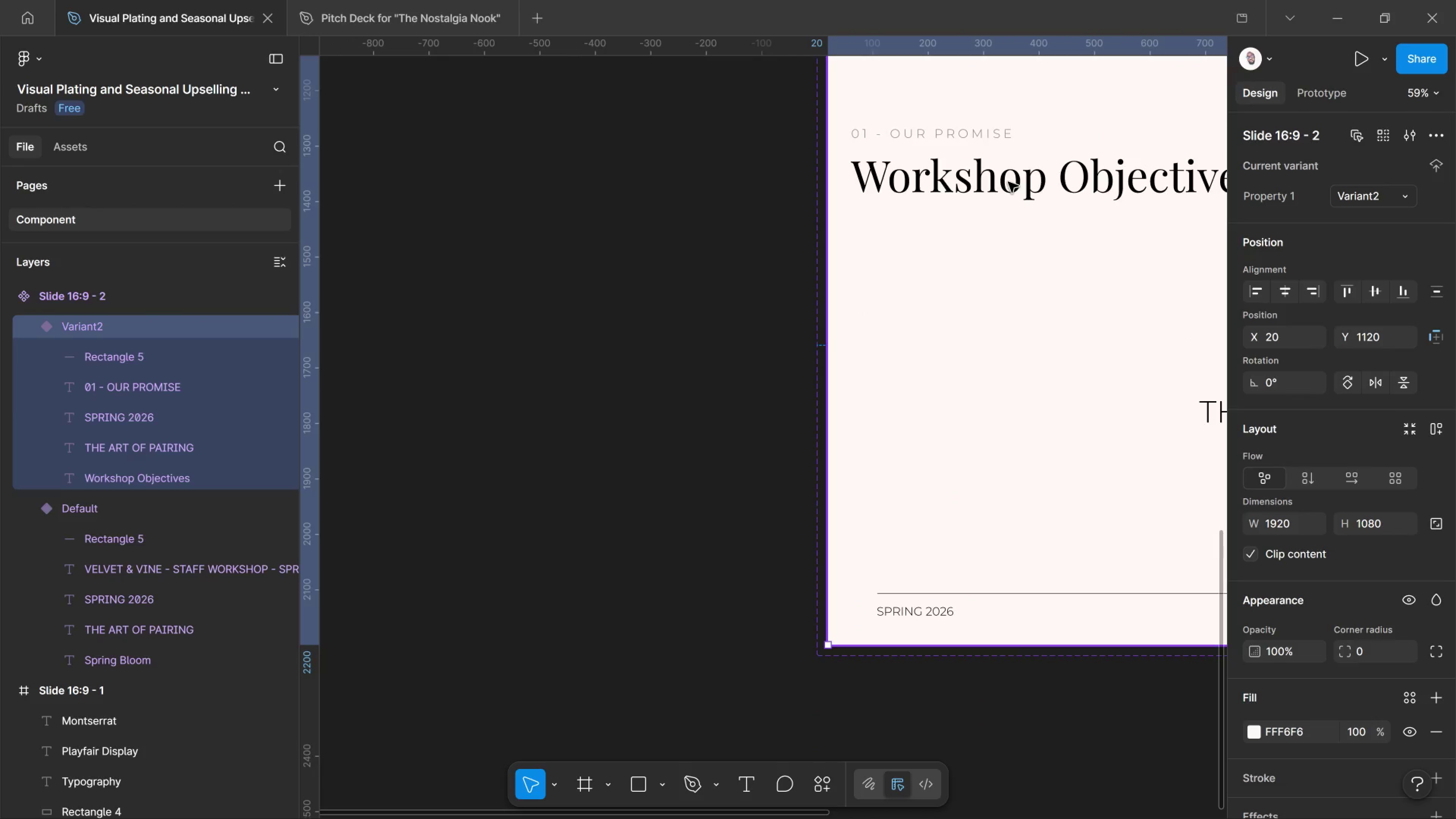 
double_click([1008, 182])
 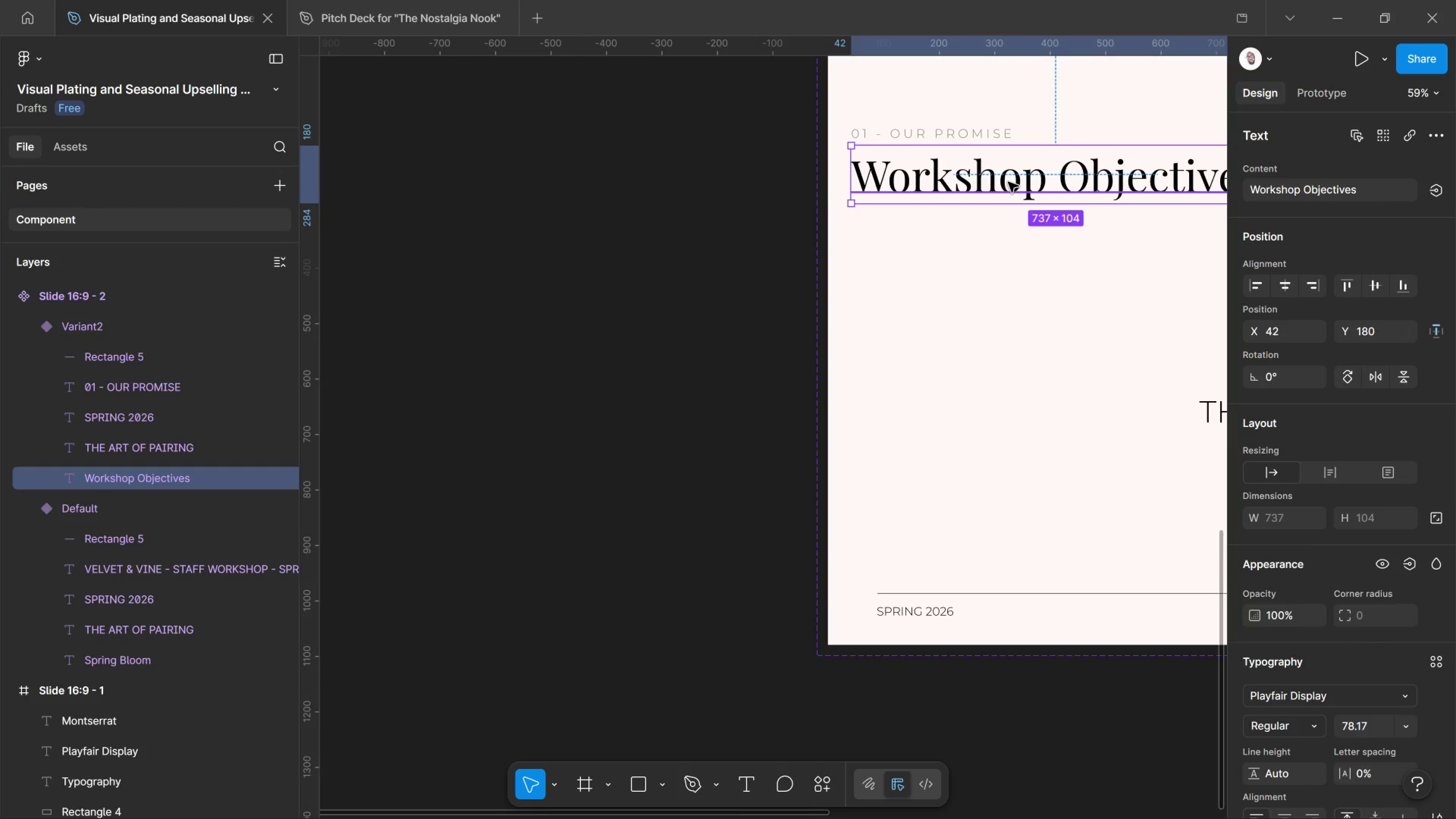 
hold_key(key=ControlLeft, duration=1.88)
hold_key(key=ShiftLeft, duration=1.44)
left_click([994, 129])
 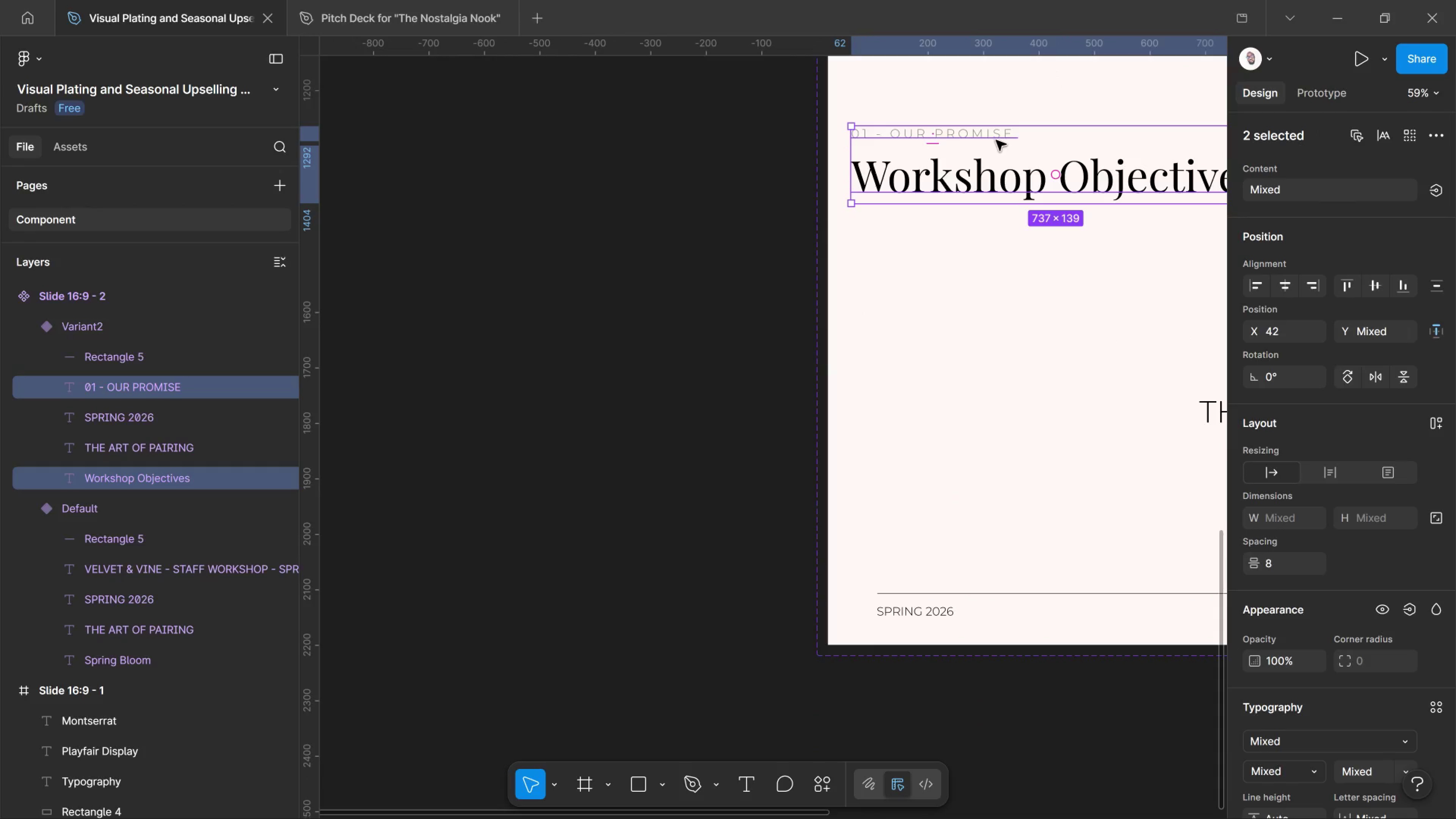 
left_click_drag(start_coordinate=[996, 140], to_coordinate=[1023, 151])
 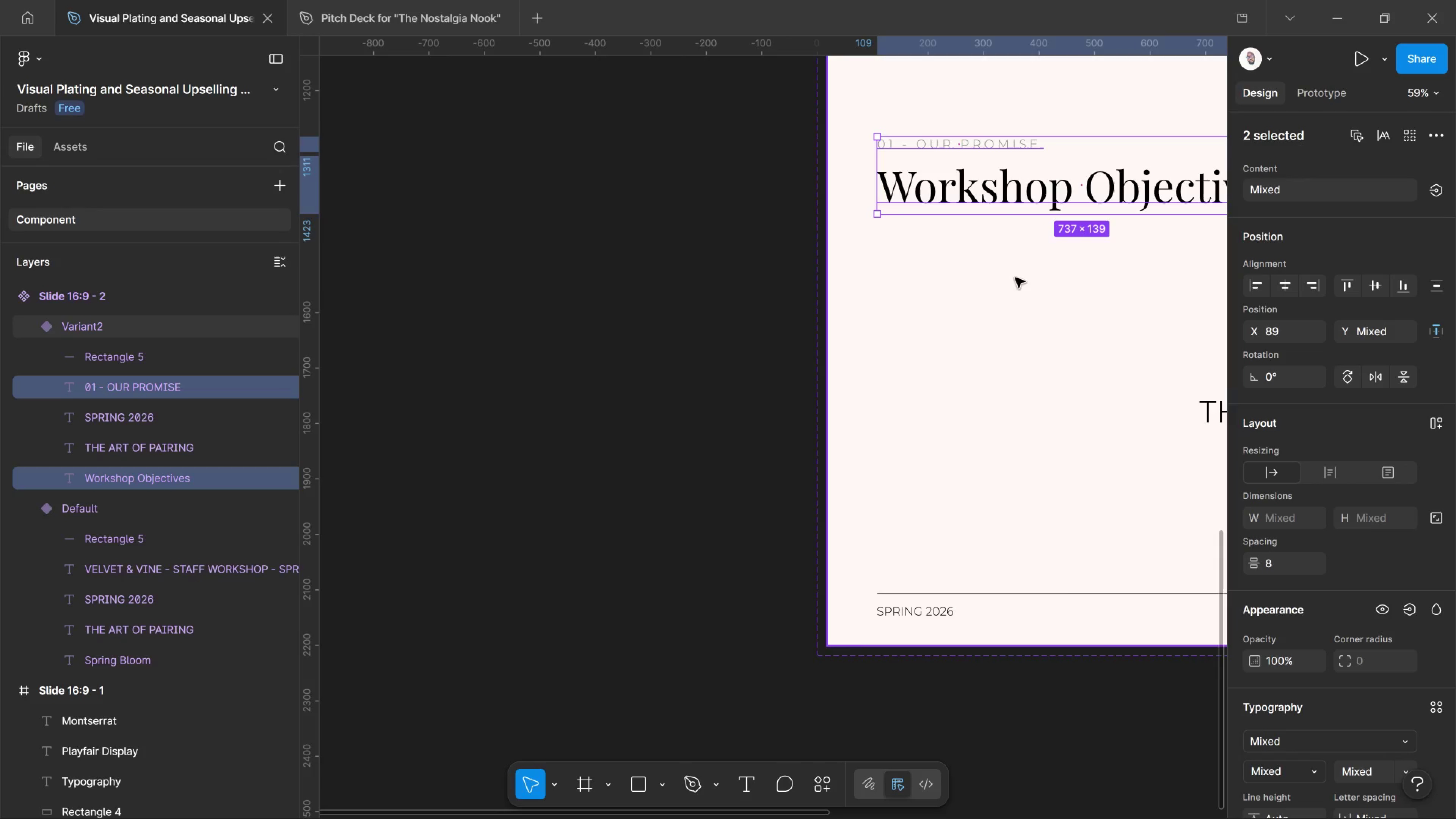 
hold_key(key=ControlLeft, duration=0.66)
 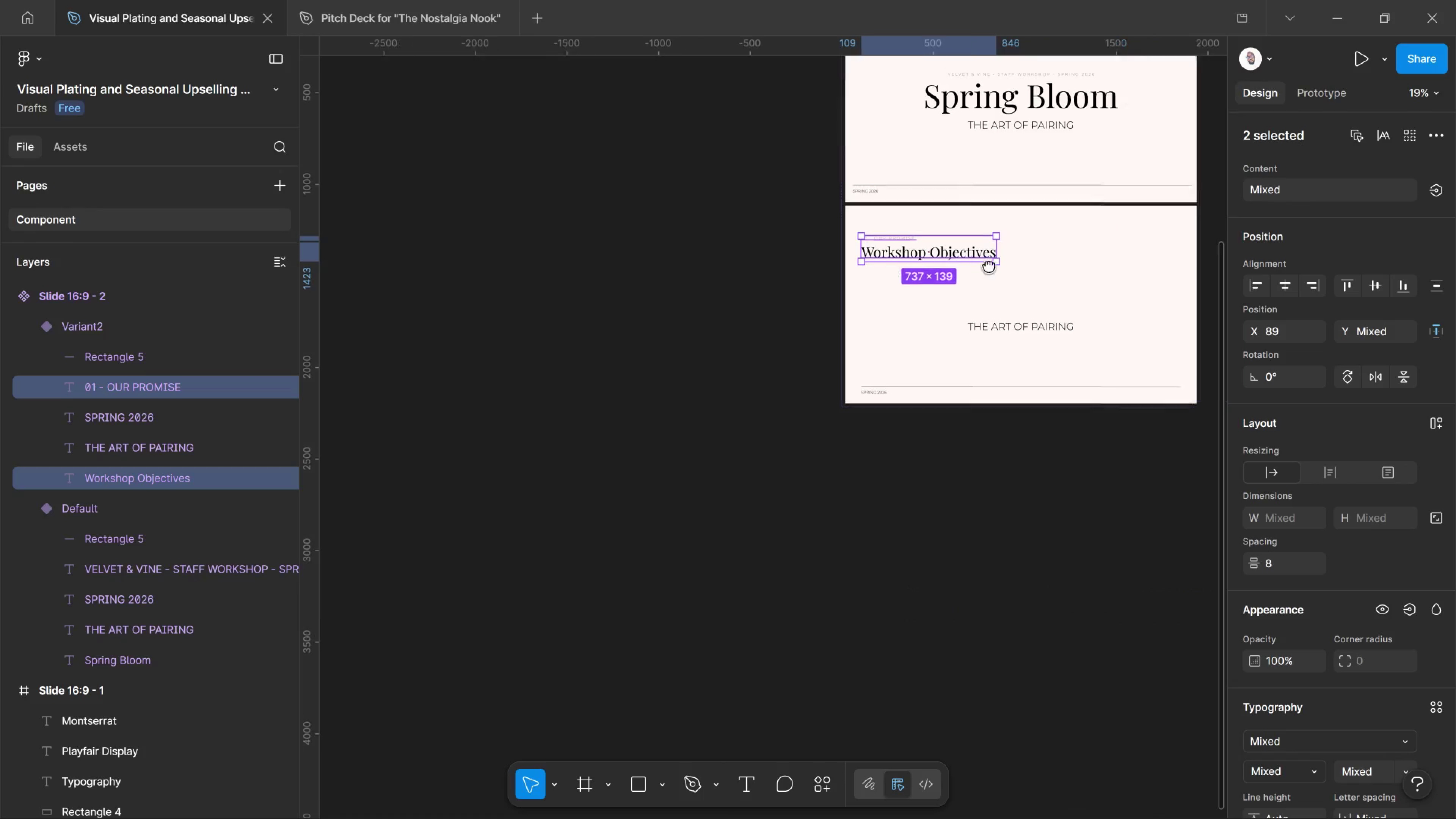 
hold_key(key=Space, duration=0.75)
 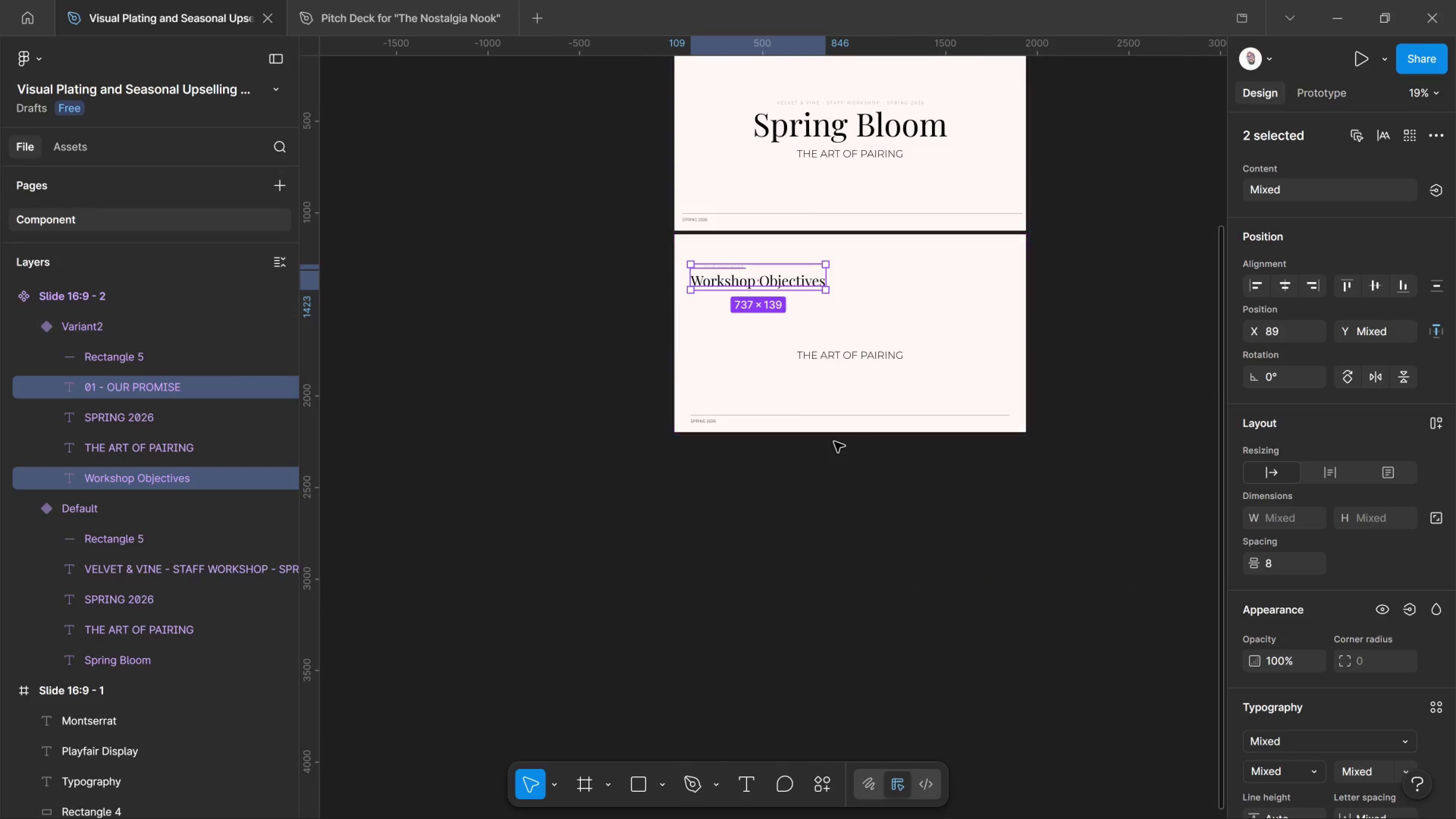 
scroll: coordinate [1011, 274], scroll_direction: down, amount: 10.0
 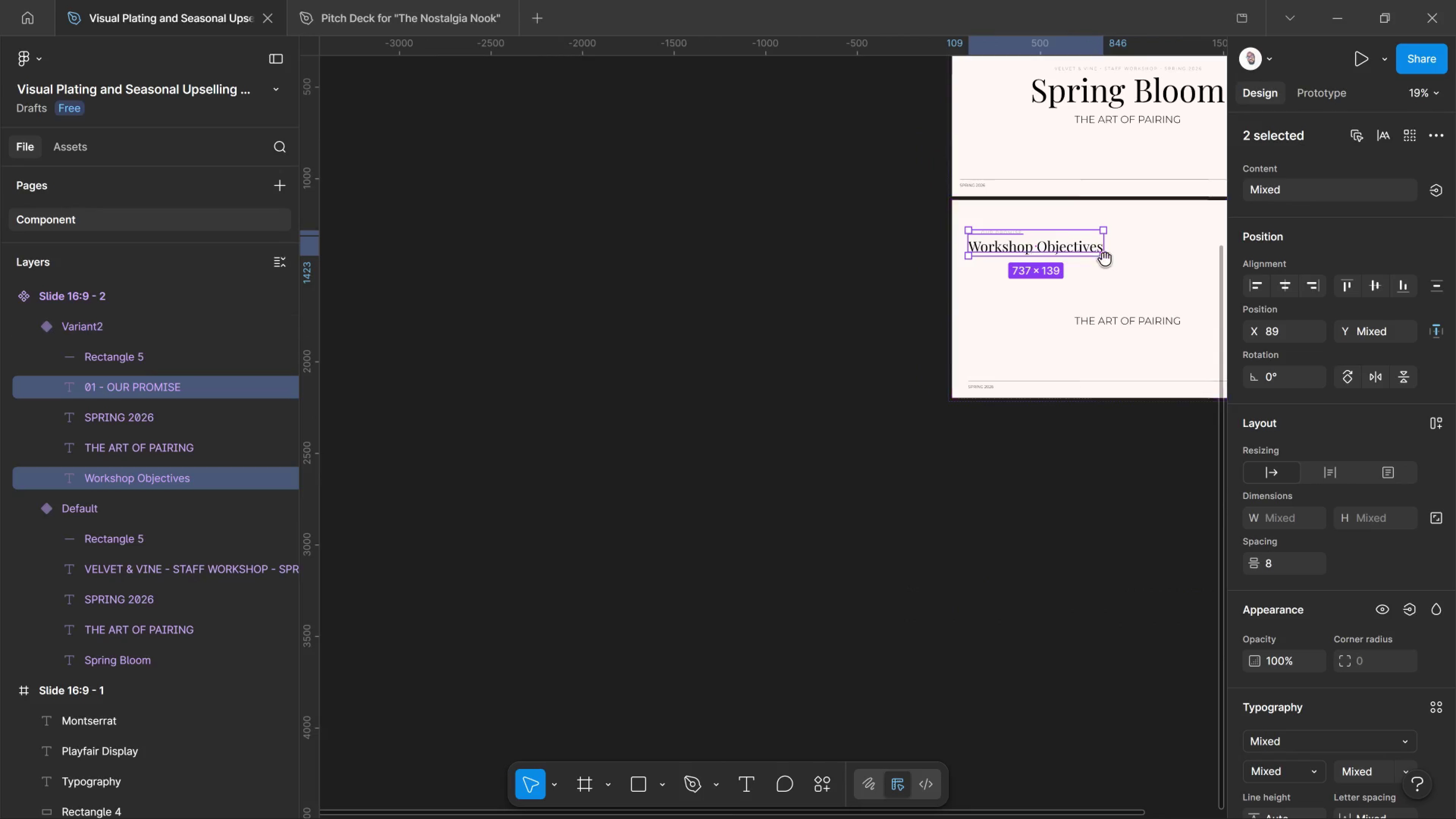 
left_click_drag(start_coordinate=[1107, 257], to_coordinate=[829, 291])
 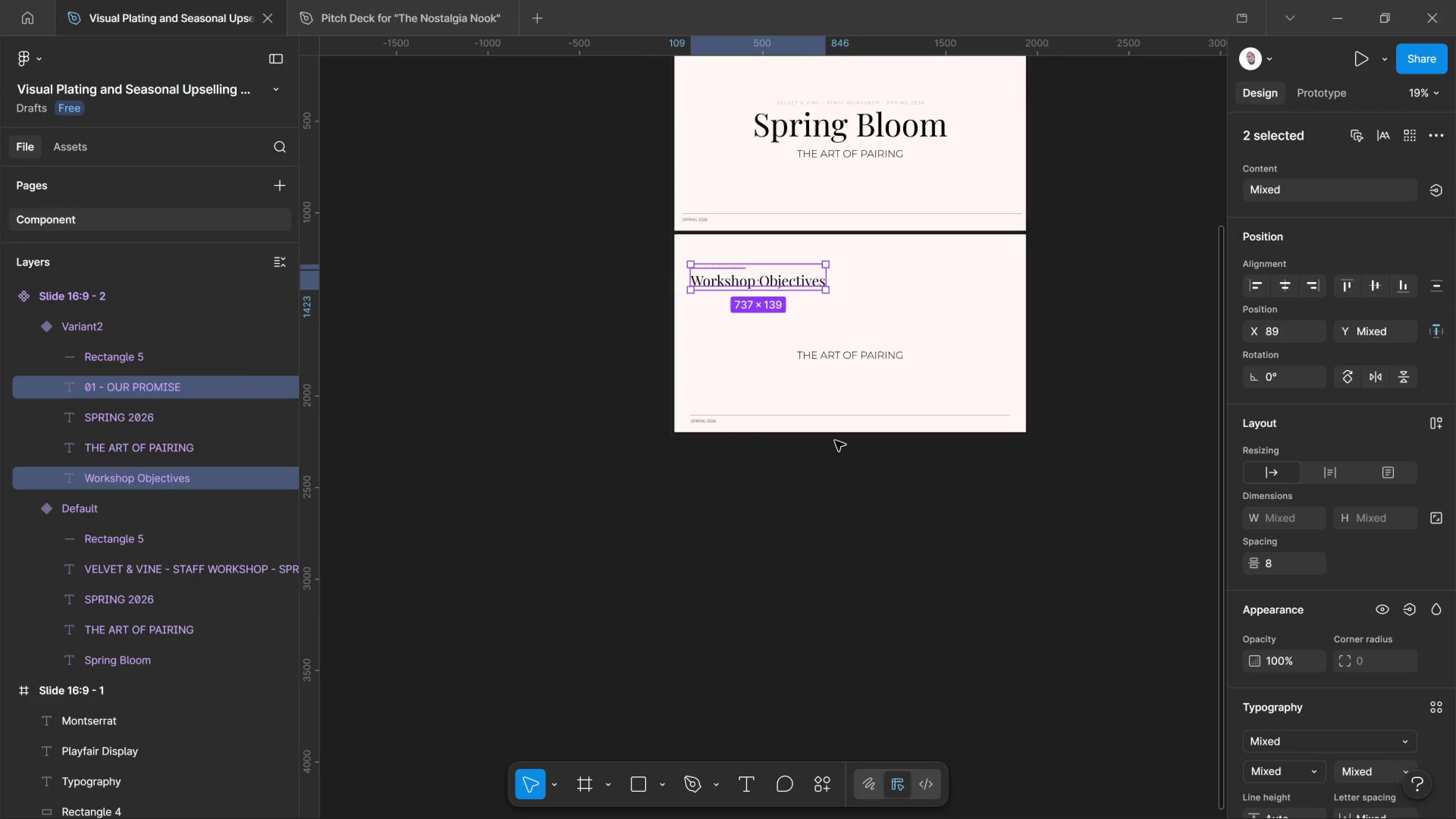 
hold_key(key=AltLeft, duration=0.81)
scroll: coordinate [834, 442], scroll_direction: up, amount: 1.0
 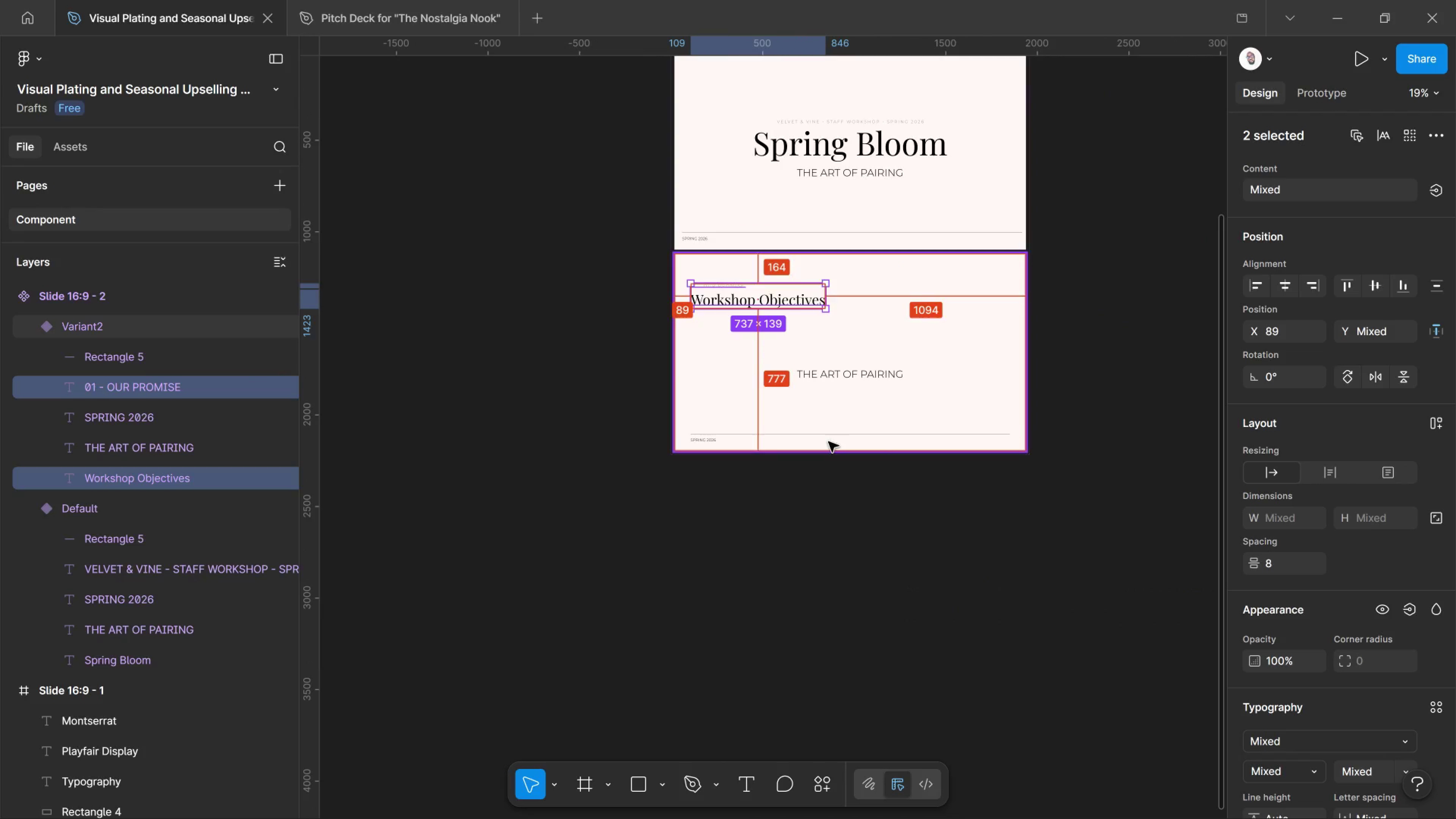 
hold_key(key=ControlLeft, duration=0.7)
scroll: coordinate [828, 442], scroll_direction: up, amount: 3.0
 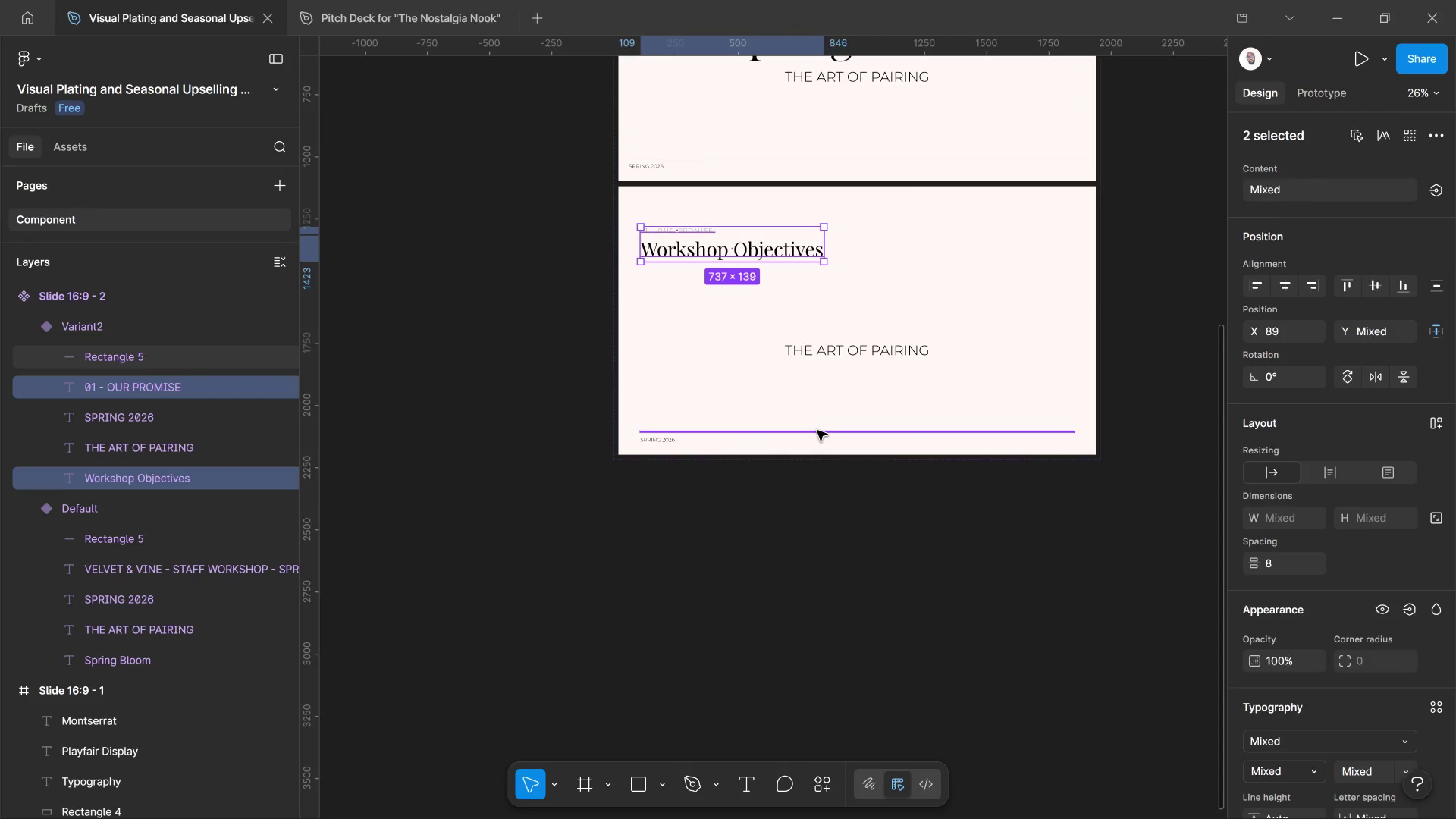 
hold_key(key=AltLeft, duration=0.96)
left_click([817, 430])
 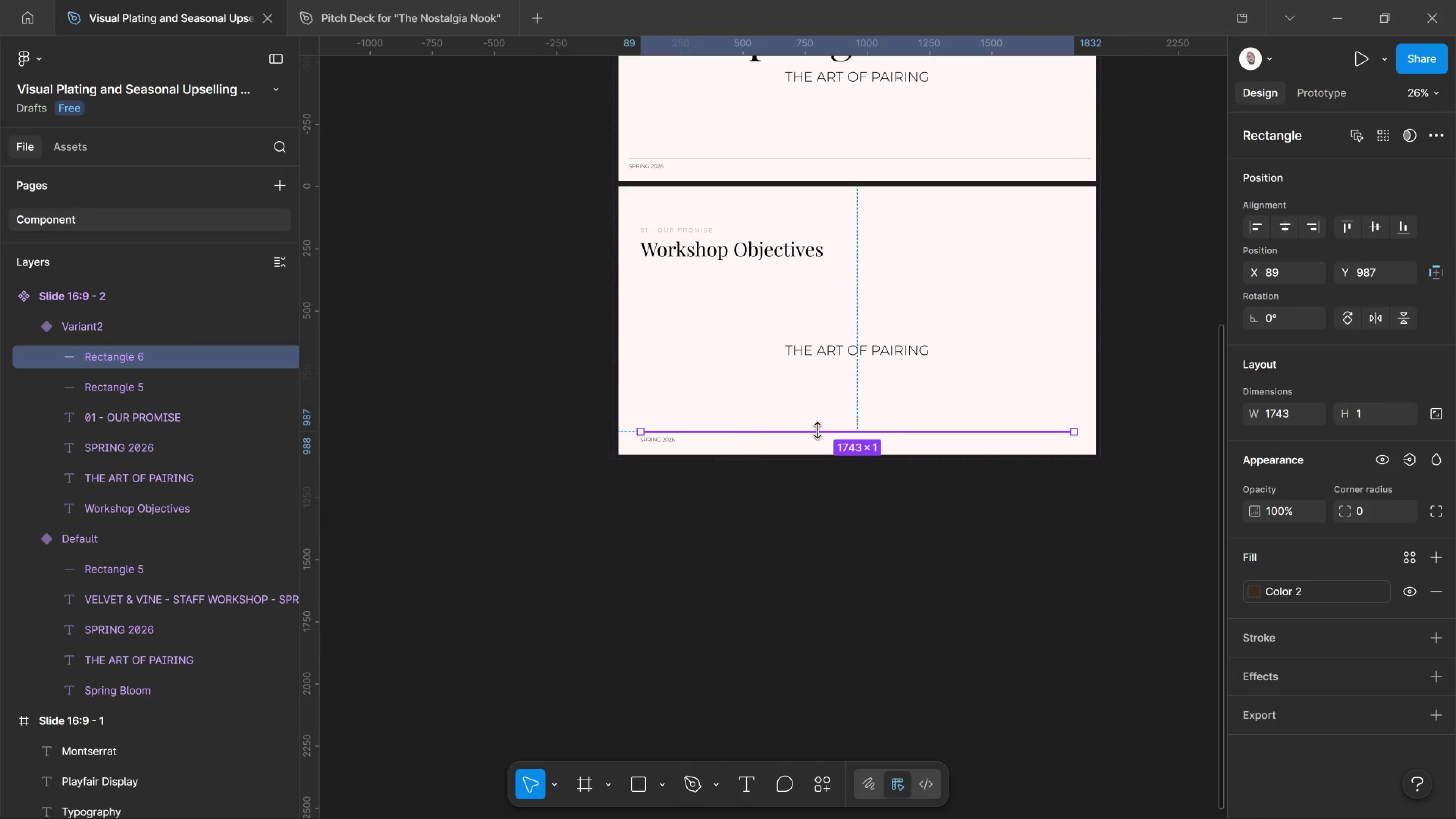 
hold_key(key=ControlLeft, duration=0.42)
 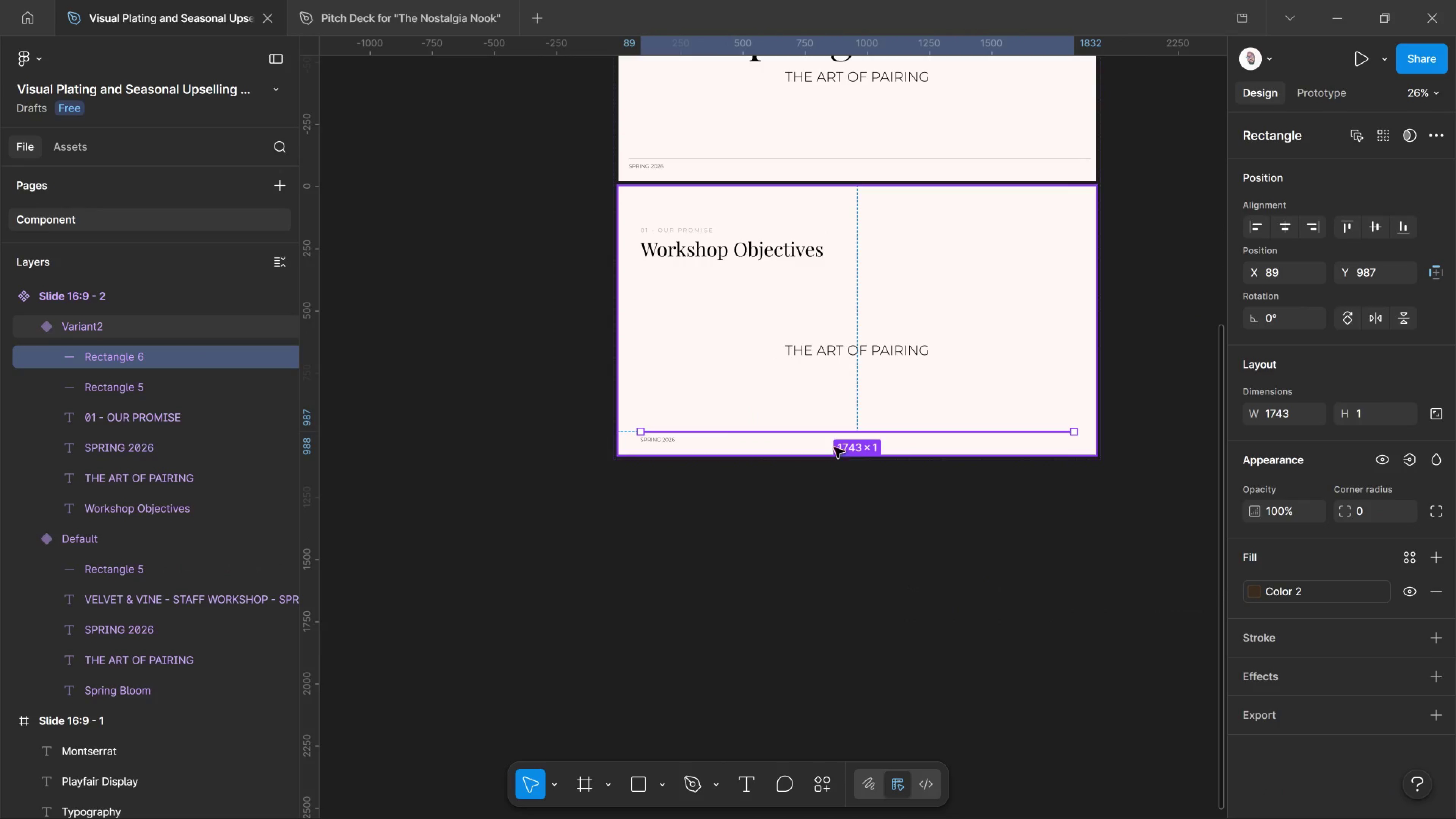 
left_click([858, 380])
 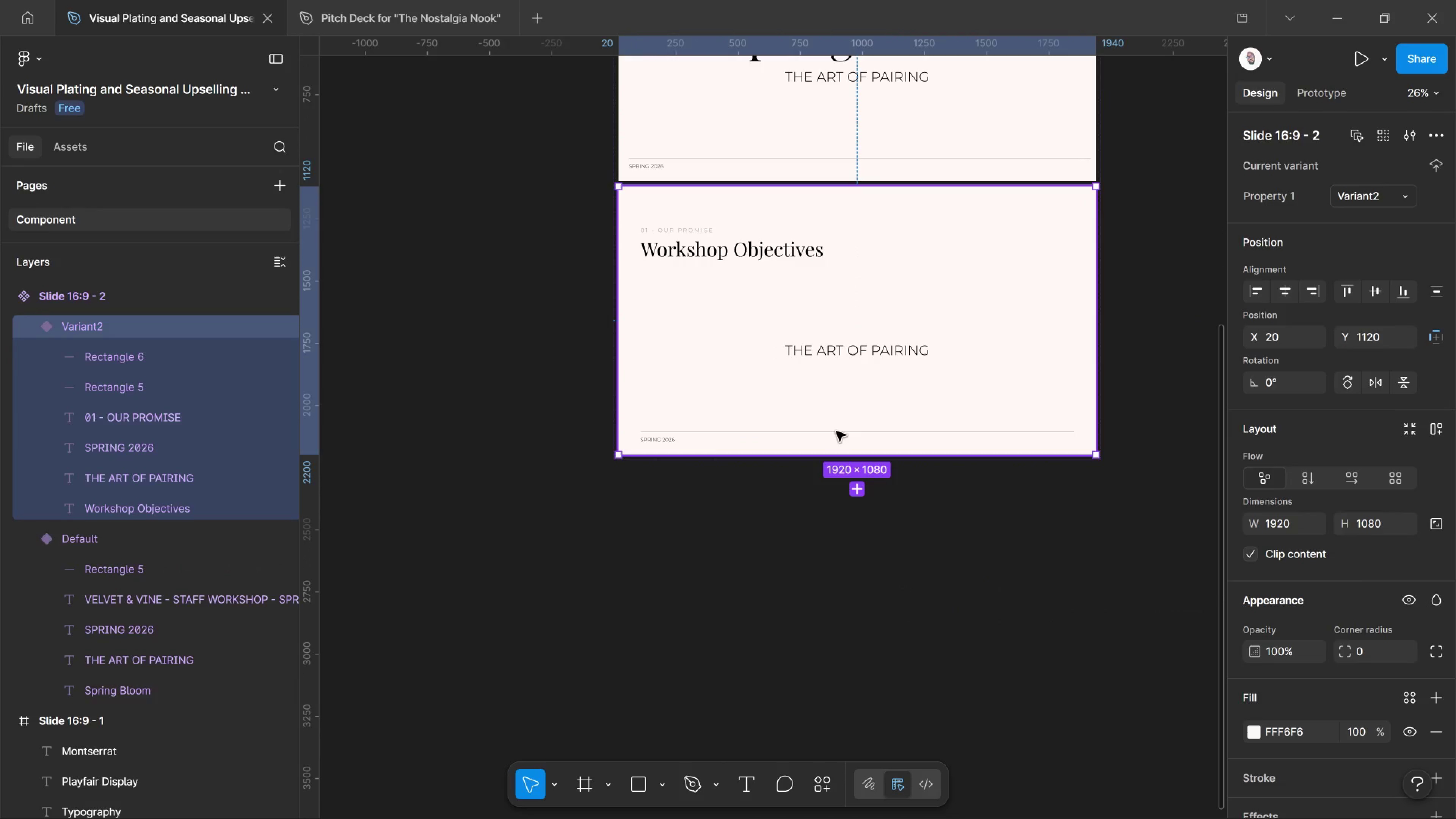 
hold_key(key=AltLeft, duration=4.75)
hold_key(key=ControlLeft, duration=3.97)
left_click_drag(start_coordinate=[834, 433], to_coordinate=[870, 361])
 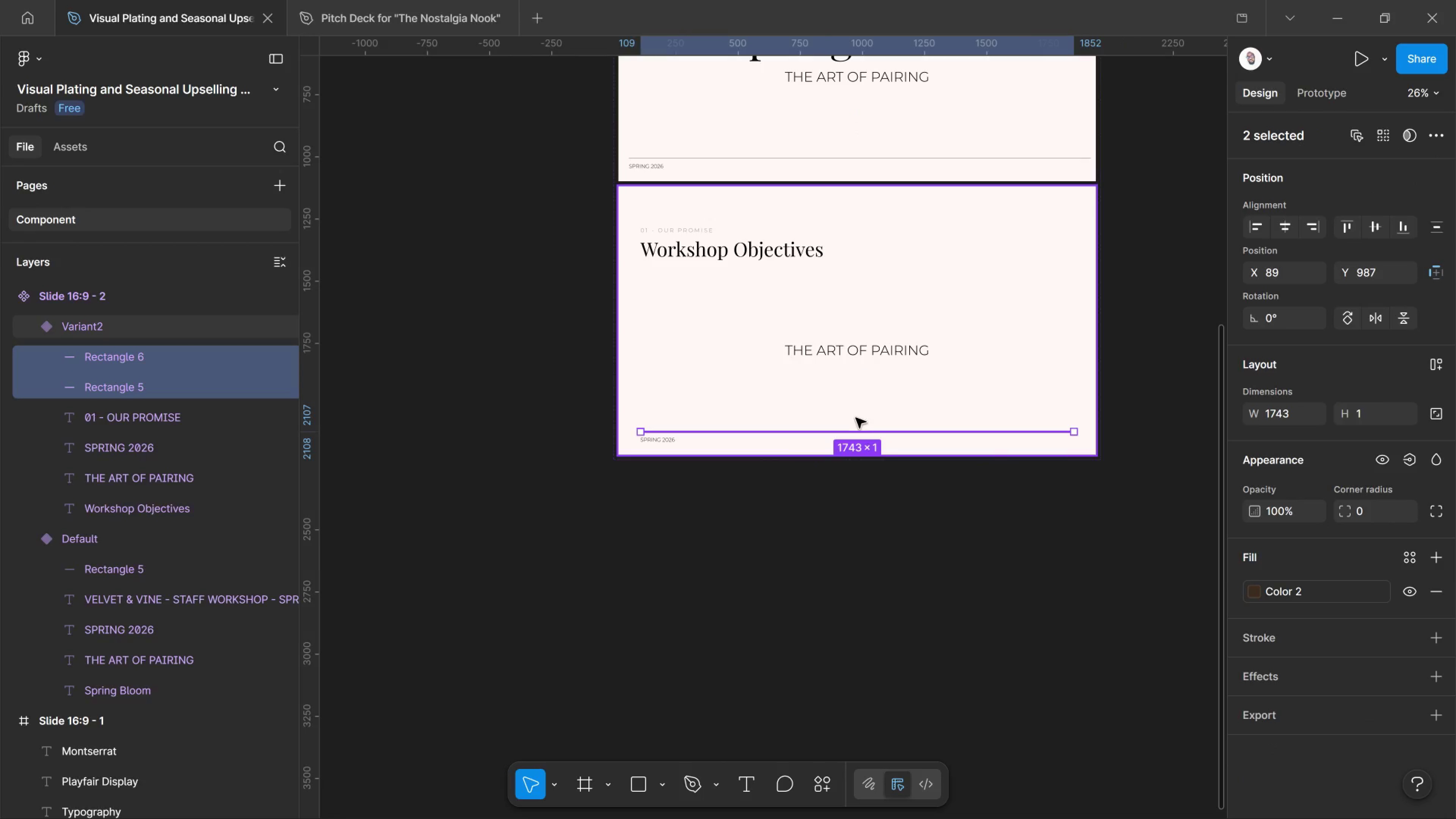 
hold_key(key=ControlLeft, duration=0.49)
 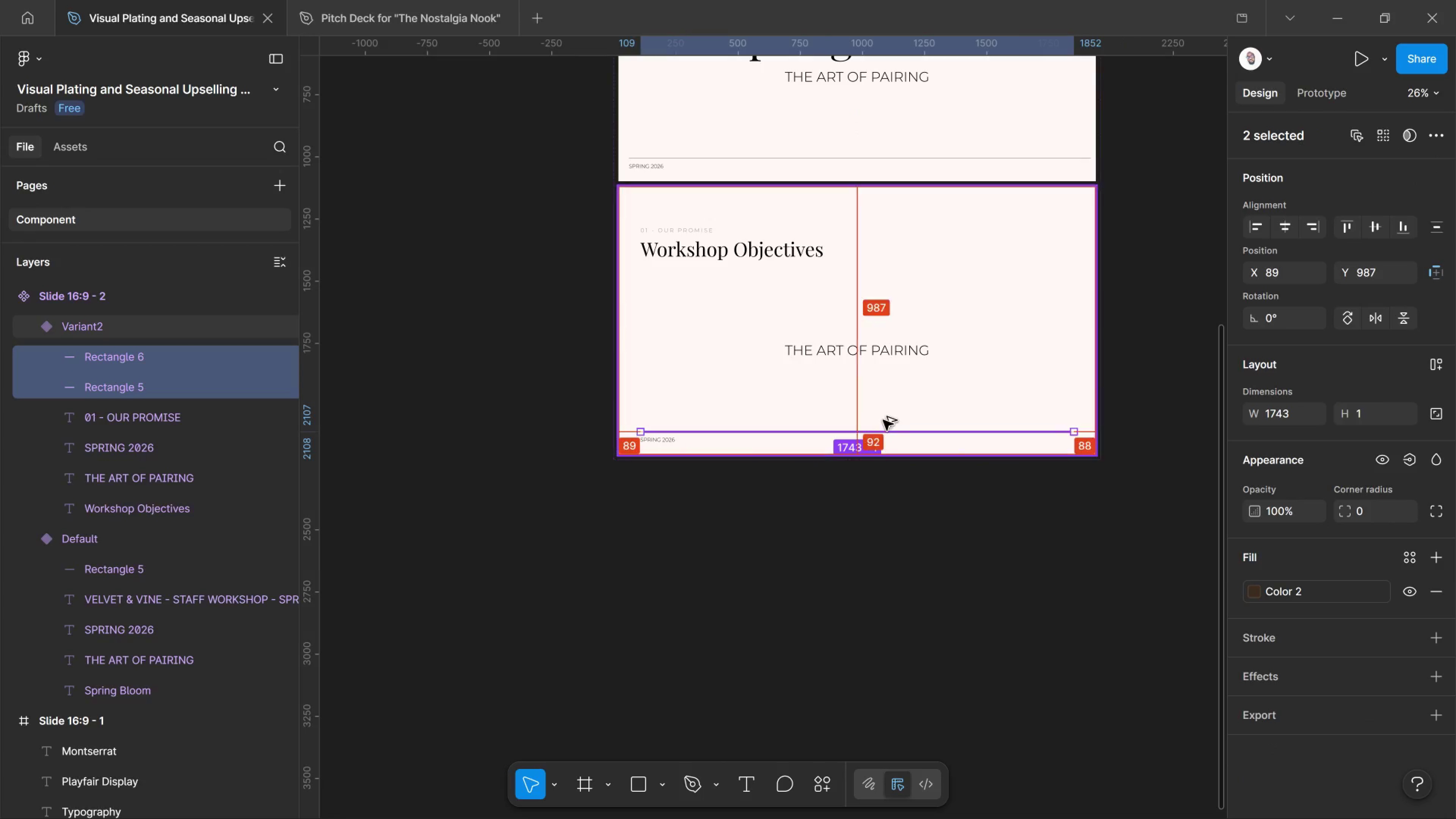 
hold_key(key=AltLeft, duration=0.97)
 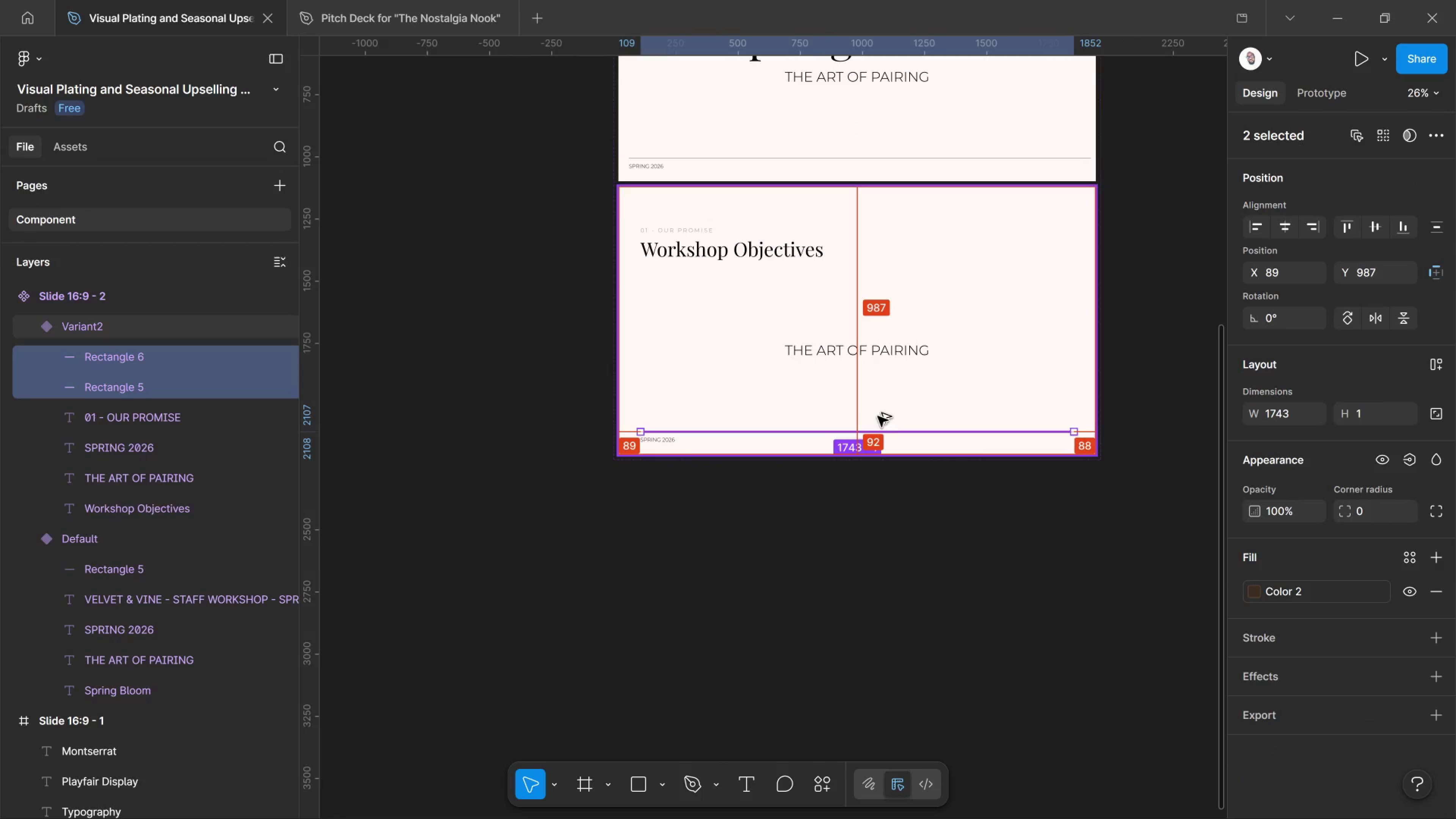 
key(Alt+Control+ControlLeft)
 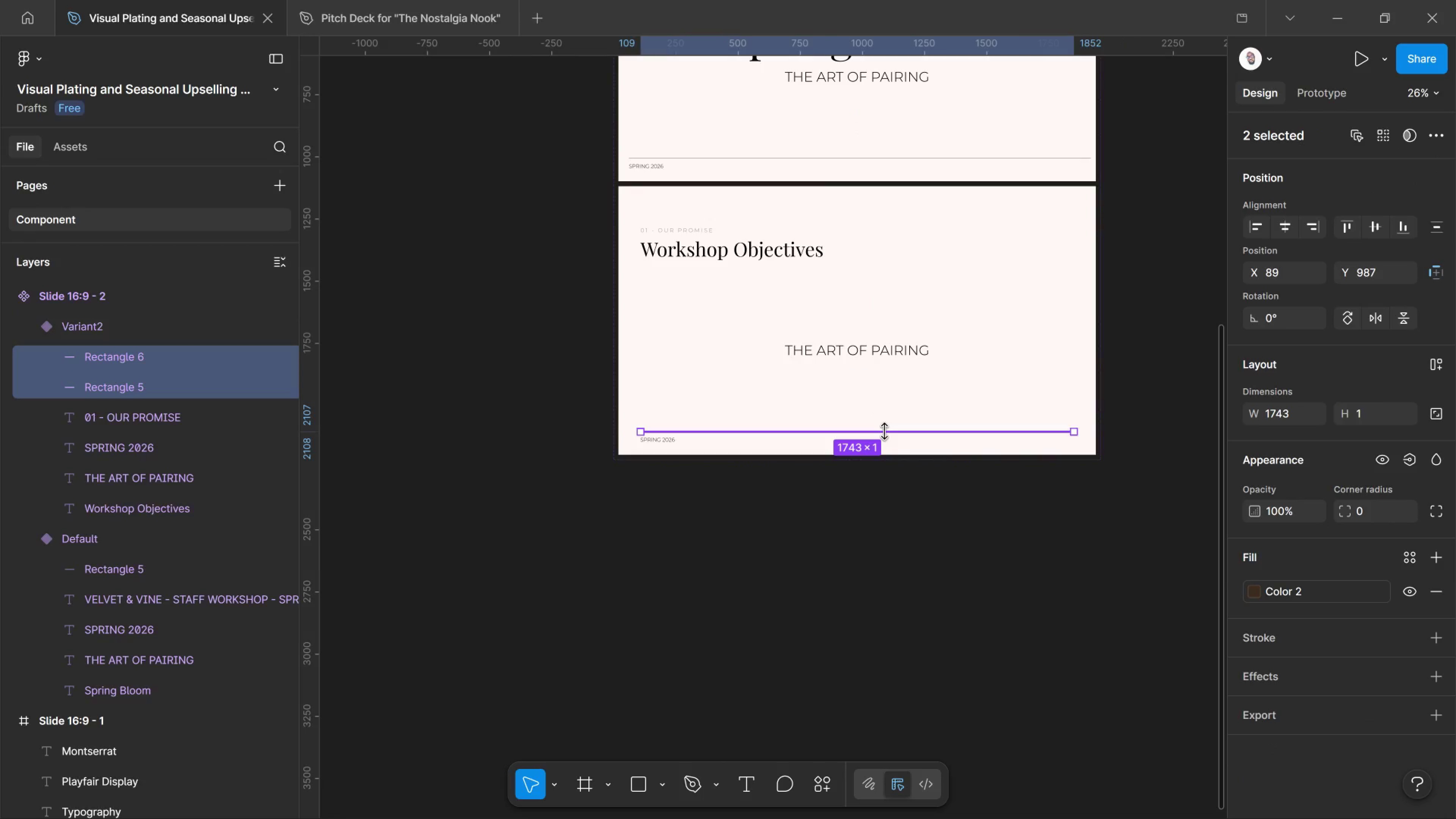 
hold_key(key=ControlLeft, duration=1.5)
 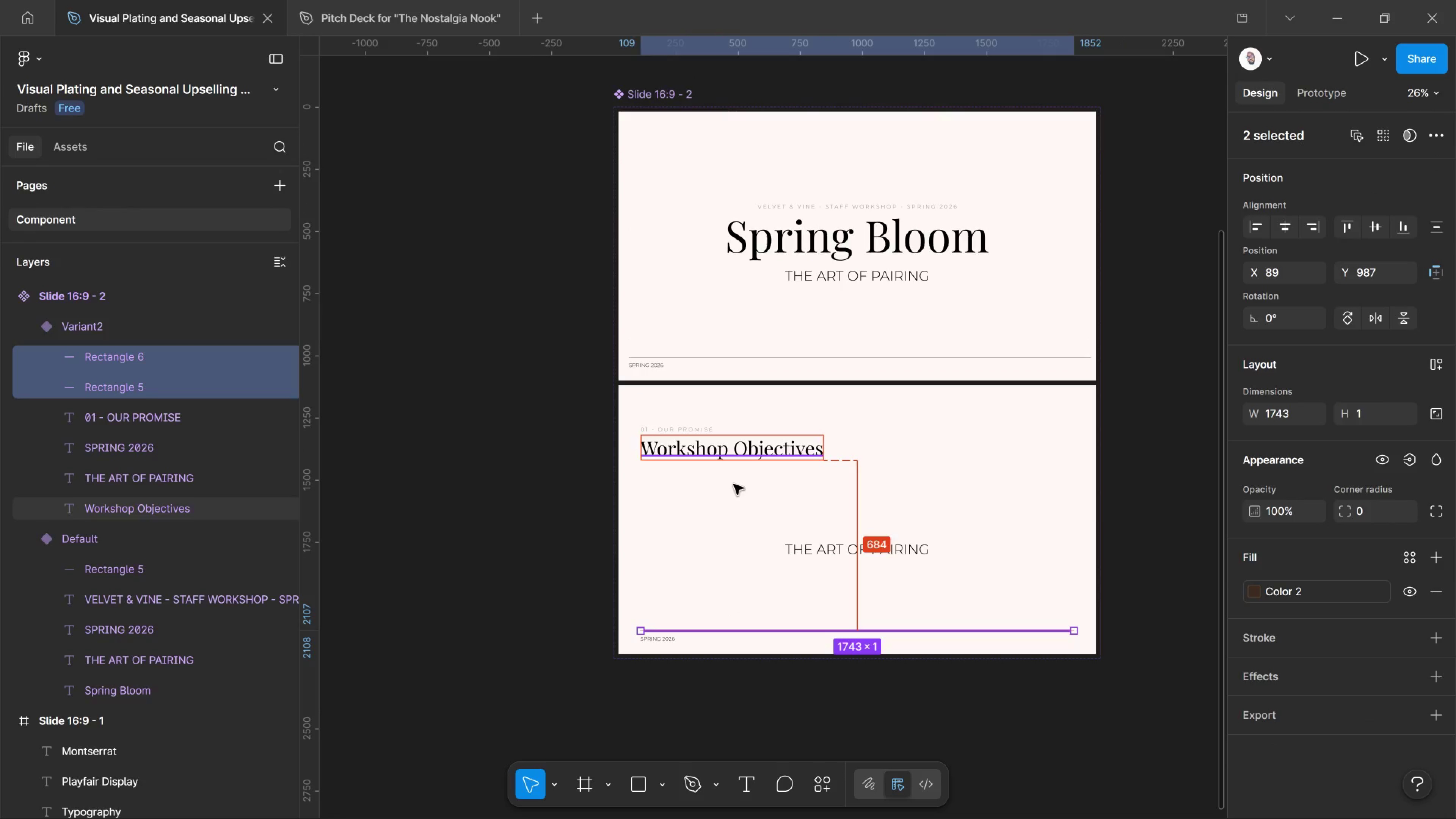 
hold_key(key=AltLeft, duration=0.88)
 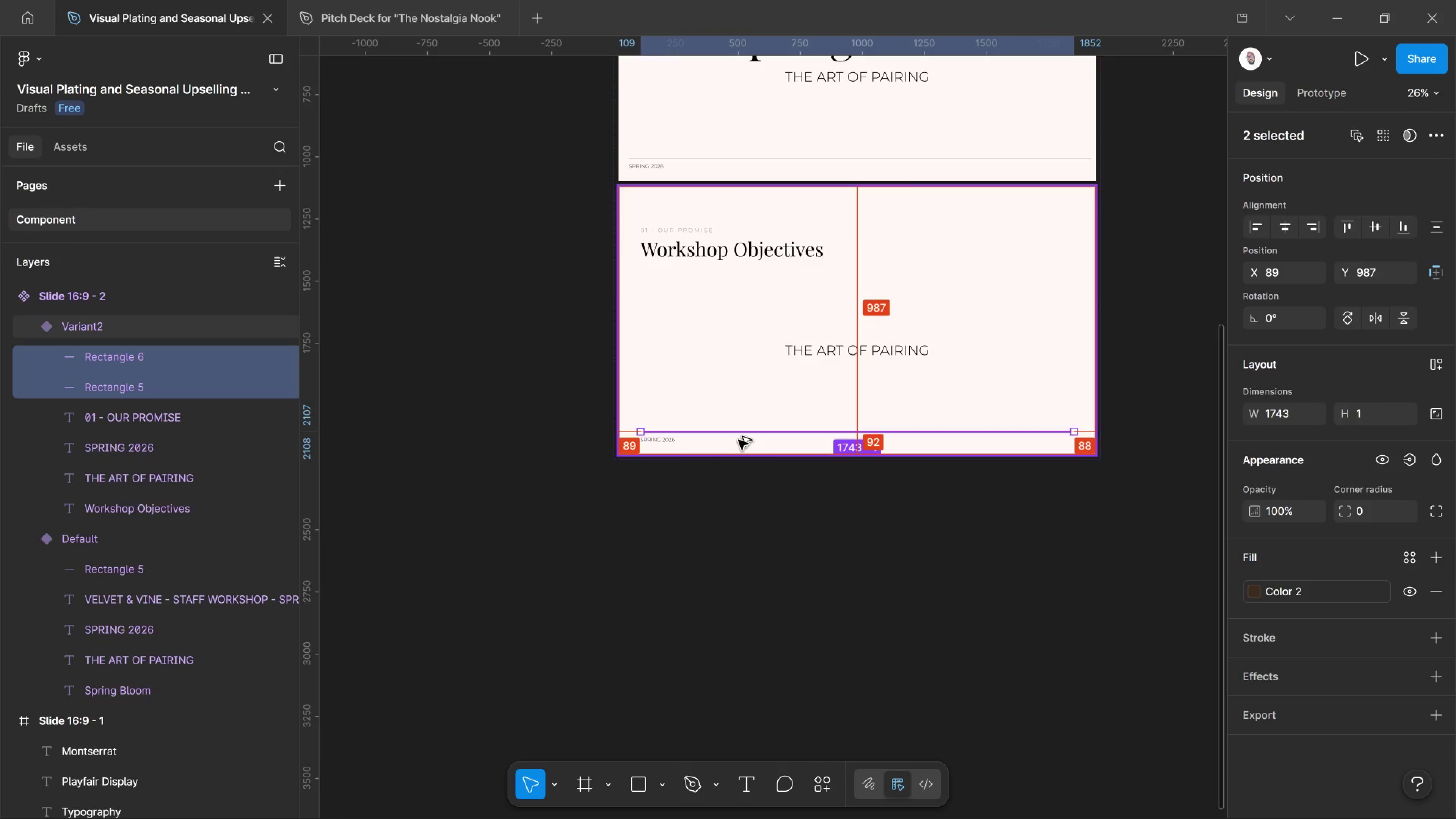 
hold_key(key=AltLeft, duration=0.47)
 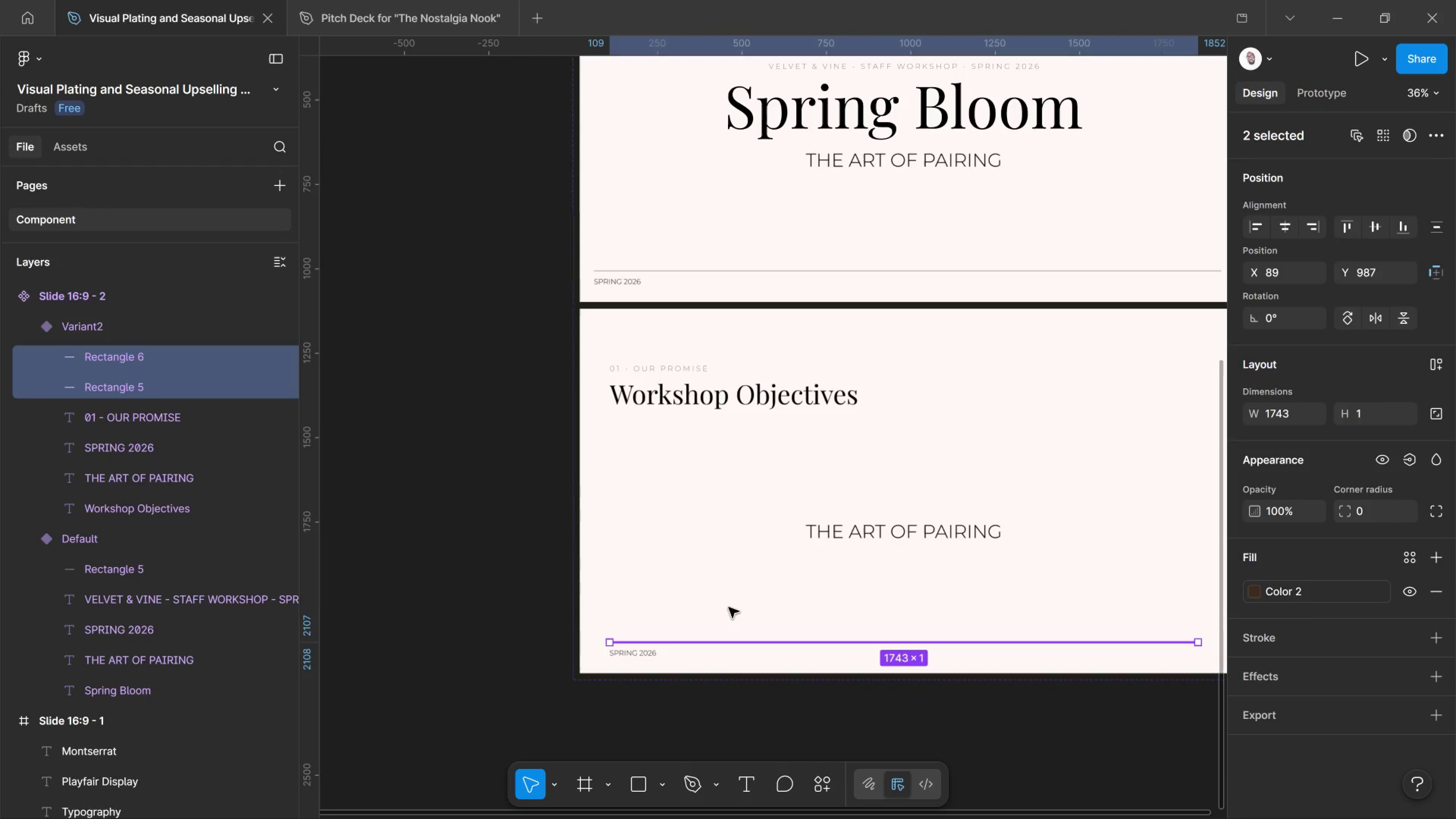 
hold_key(key=ControlLeft, duration=1.5)
 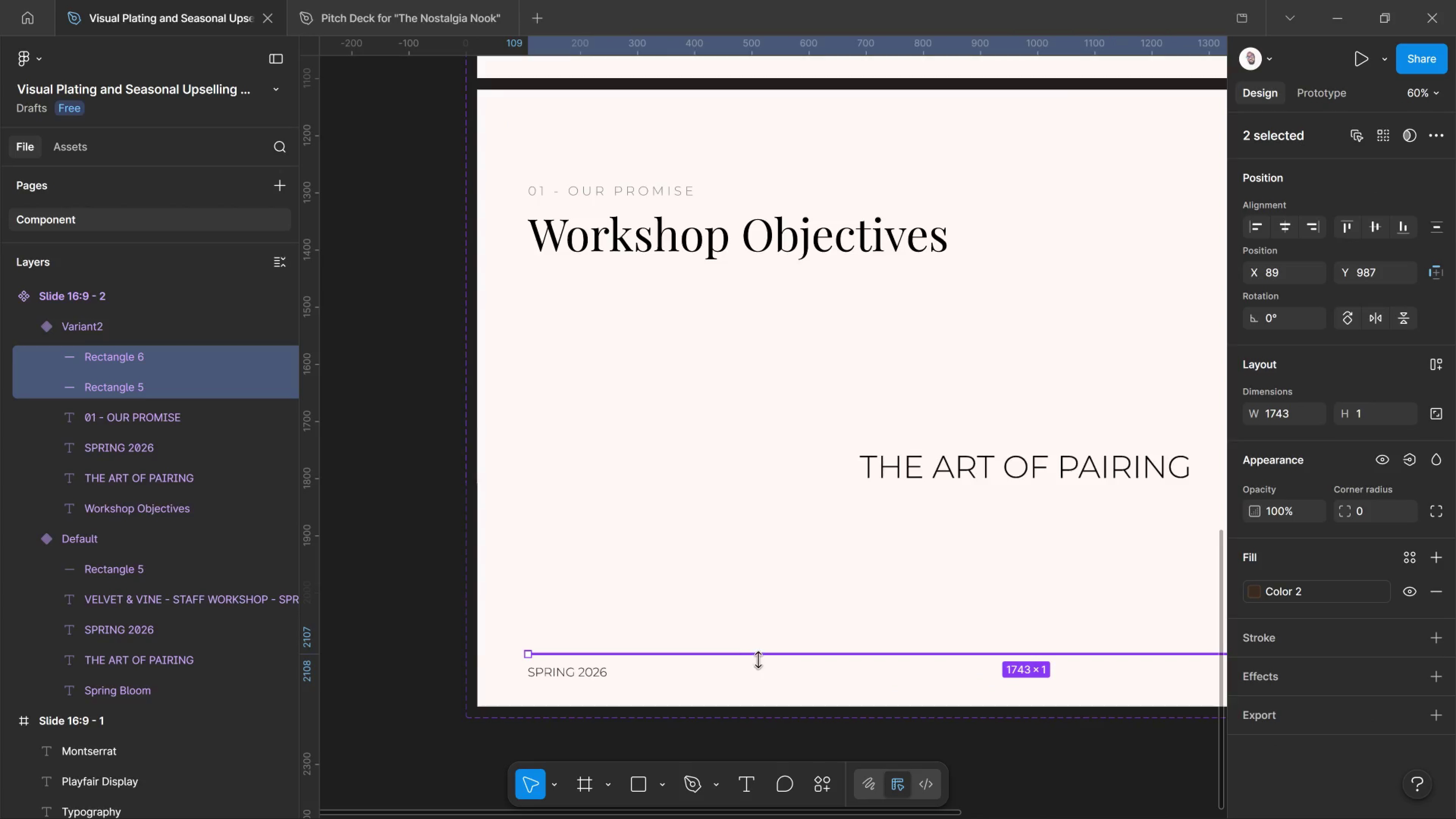 
scroll: coordinate [738, 440], scroll_direction: up, amount: 4.0
 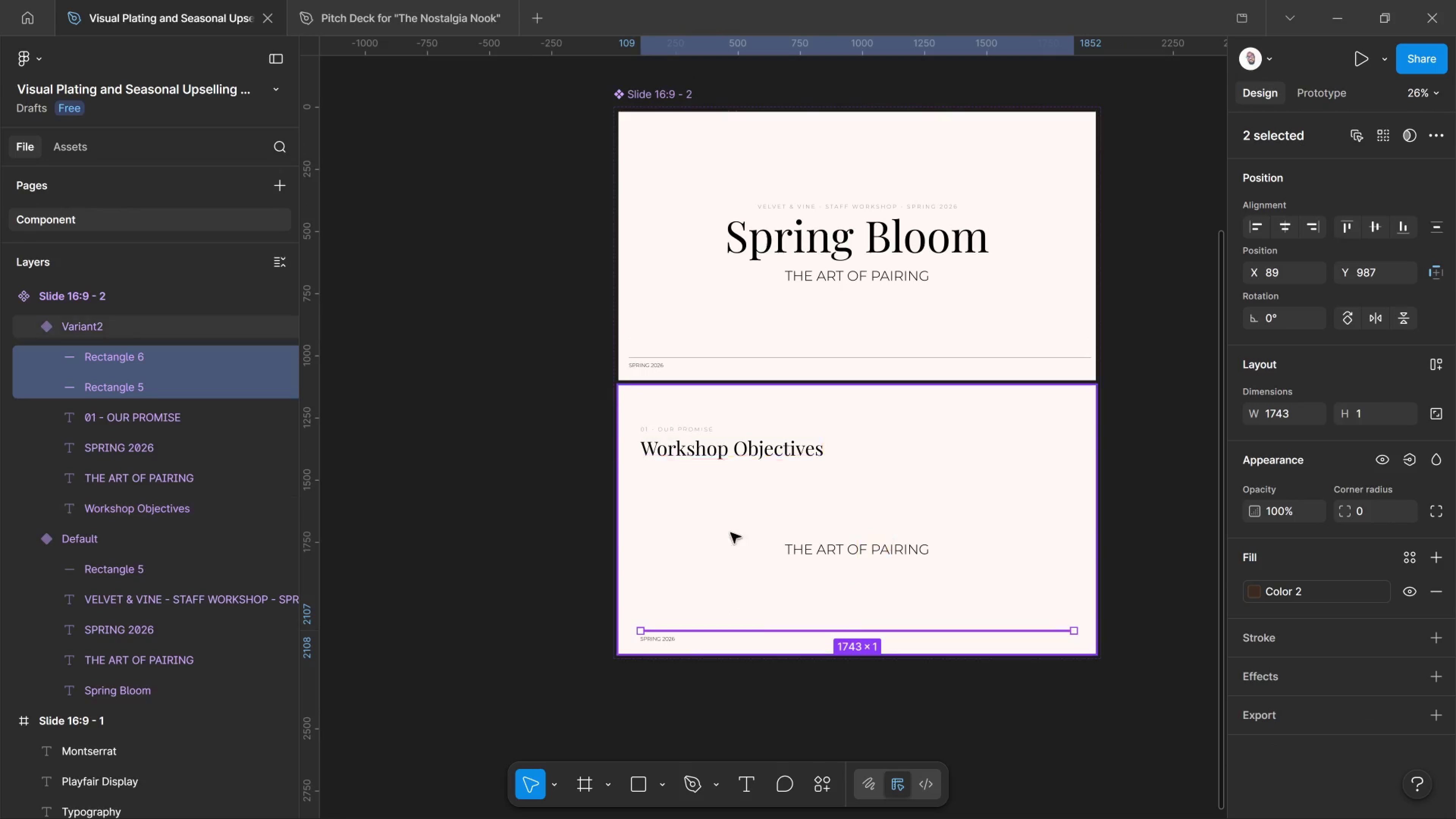 
hold_key(key=AltLeft, duration=0.6)
 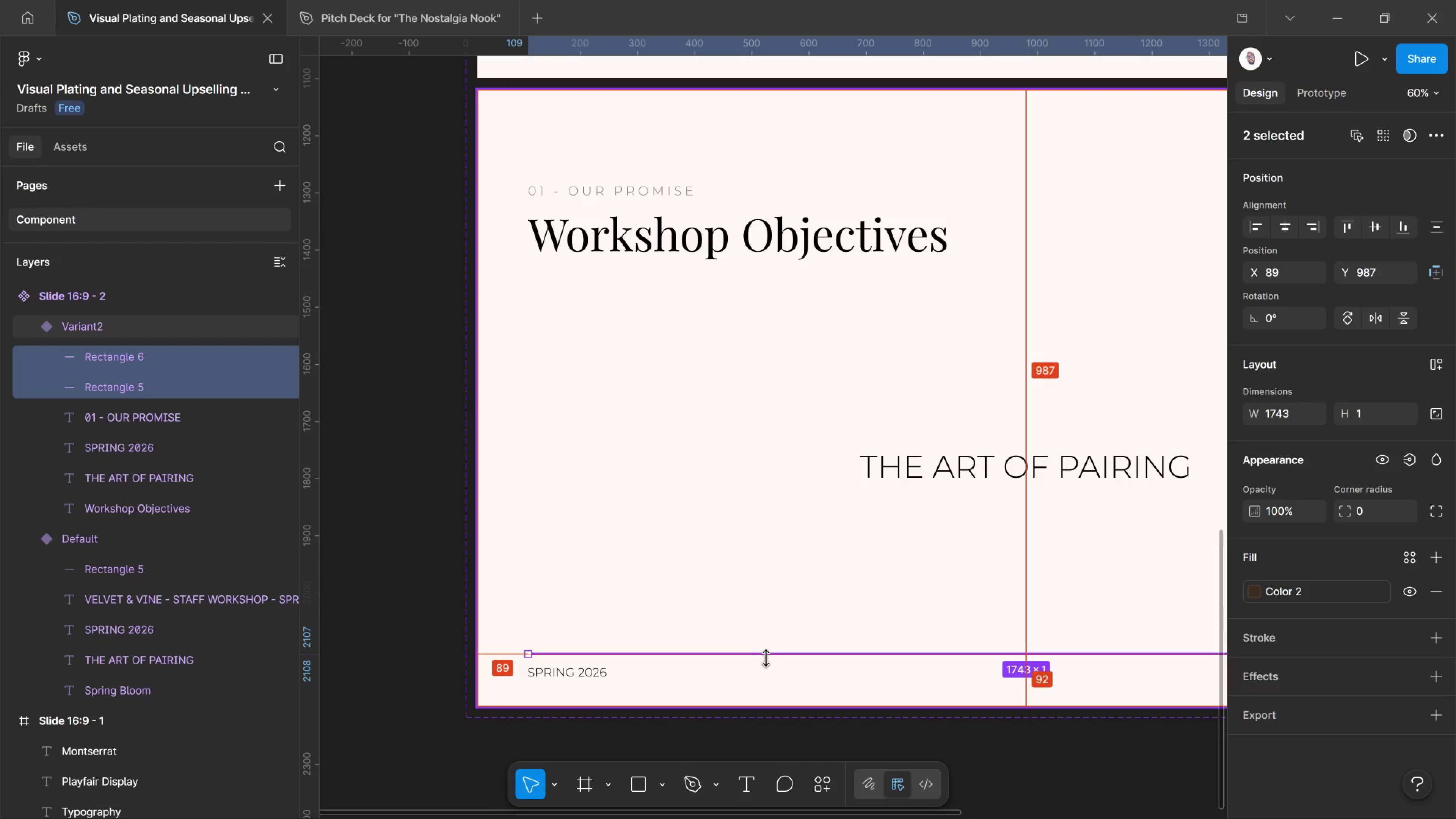 
scroll: coordinate [727, 628], scroll_direction: up, amount: 10.0
 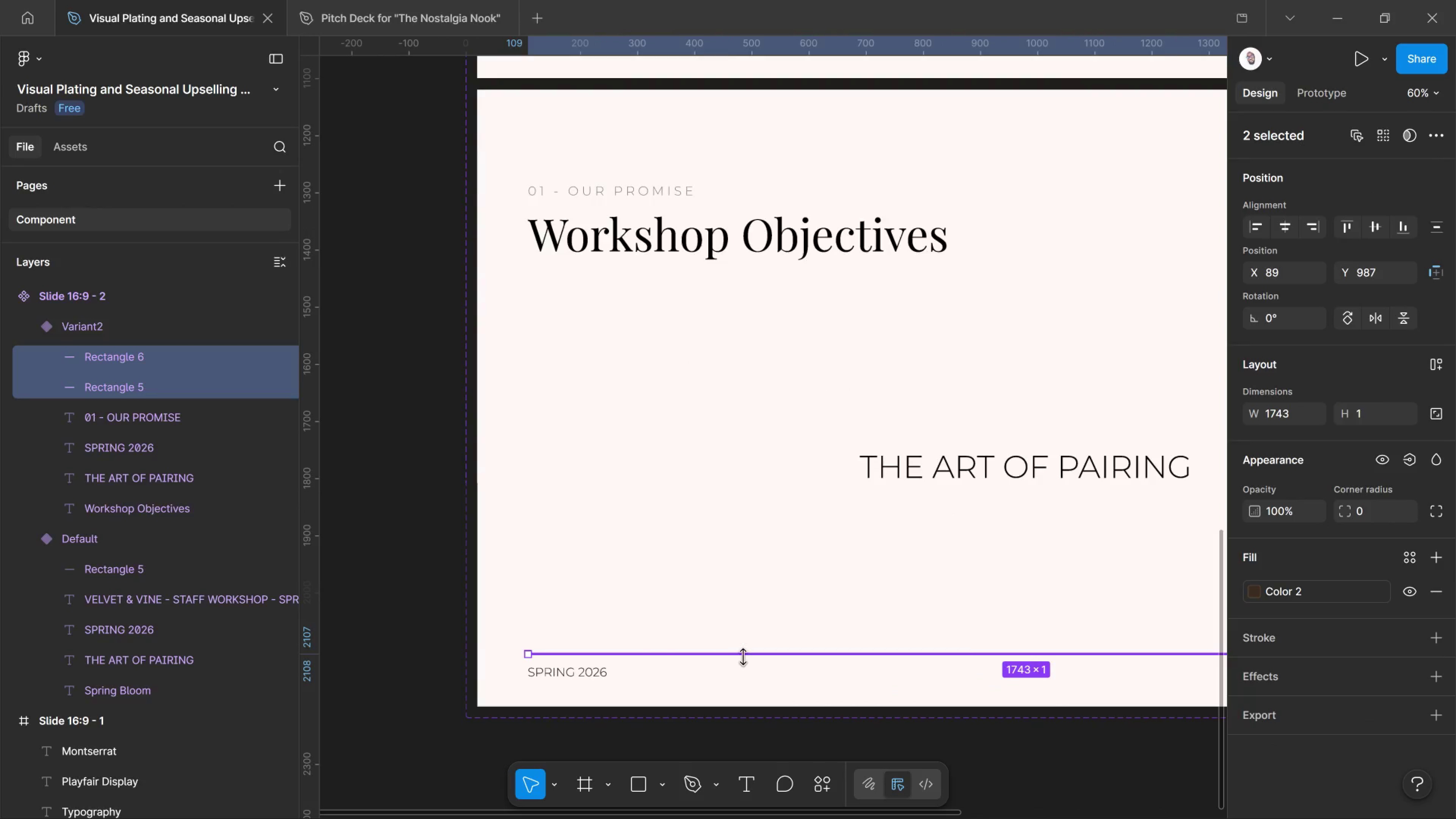 
hold_key(key=ControlLeft, duration=0.33)
 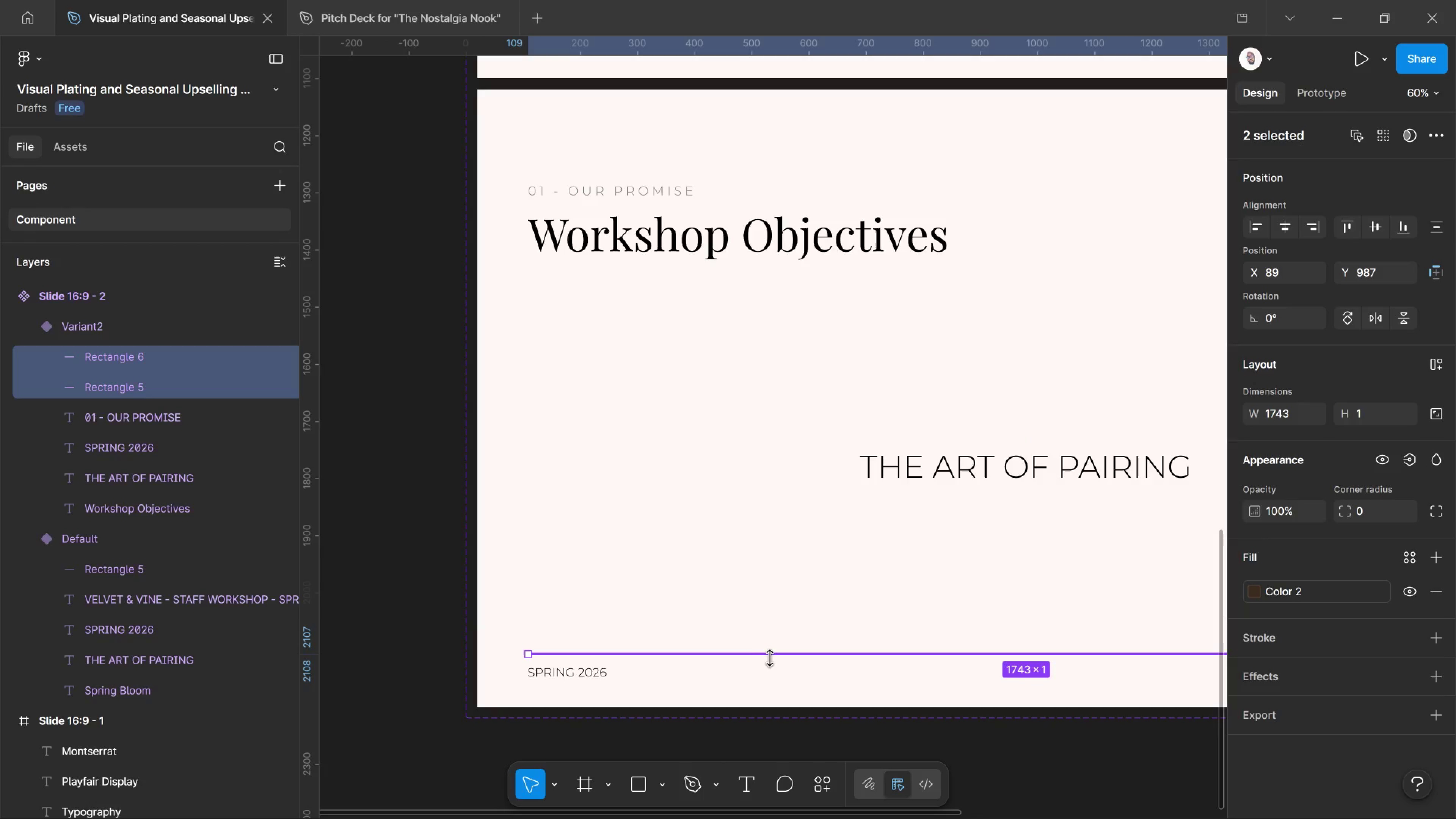 
hold_key(key=AltLeft, duration=0.32)
 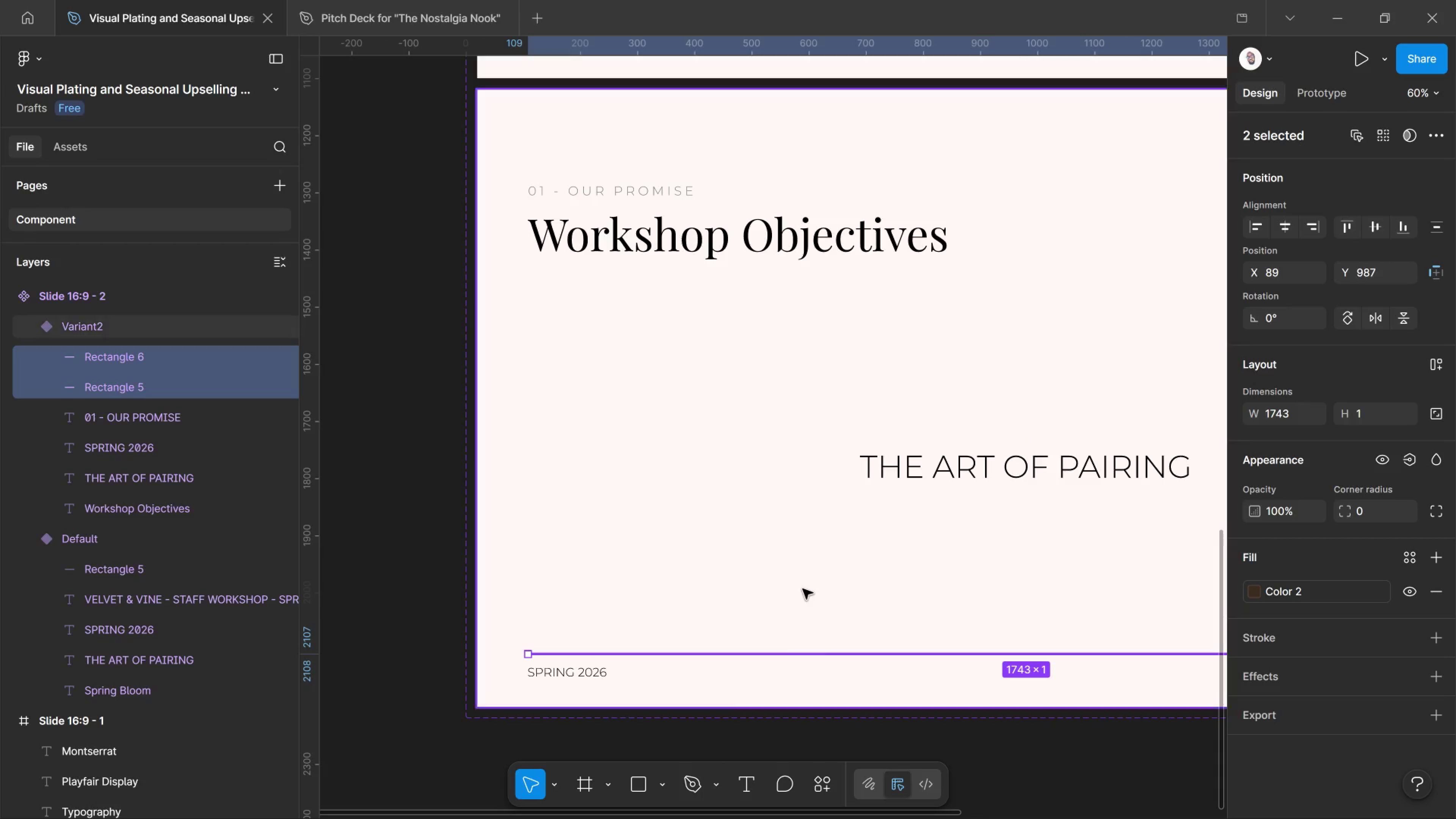 
hold_key(key=ControlLeft, duration=0.37)
 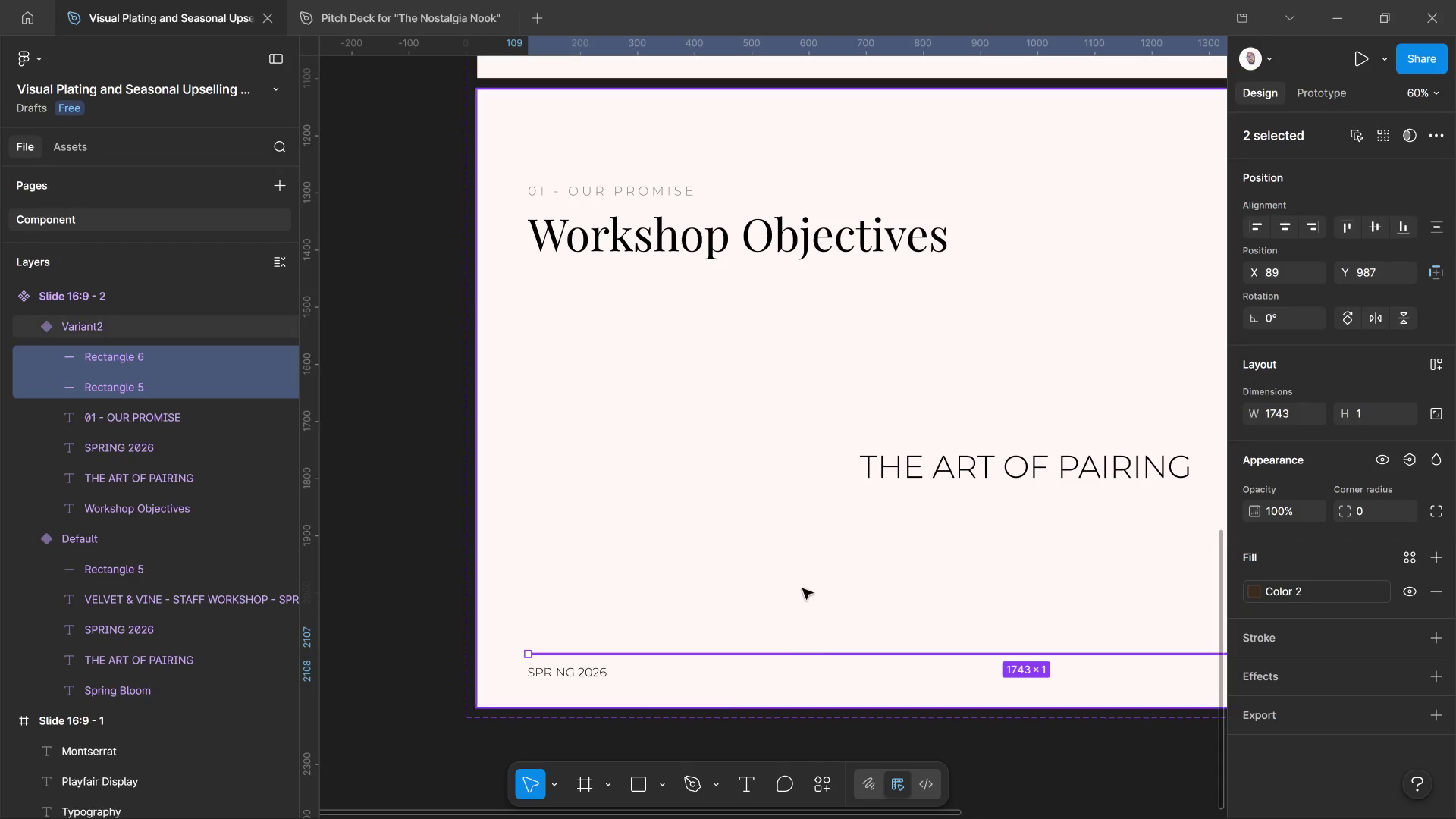 
left_click_drag(start_coordinate=[803, 589], to_coordinate=[808, 589])
 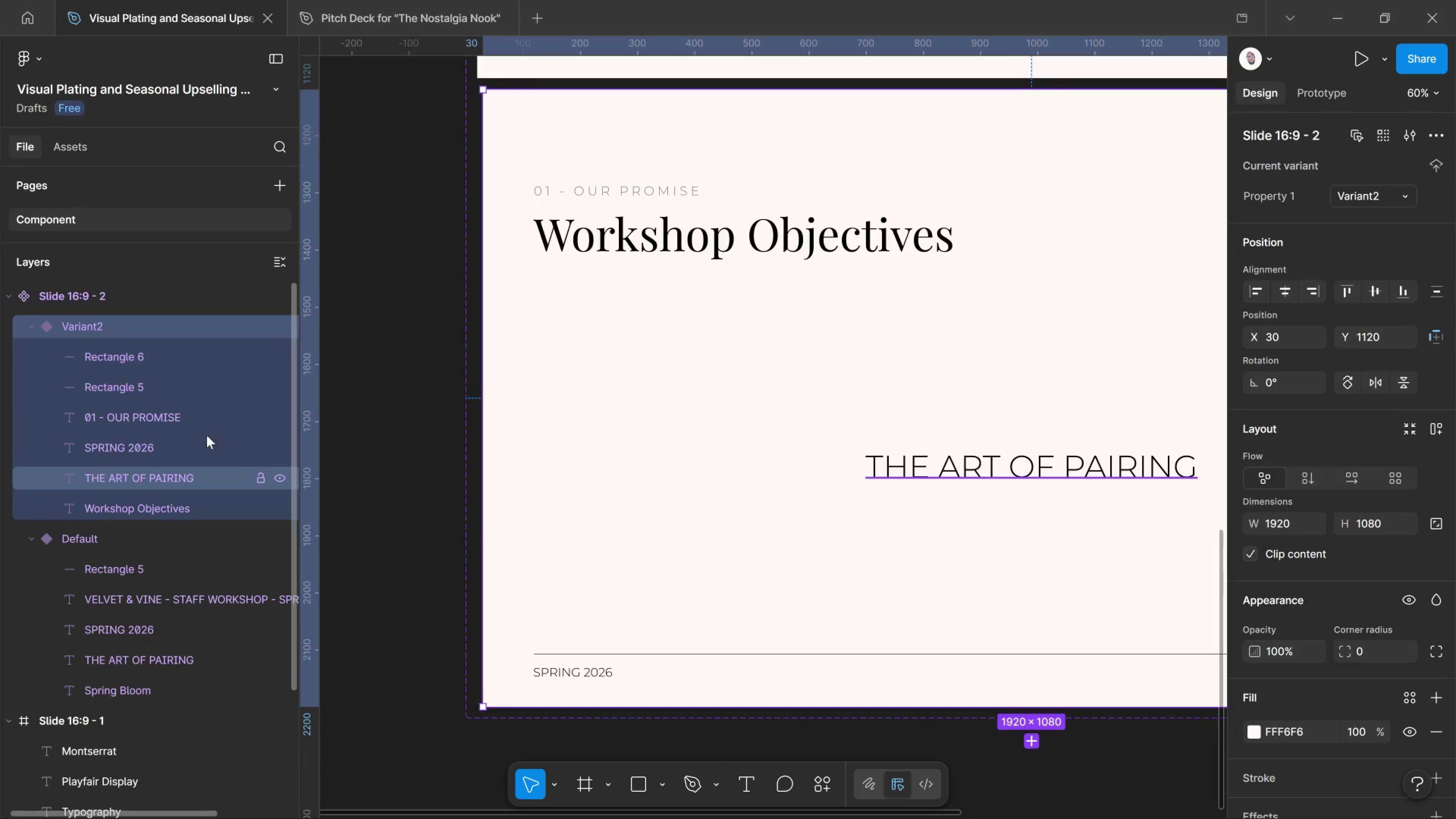 
left_click([173, 386])
 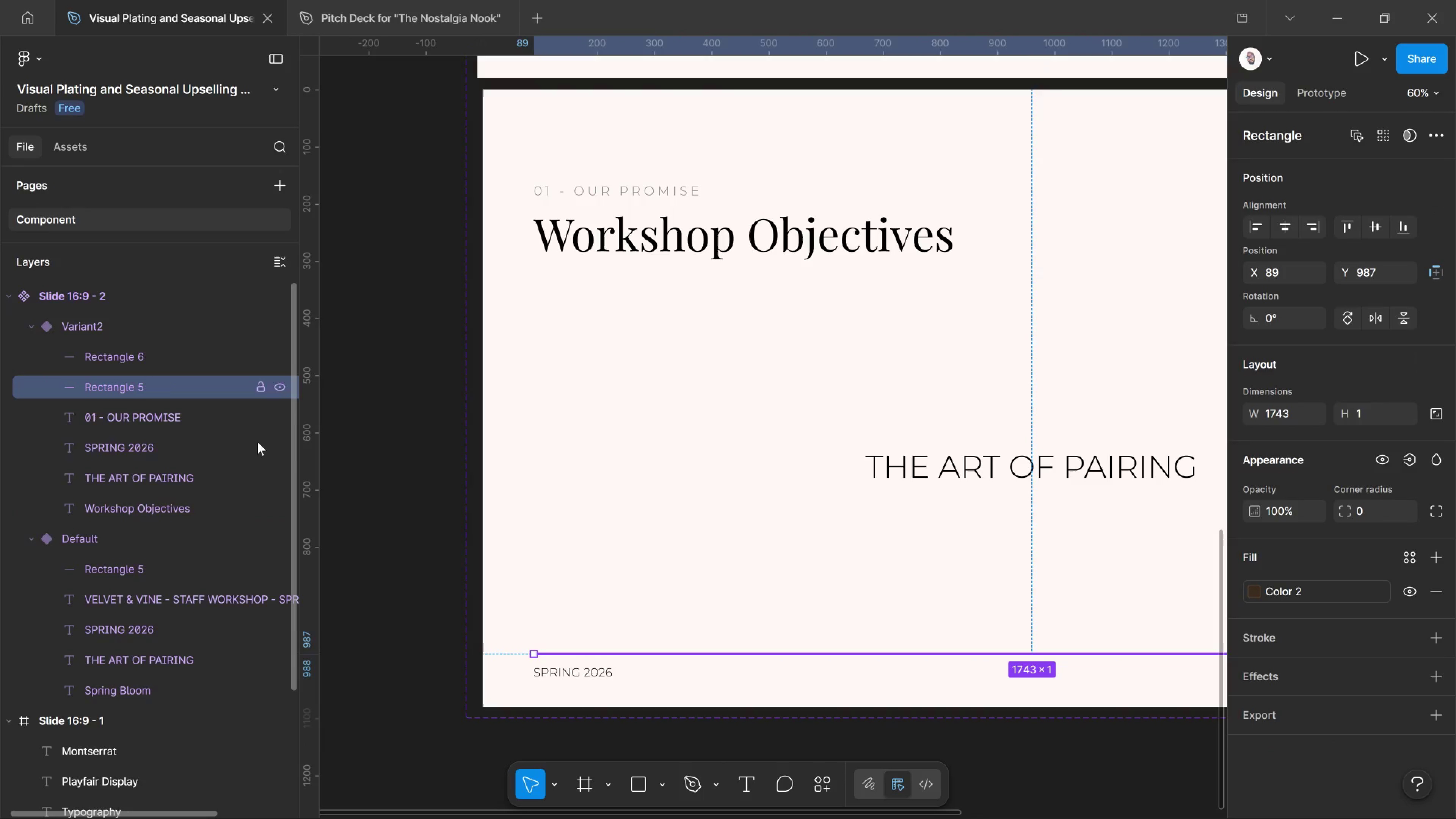 
key(Control+D)
 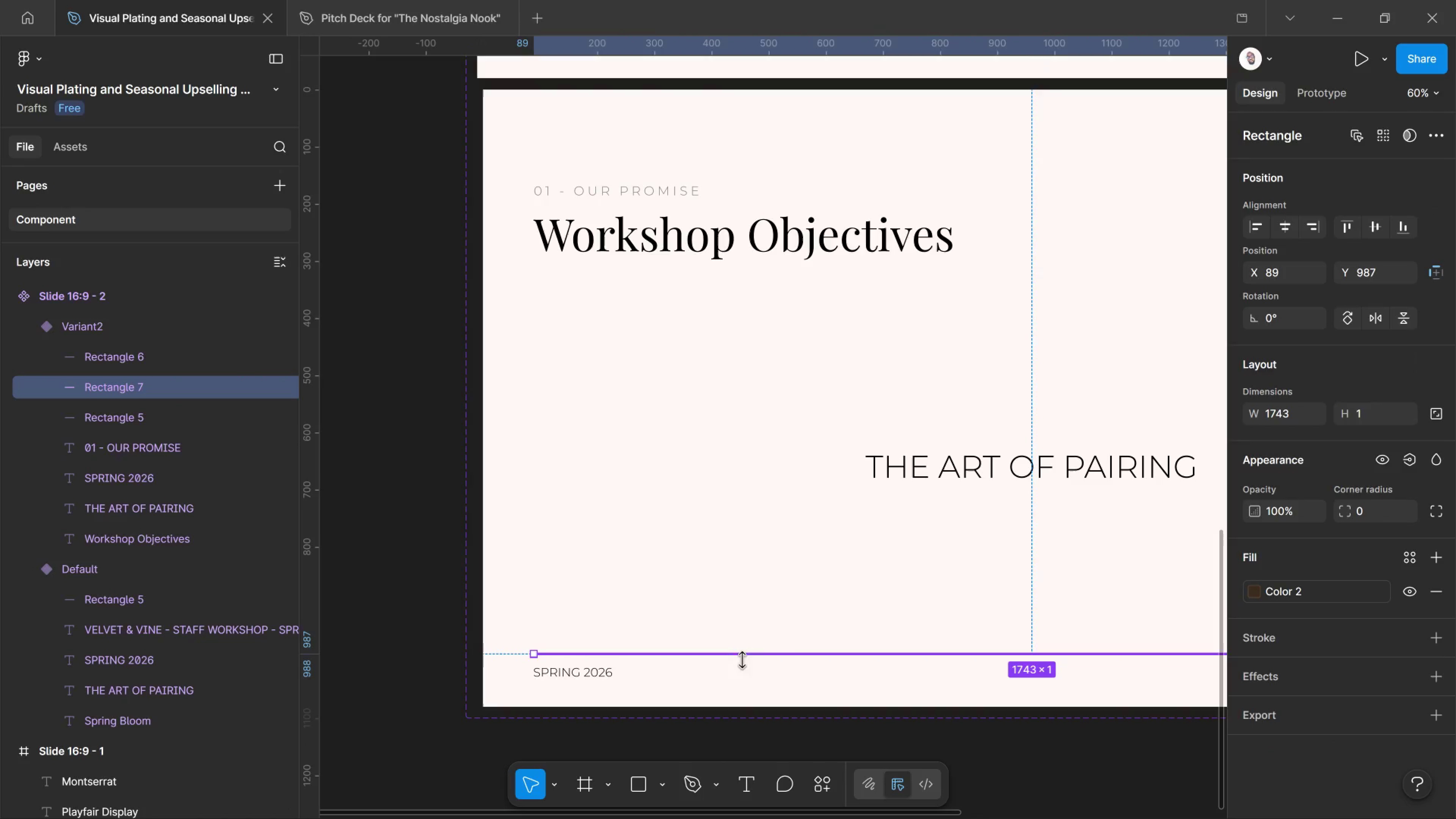 
hold_key(key=ControlLeft, duration=1.06)
 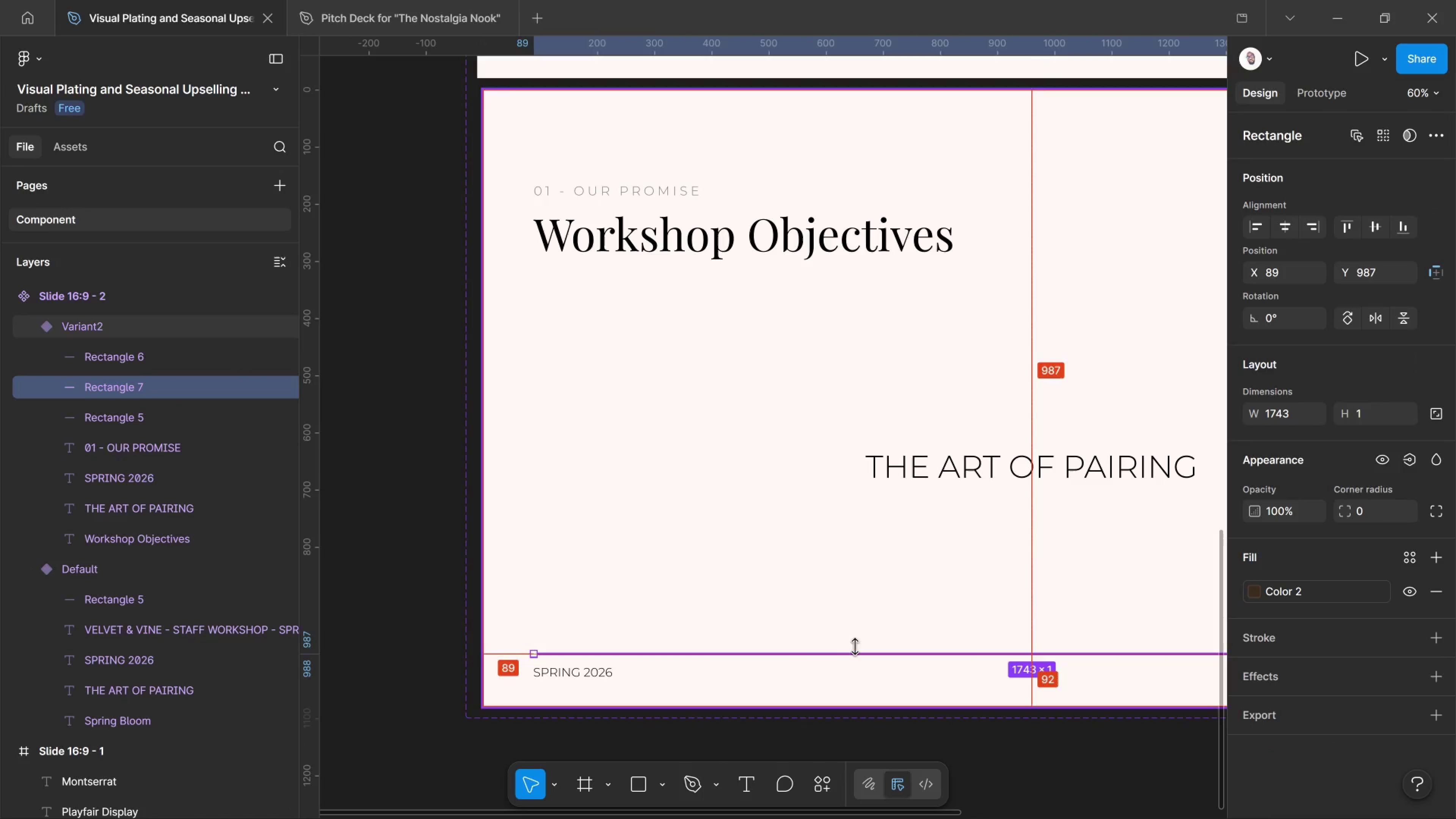 
hold_key(key=AltLeft, duration=1.1)
 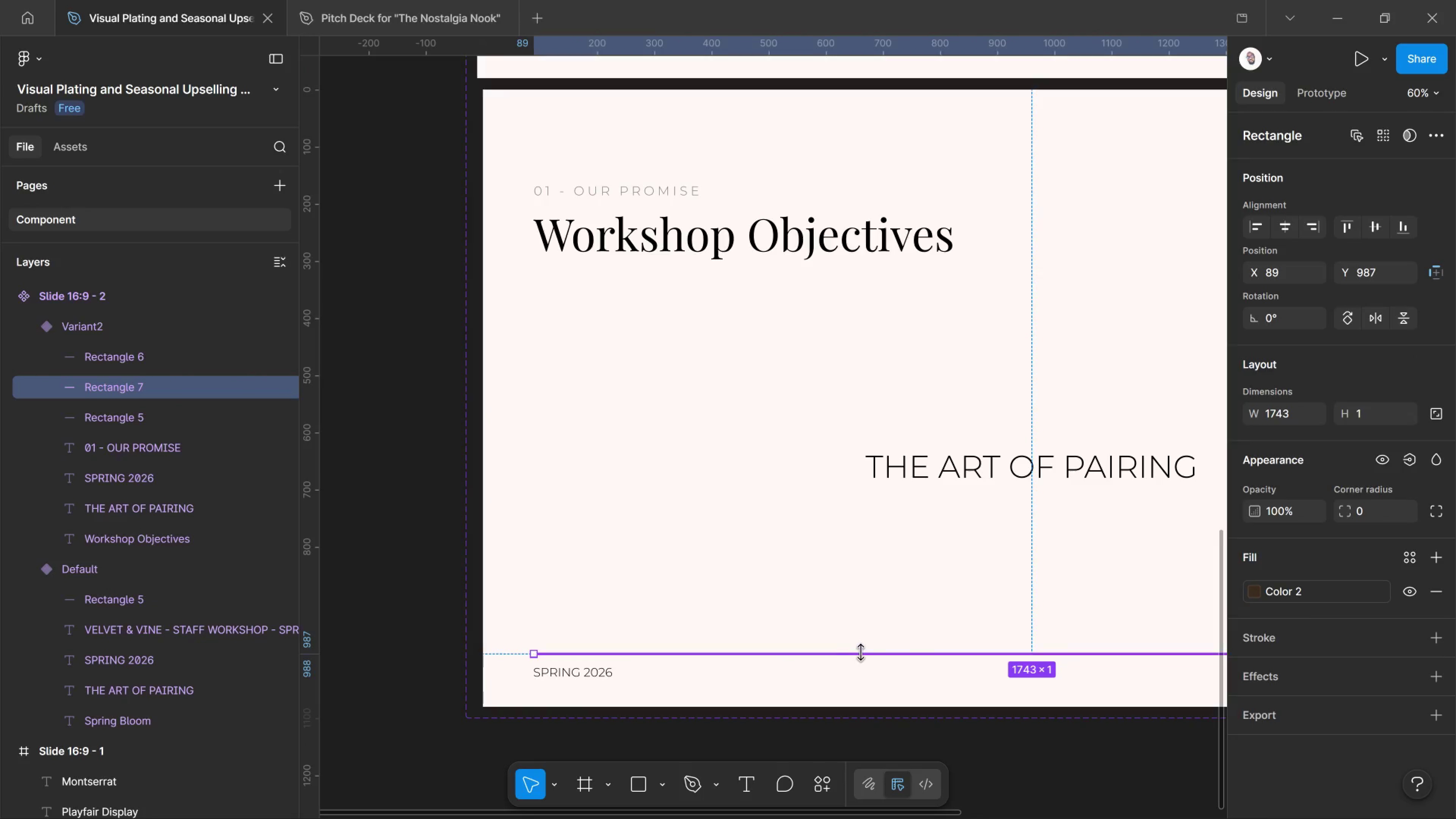 
hold_key(key=ShiftLeft, duration=0.41)
 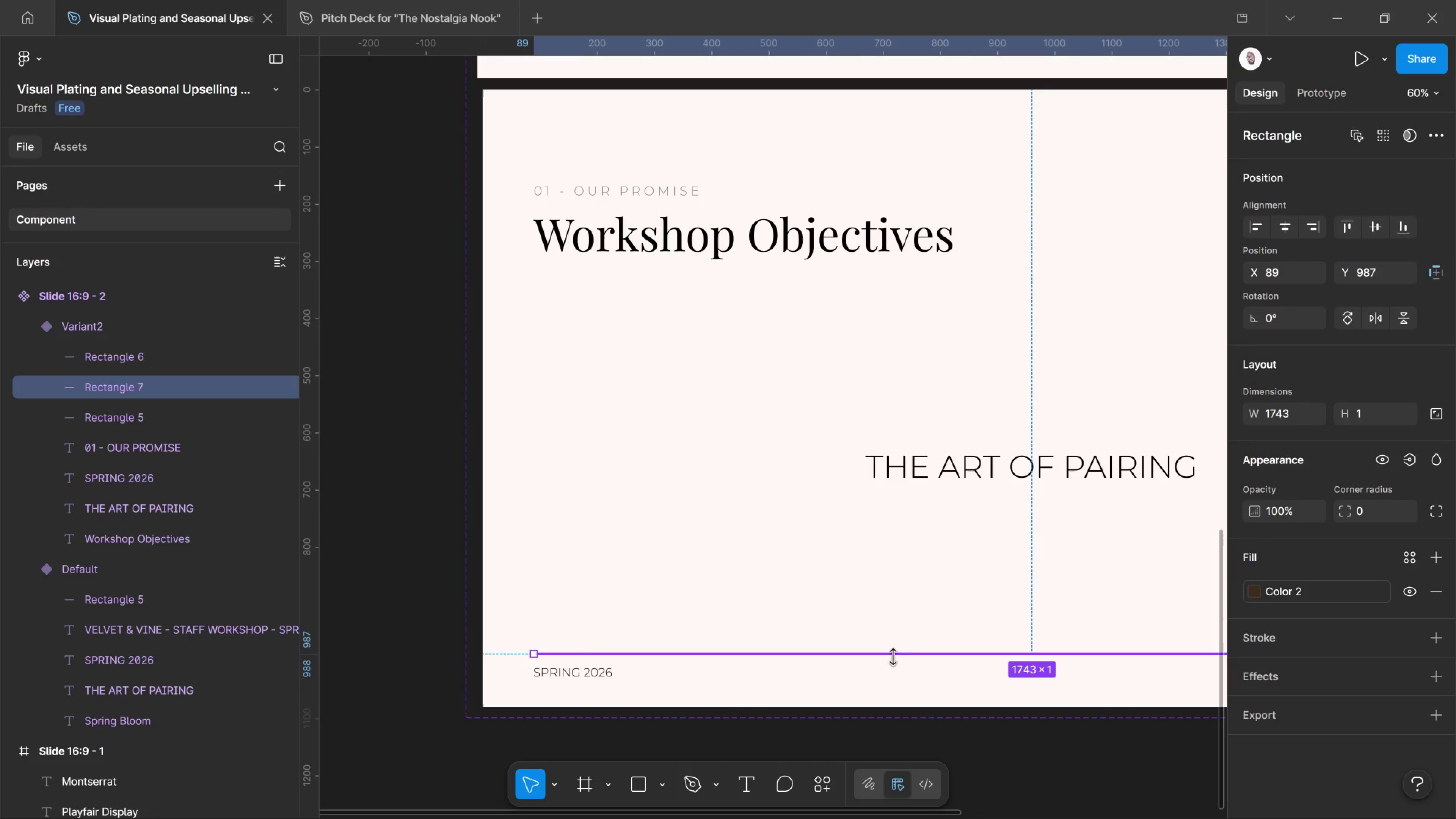 
hold_key(key=ControlLeft, duration=0.57)
 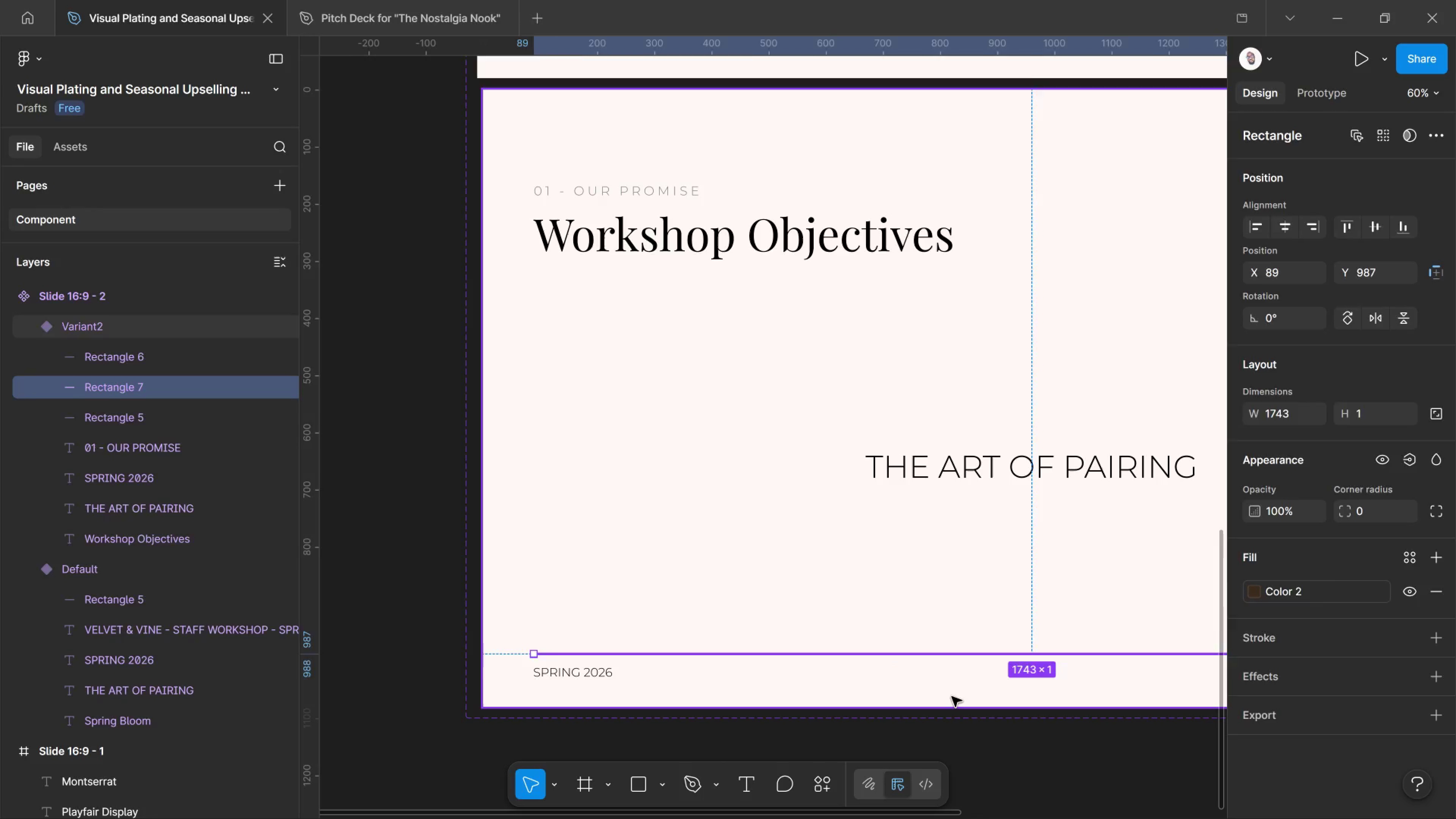 
left_click([952, 697])
 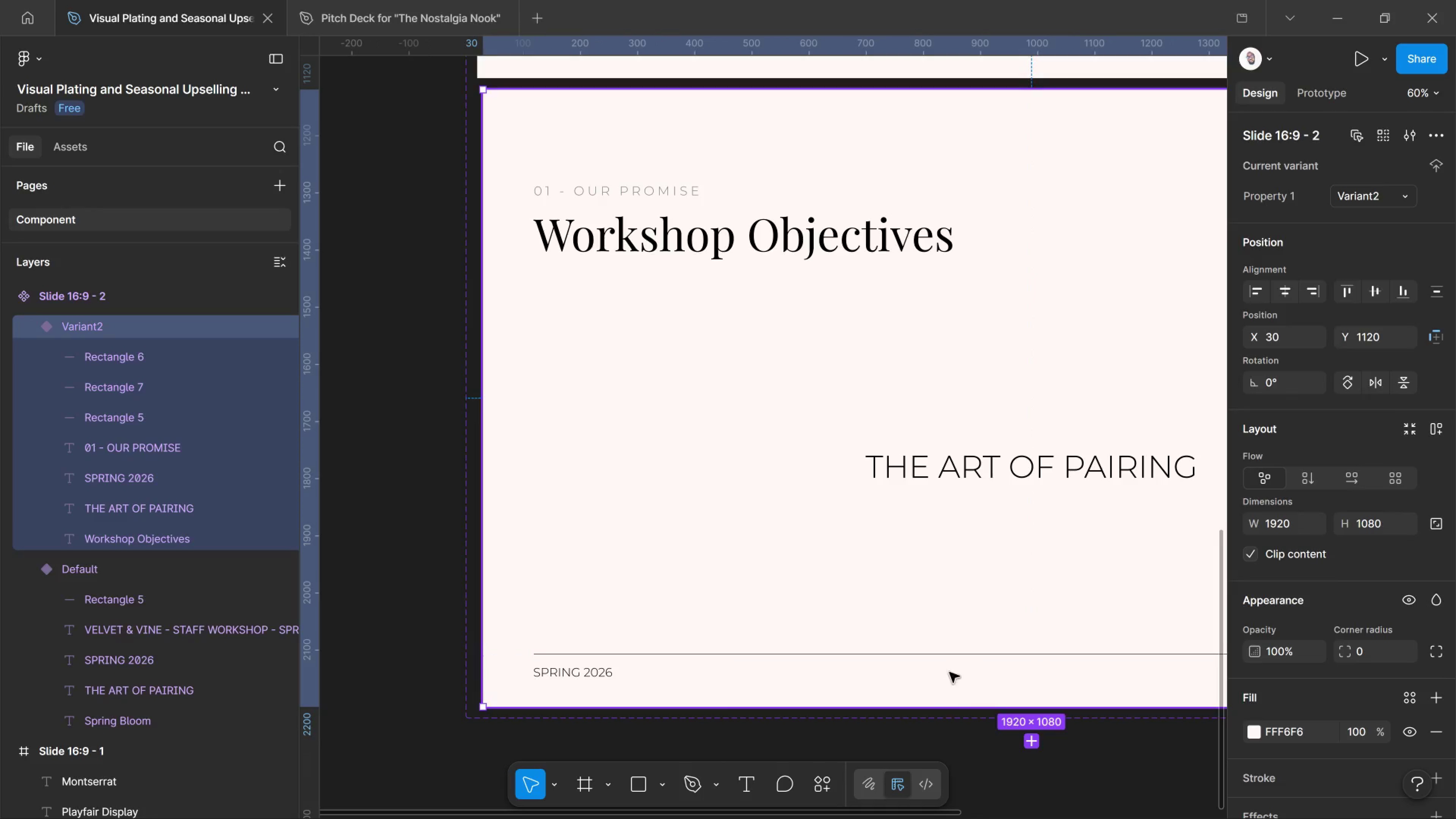 
left_click_drag(start_coordinate=[963, 653], to_coordinate=[966, 613])
 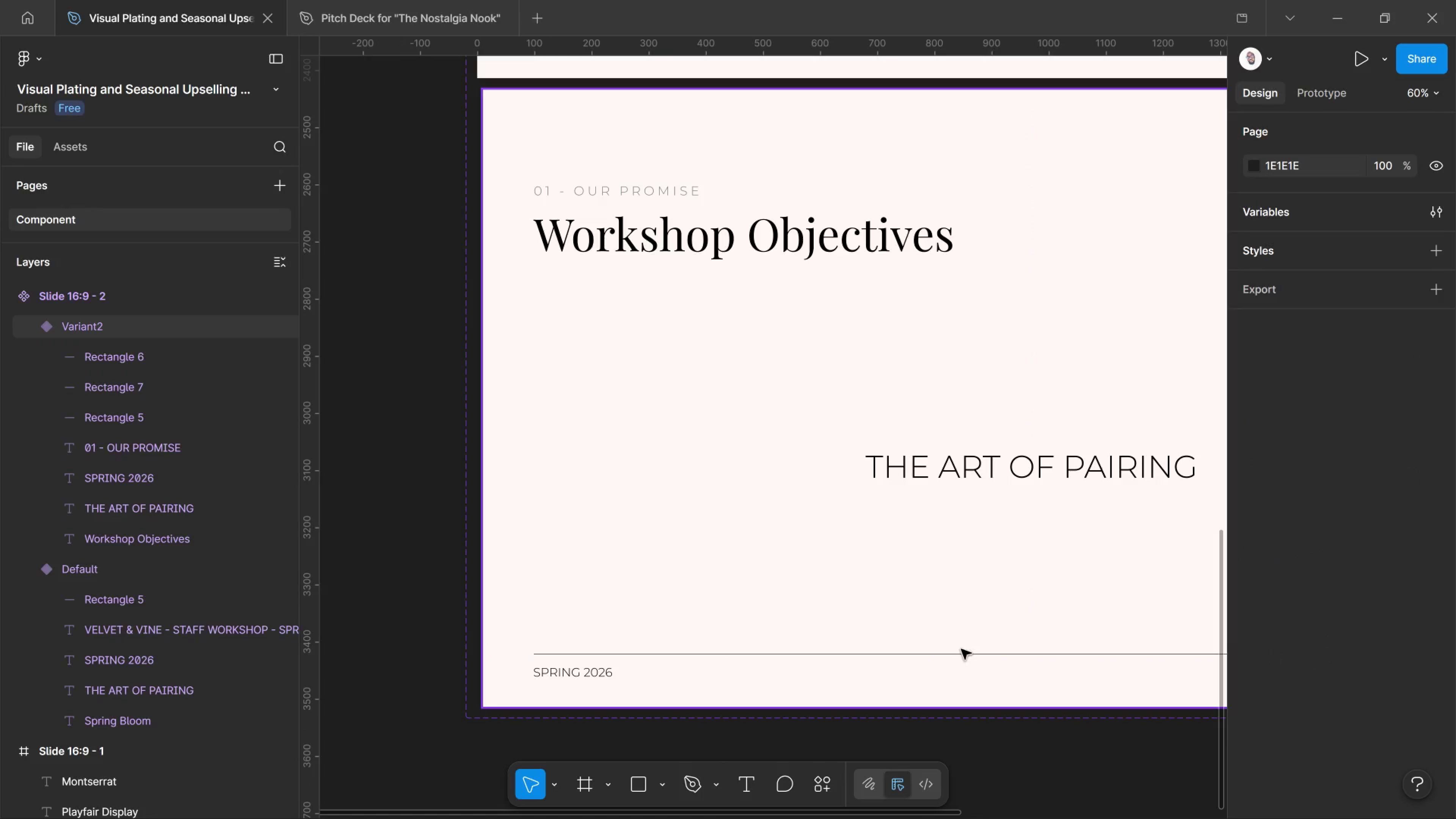 
key(Control+Z)
 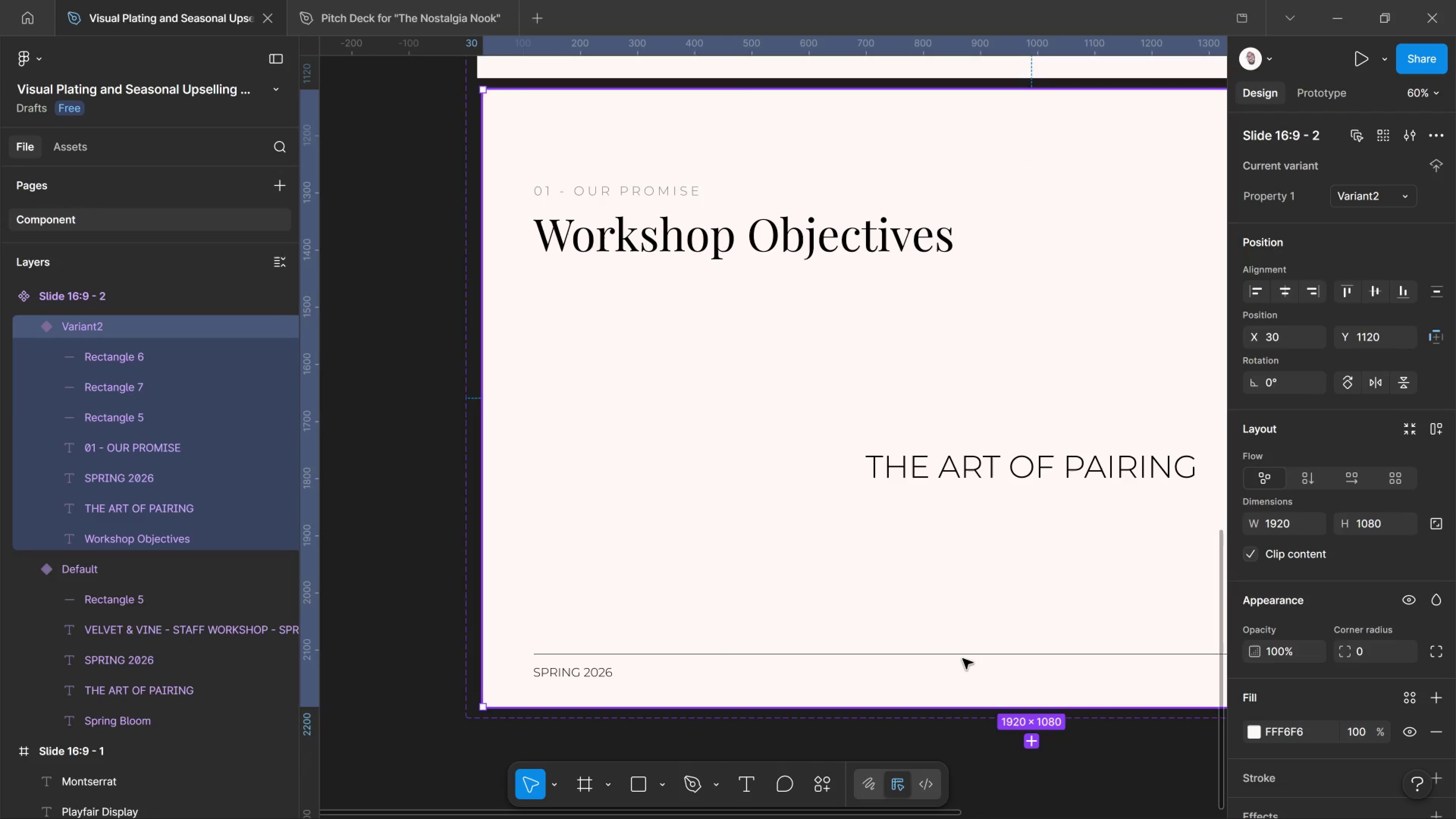 
key(Control+Shift+Z)
 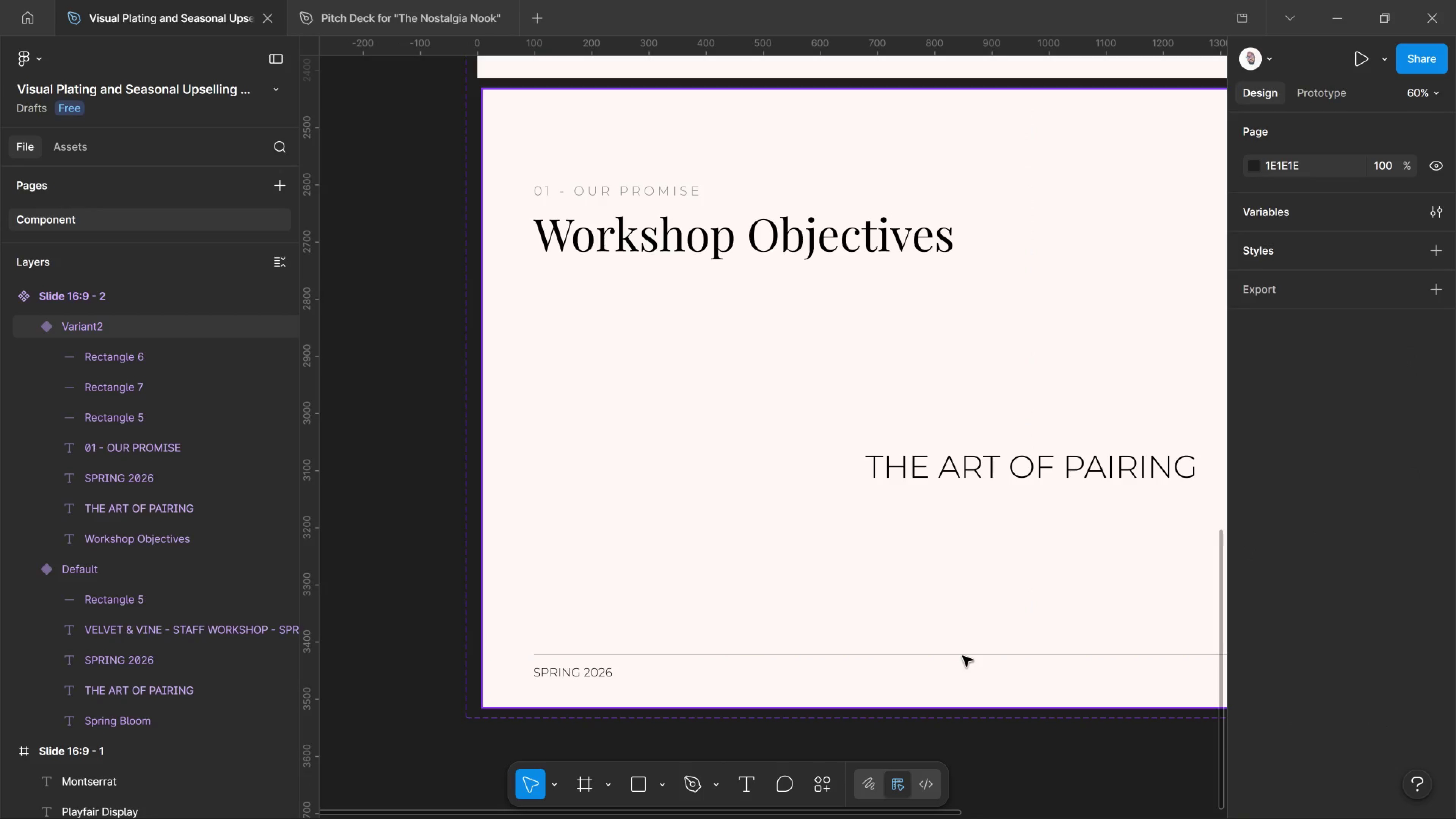 
hold_key(key=ControlLeft, duration=1.67)
left_click([965, 654])
 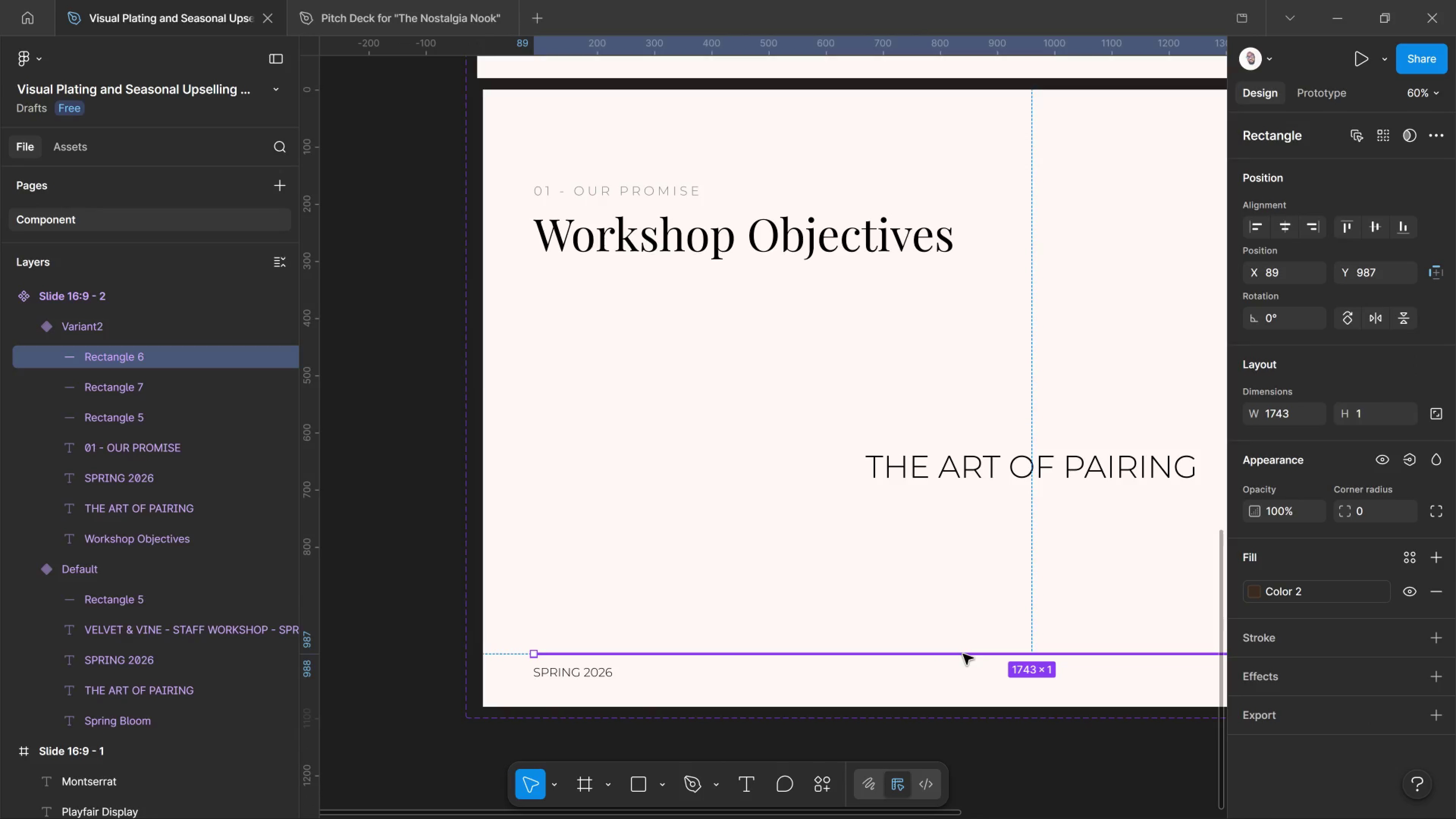 
left_click_drag(start_coordinate=[963, 654], to_coordinate=[969, 324])
 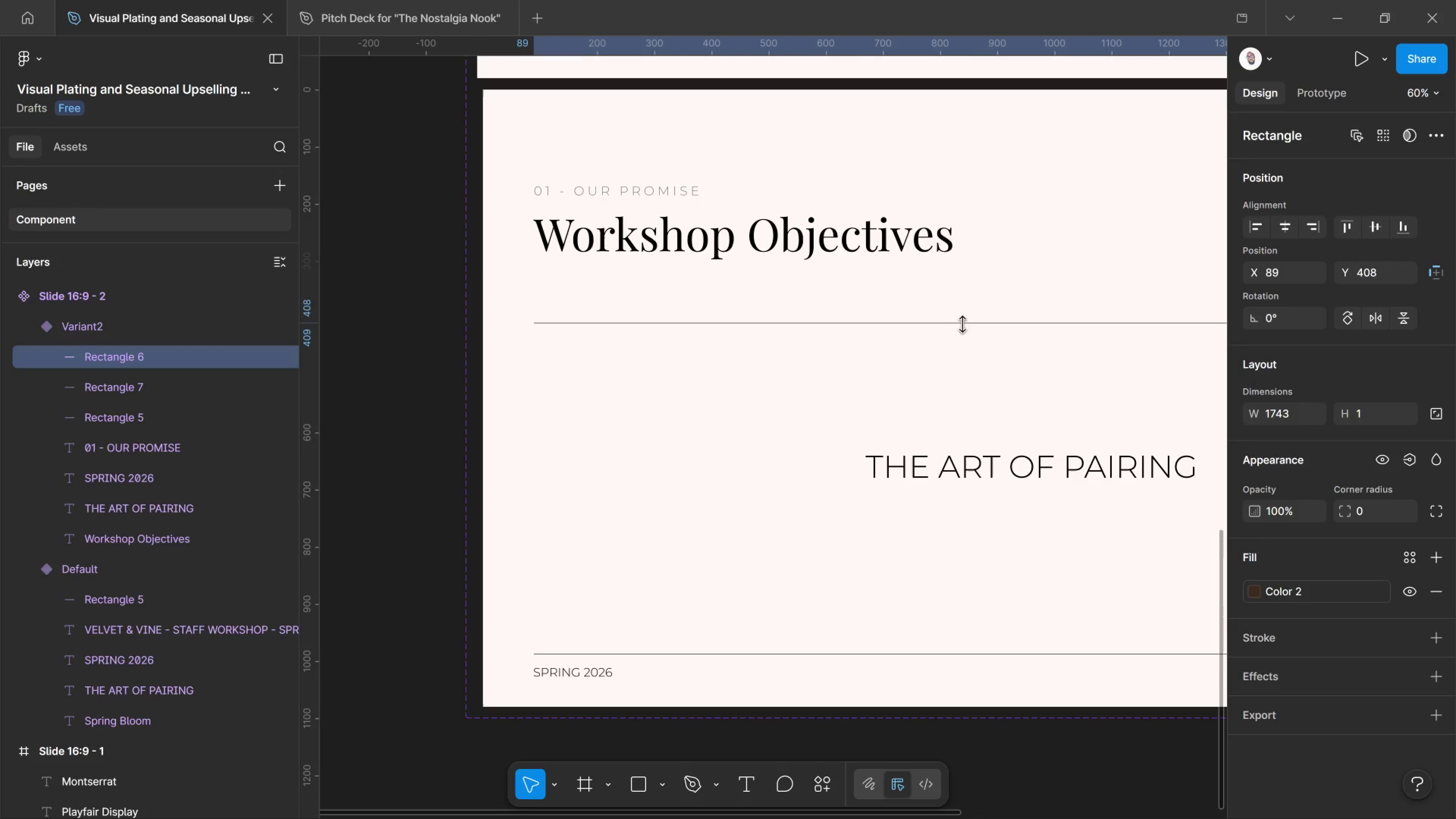 
hold_key(key=ShiftLeft, duration=6.56)
 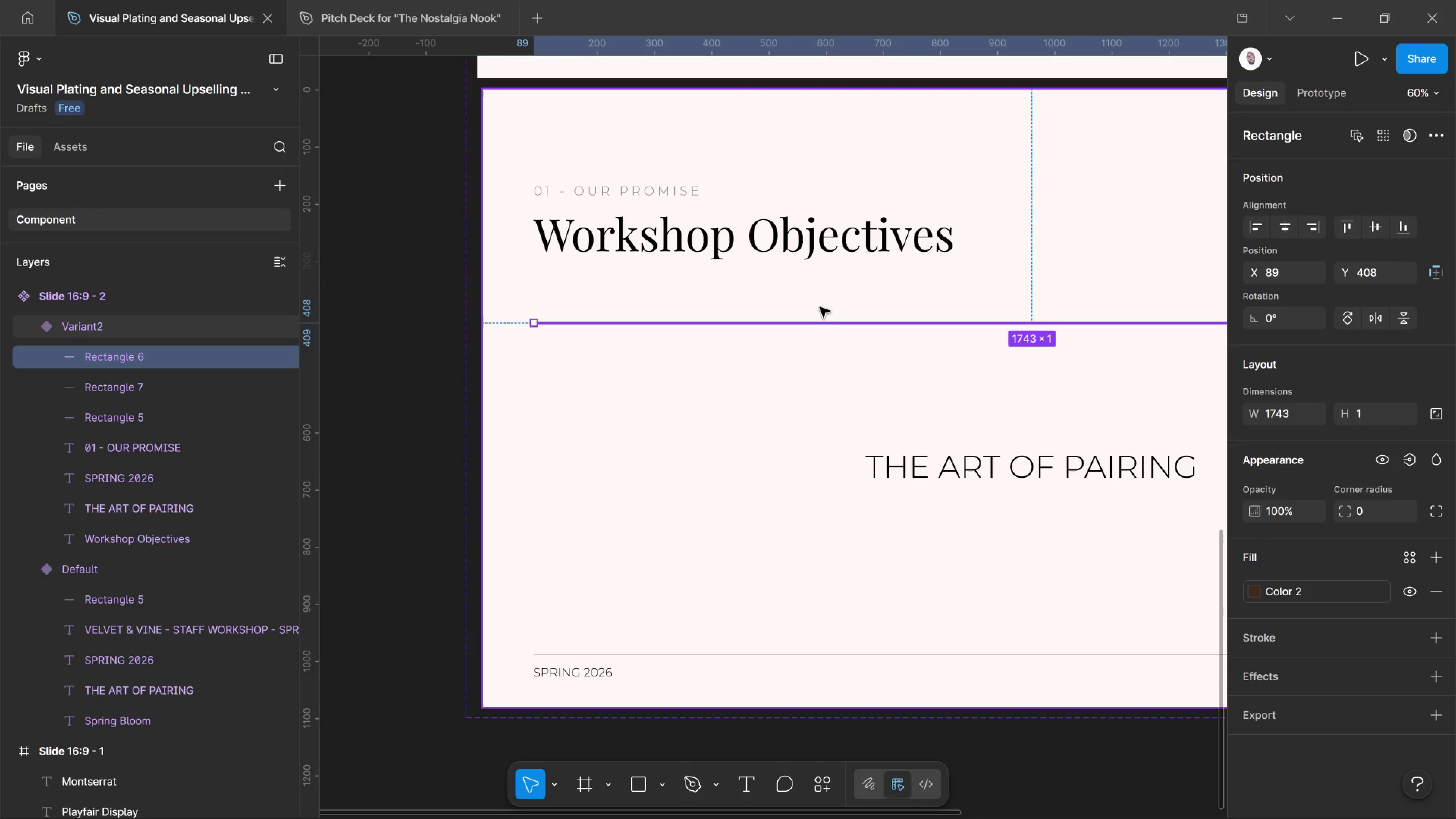 
wait(8.51)
 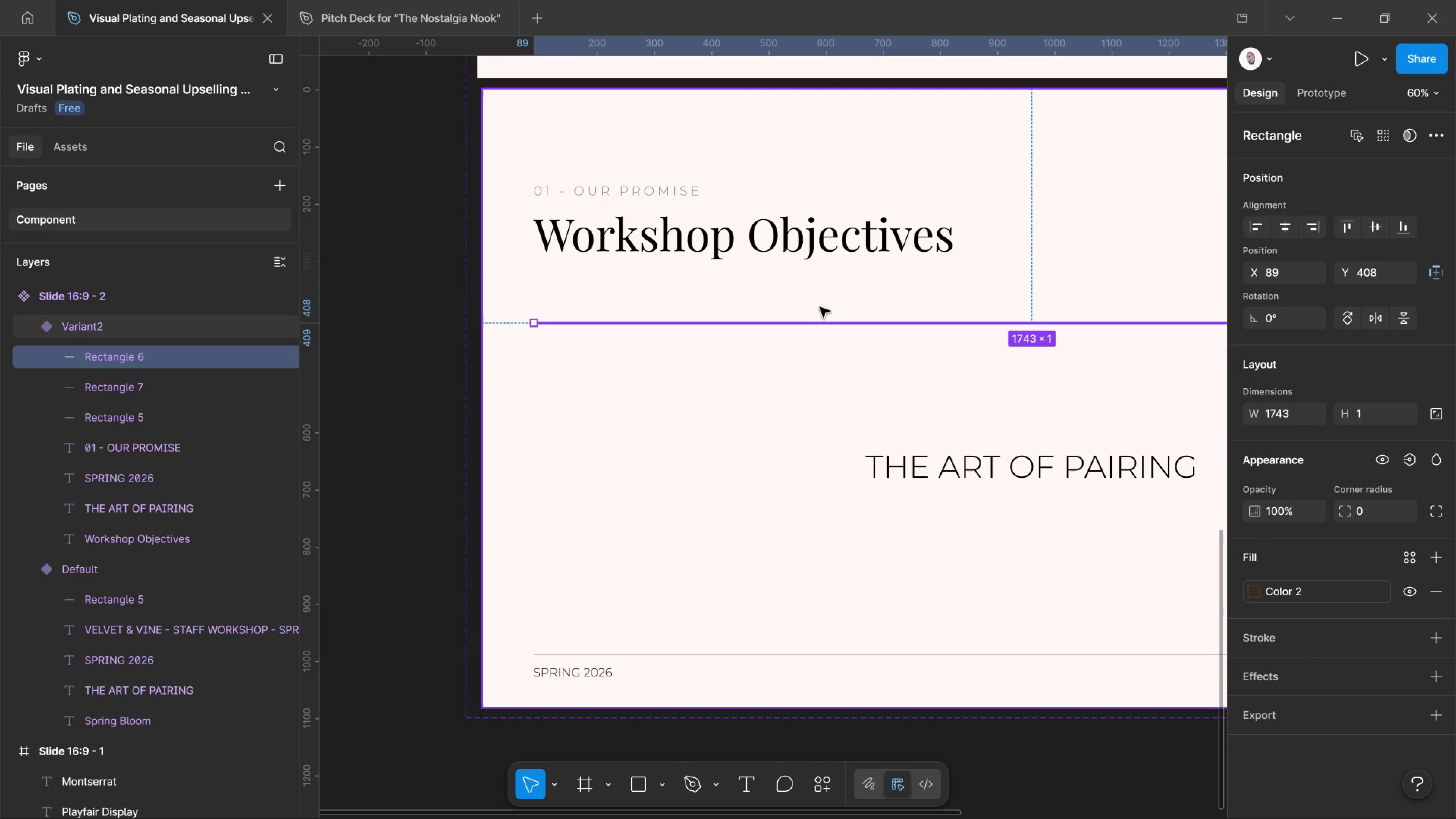 
left_click([763, 225])
 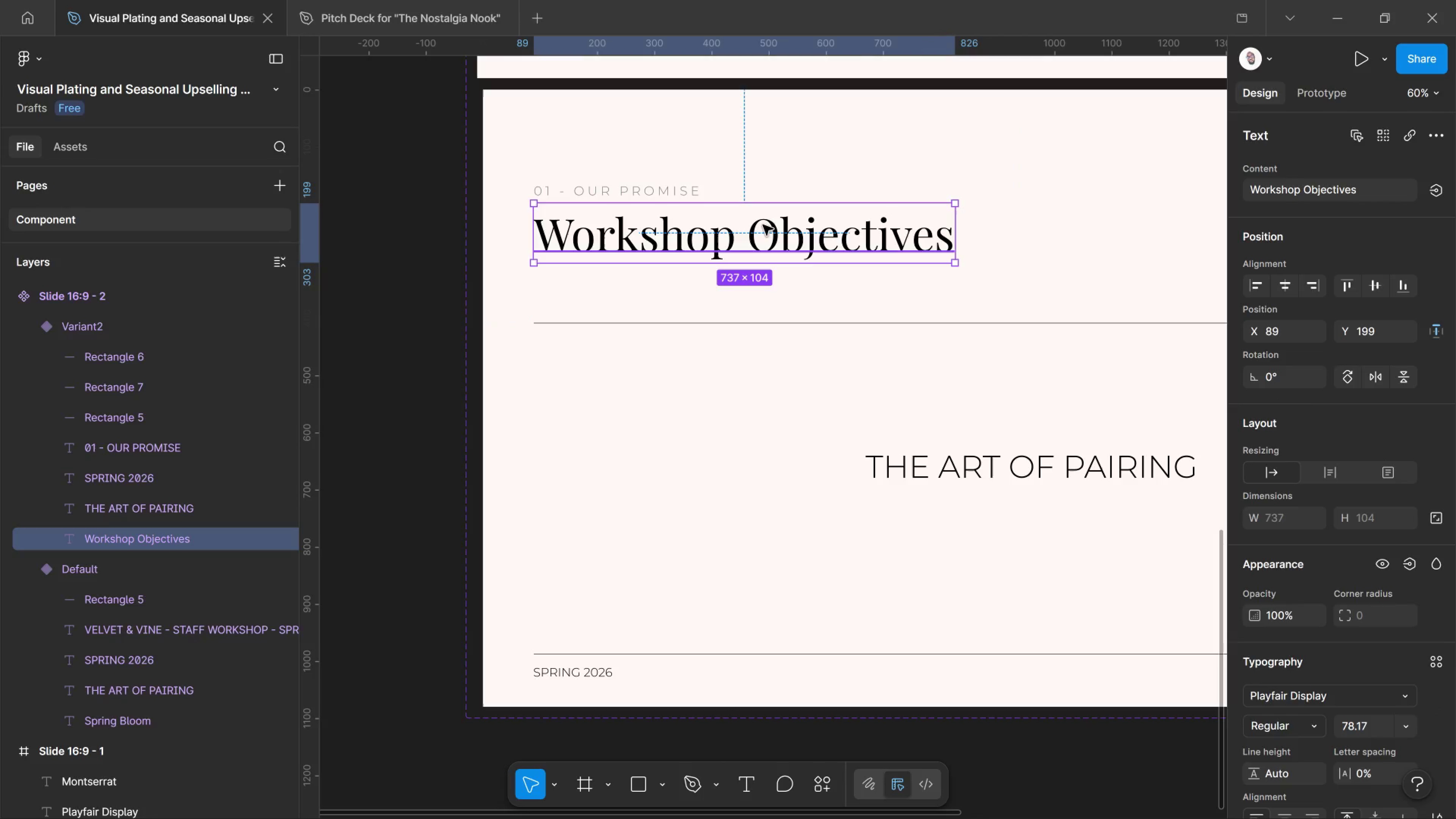 
hold_key(key=AltLeft, duration=1.8)
left_click_drag(start_coordinate=[763, 225], to_coordinate=[771, 378])
 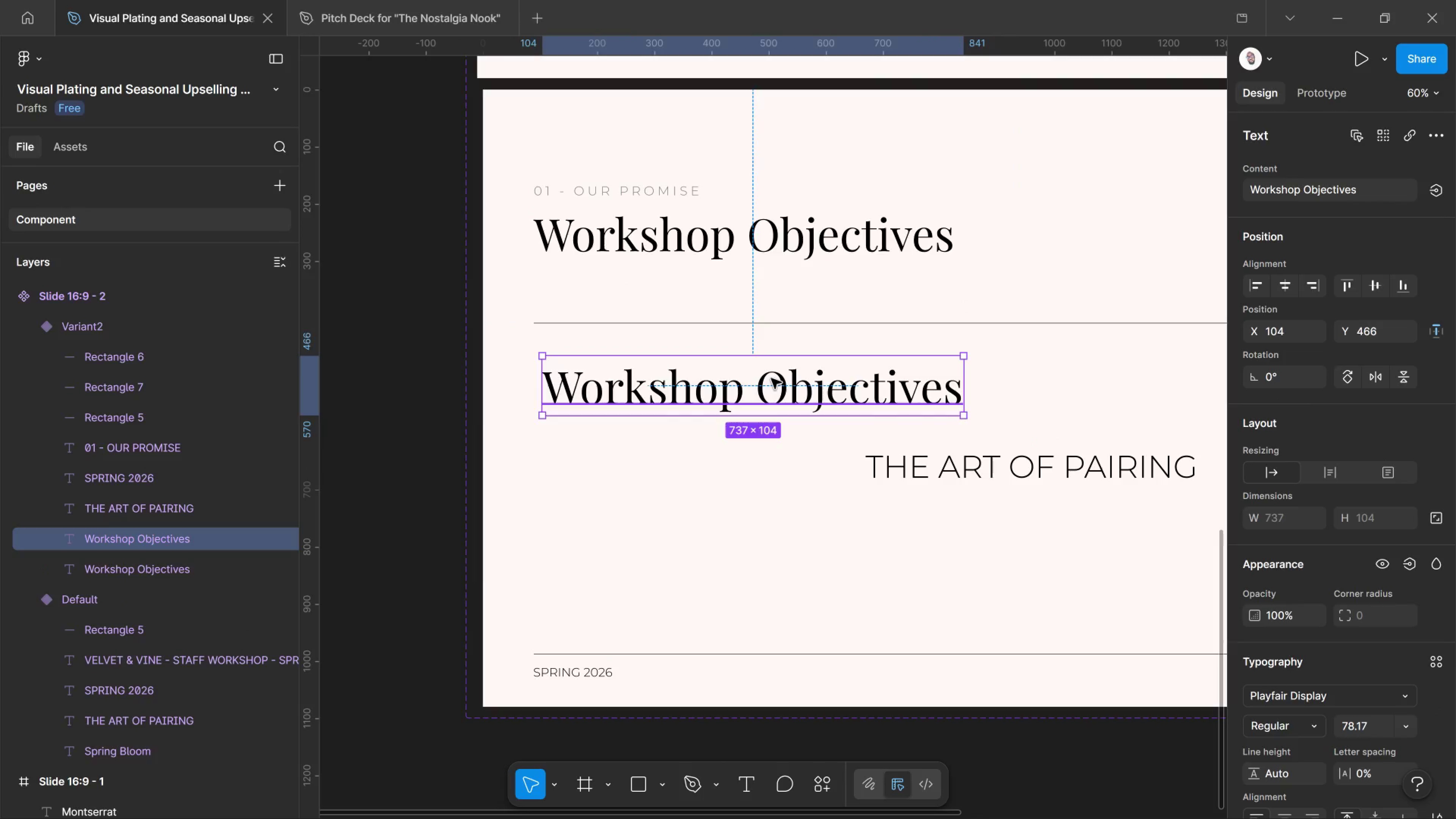 
double_click([771, 378])
 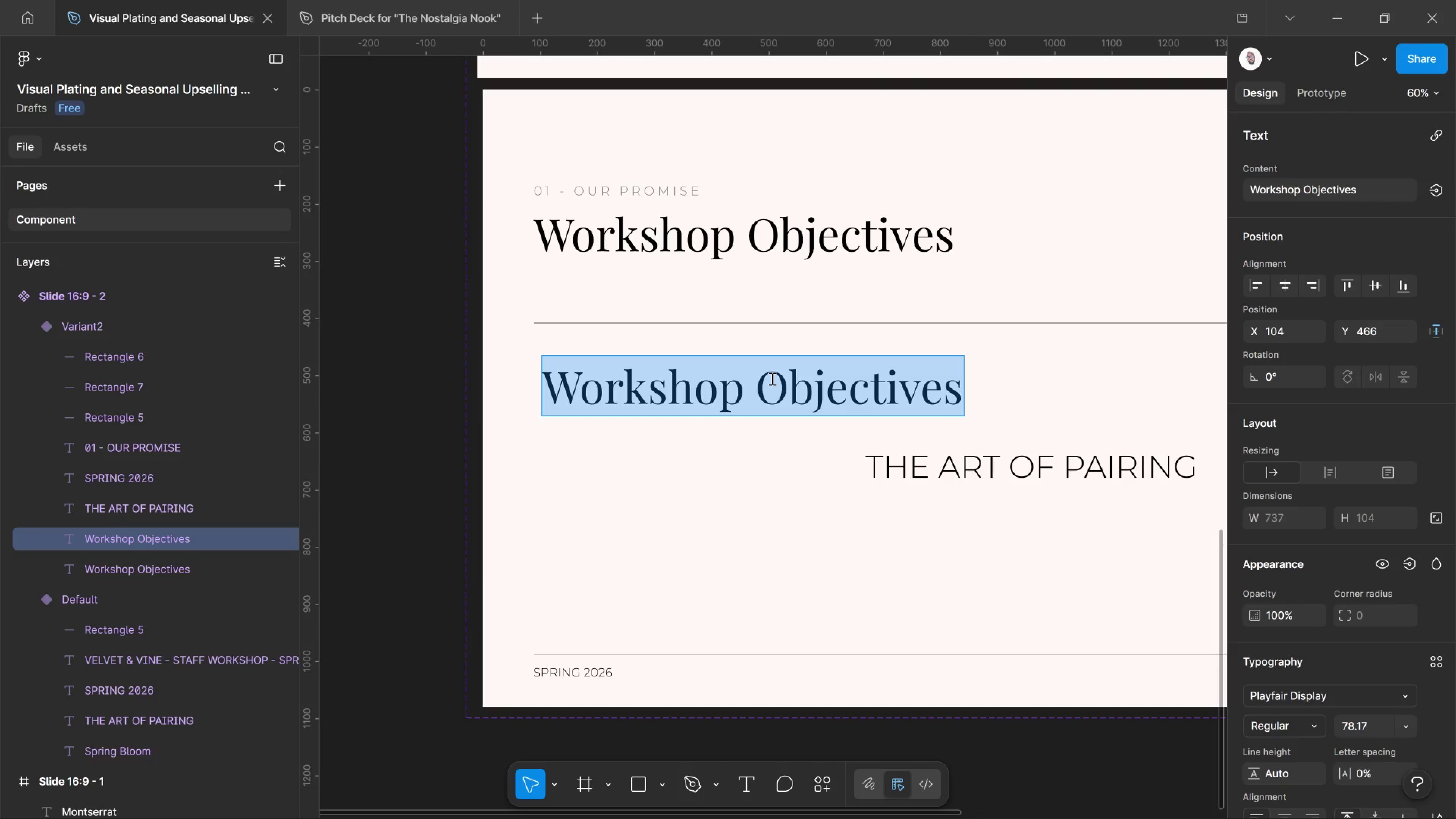 
type(O1)
 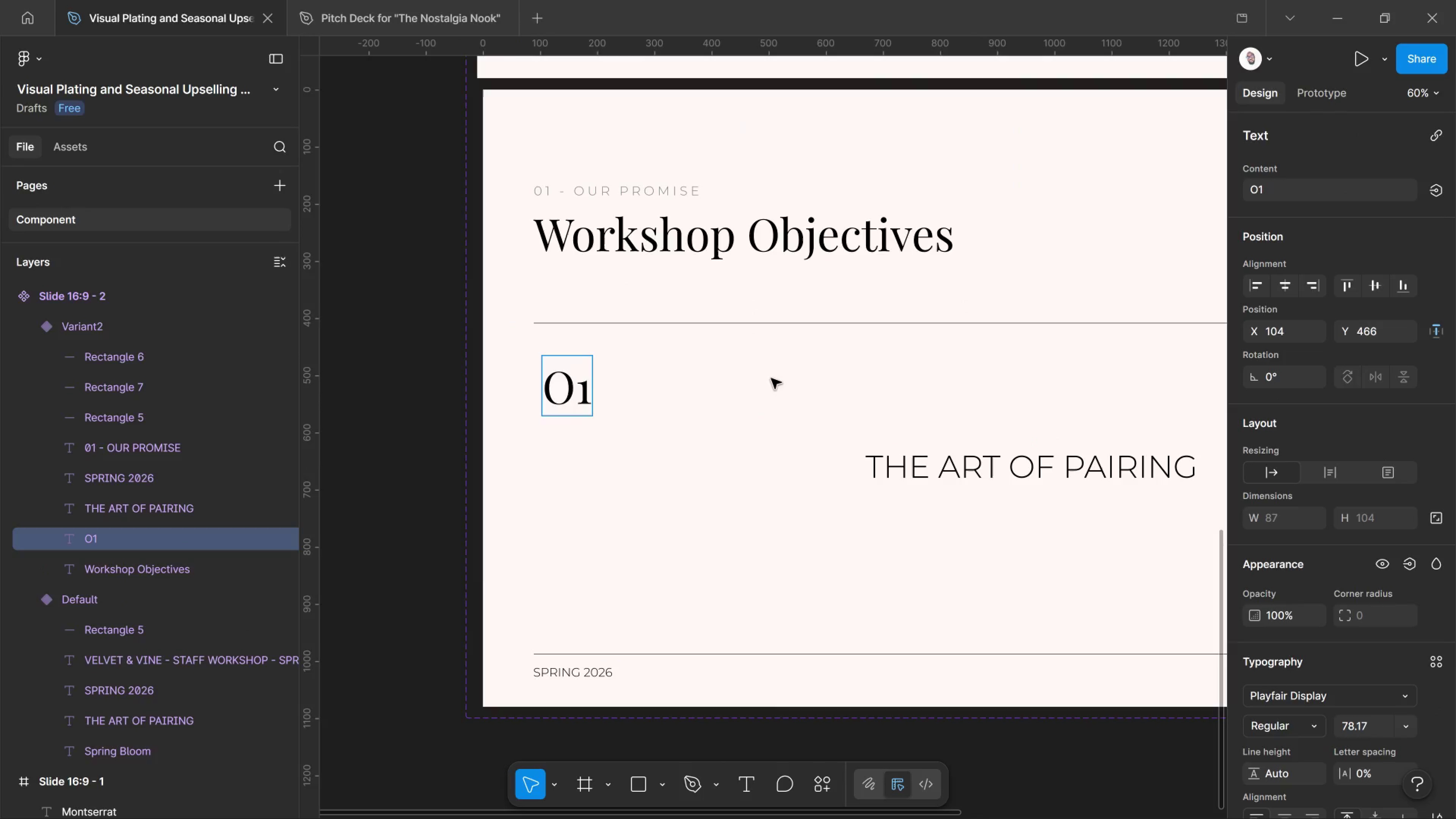 
key(Control+A)
 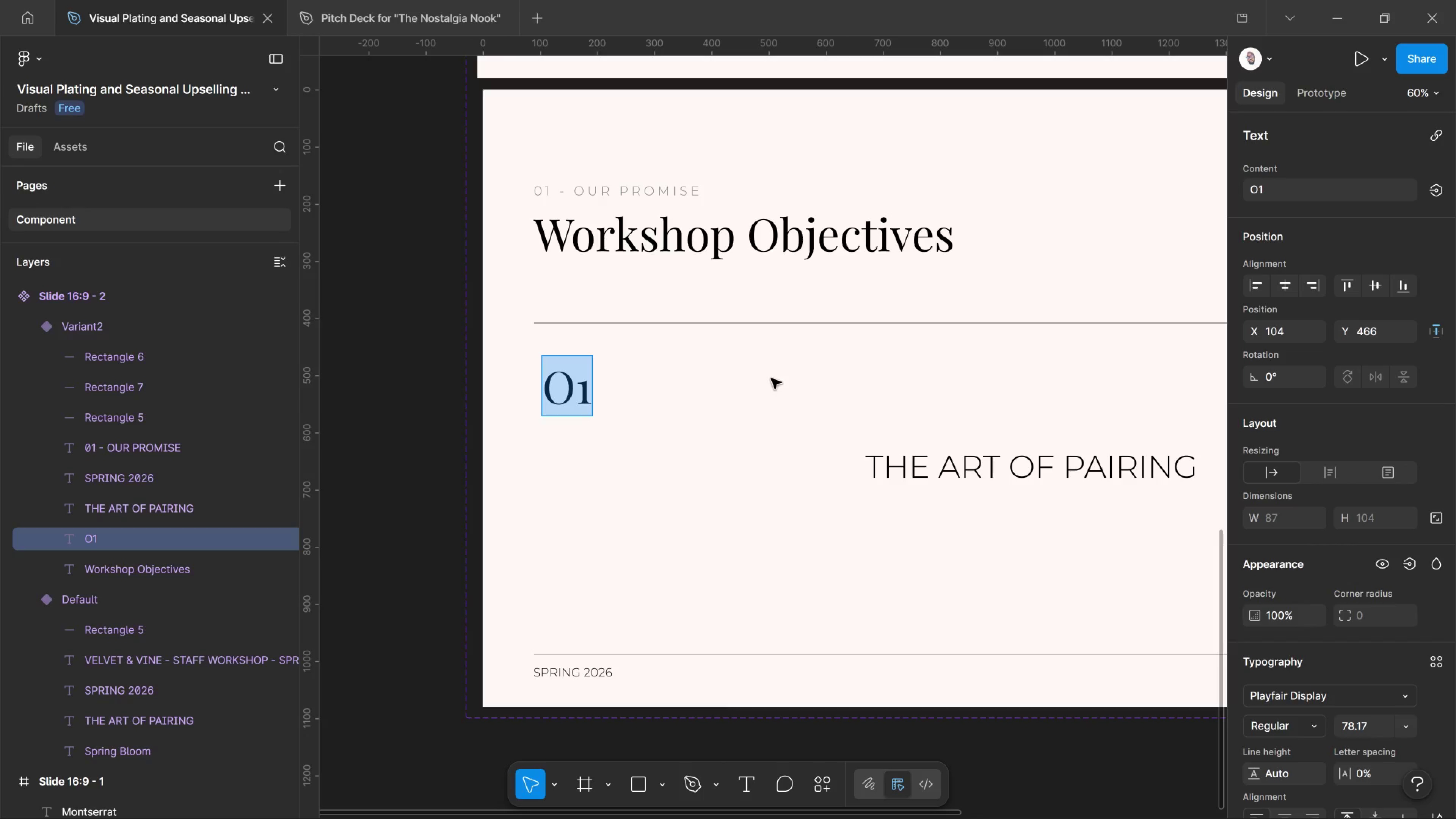 
key(Control+Shift+Comma)
 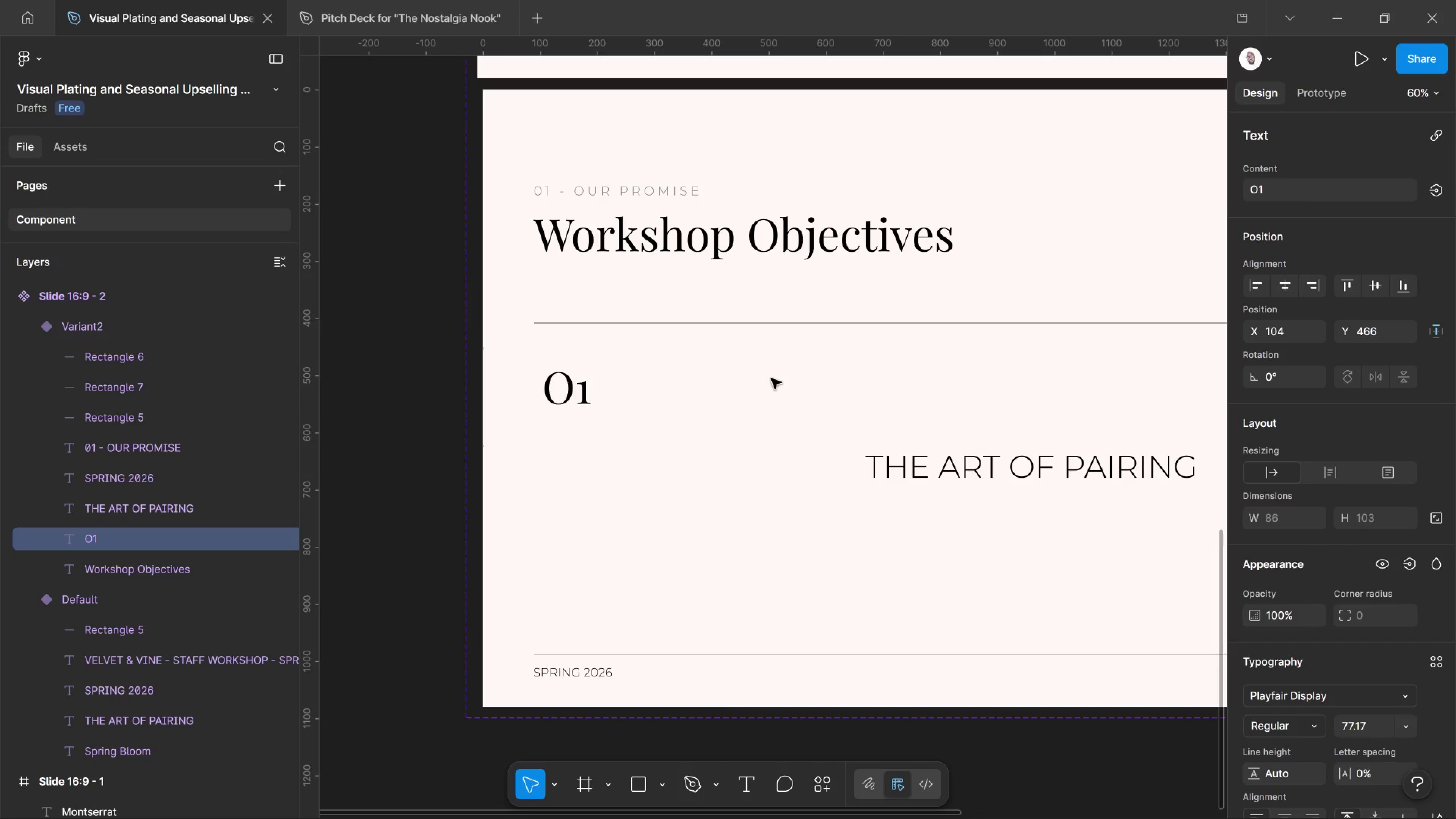 
key(Control+Shift+Comma)
 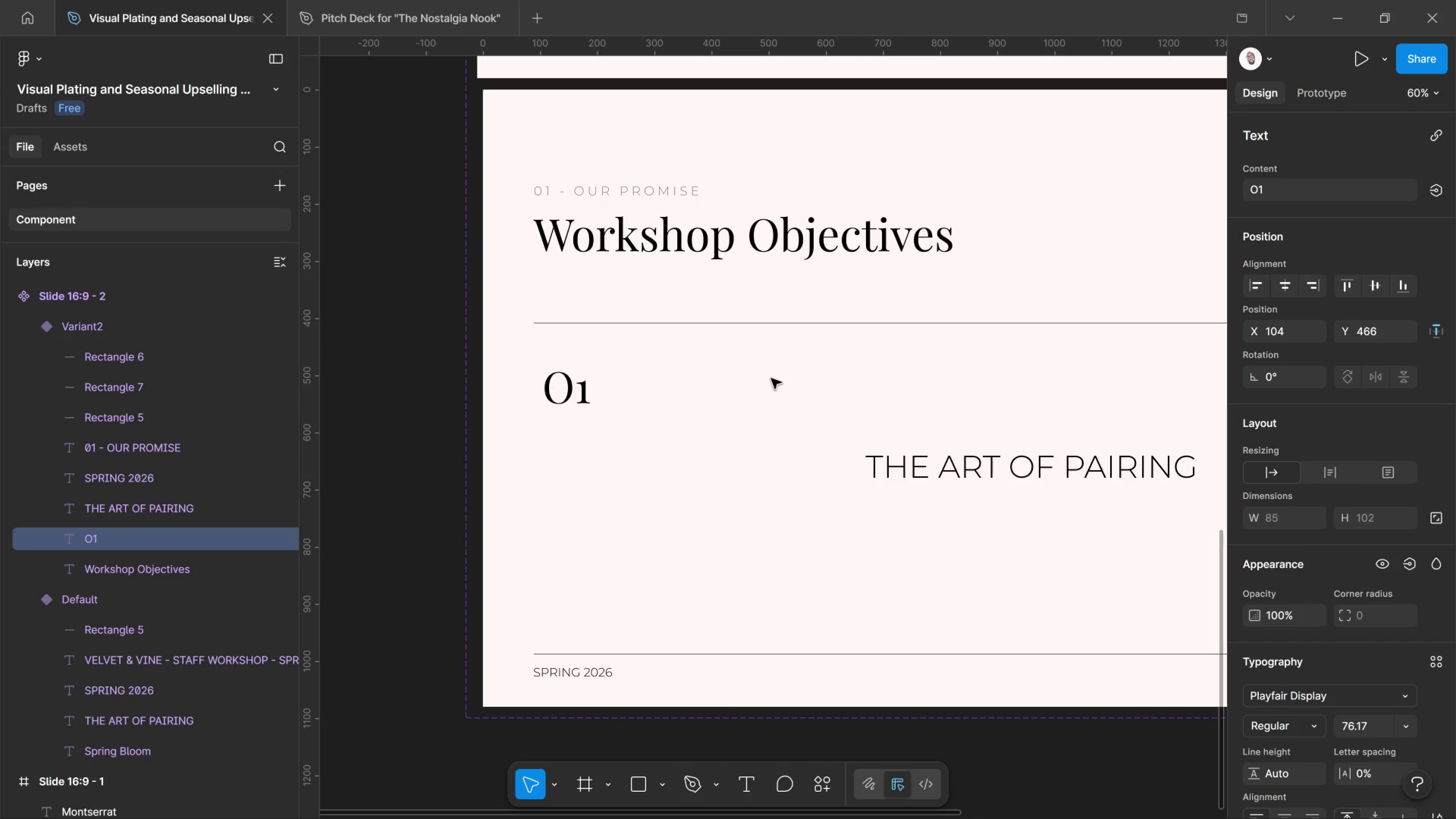 
key(Control+Shift+Comma)
 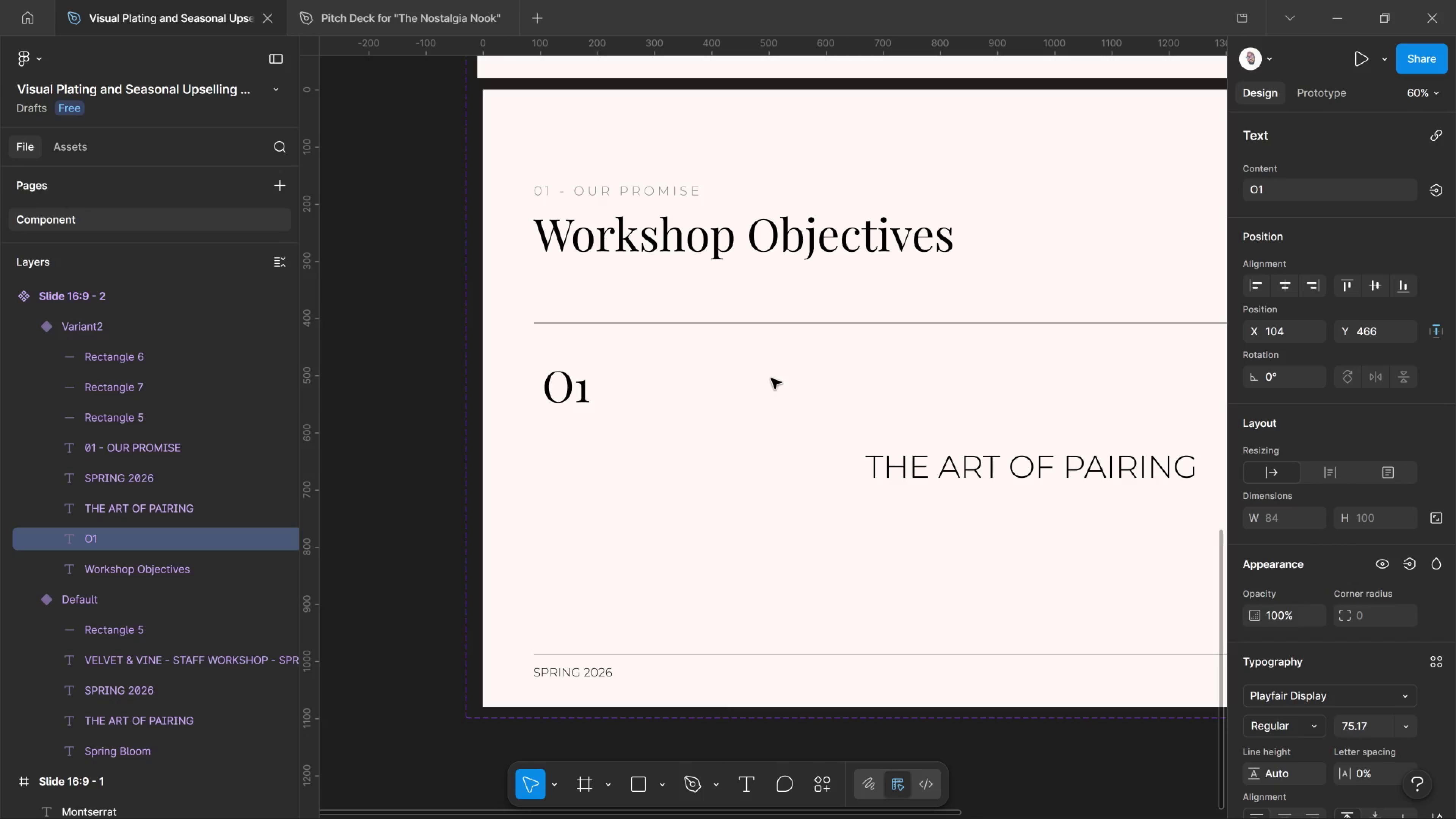 
hold_key(key=Comma, duration=0.95)
 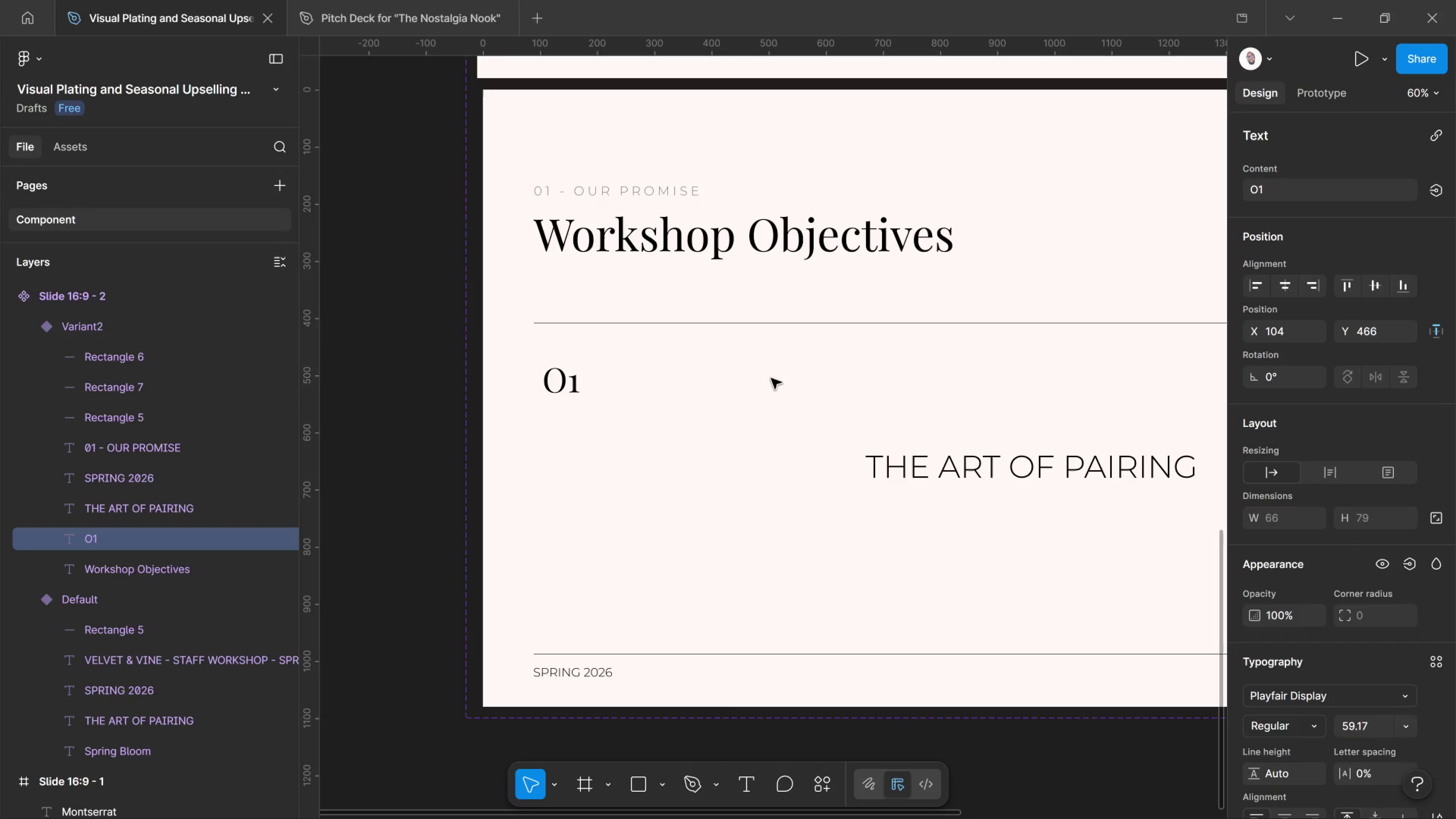 
key(ArrowRight)
 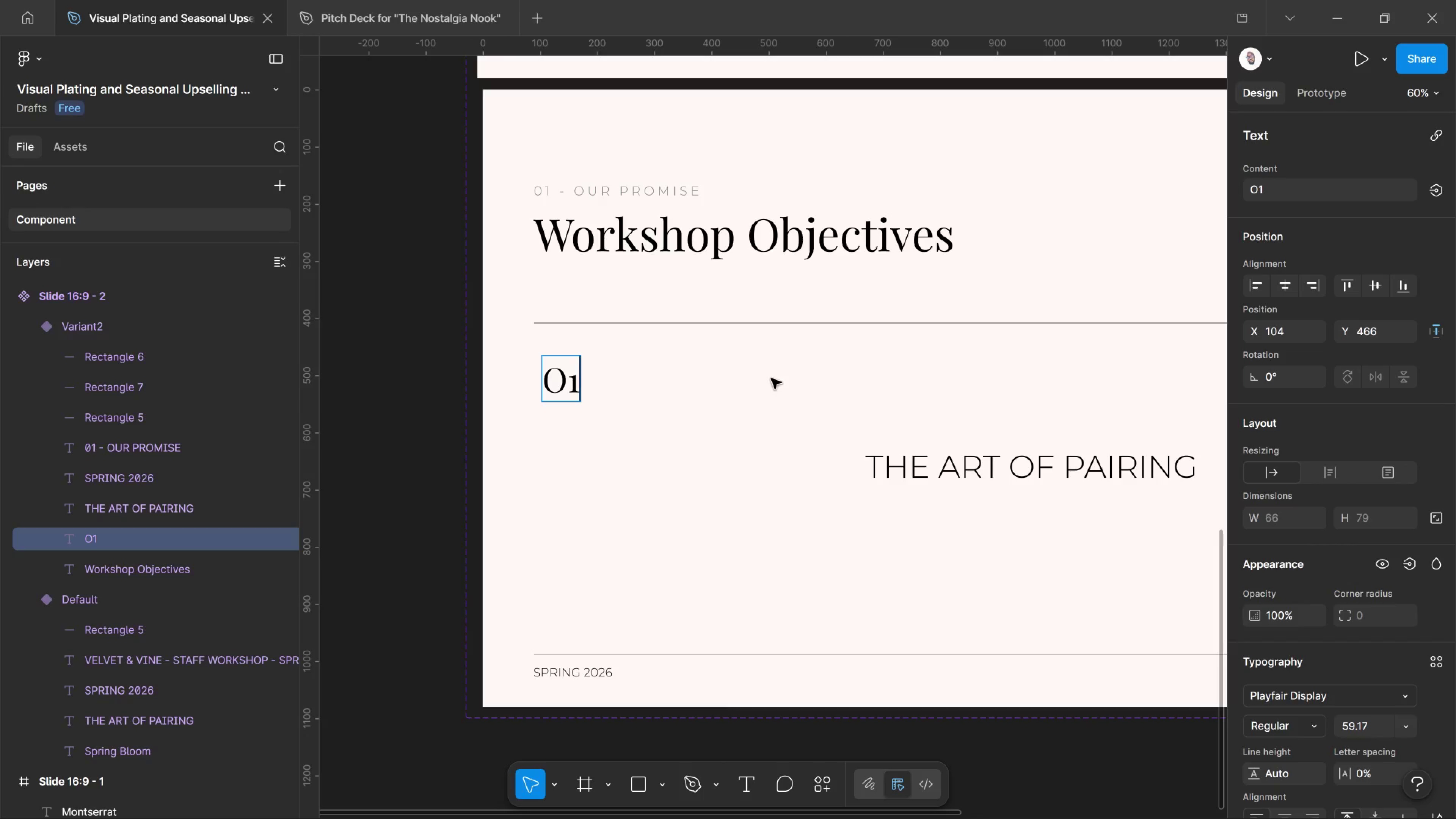 
key(Enter)
 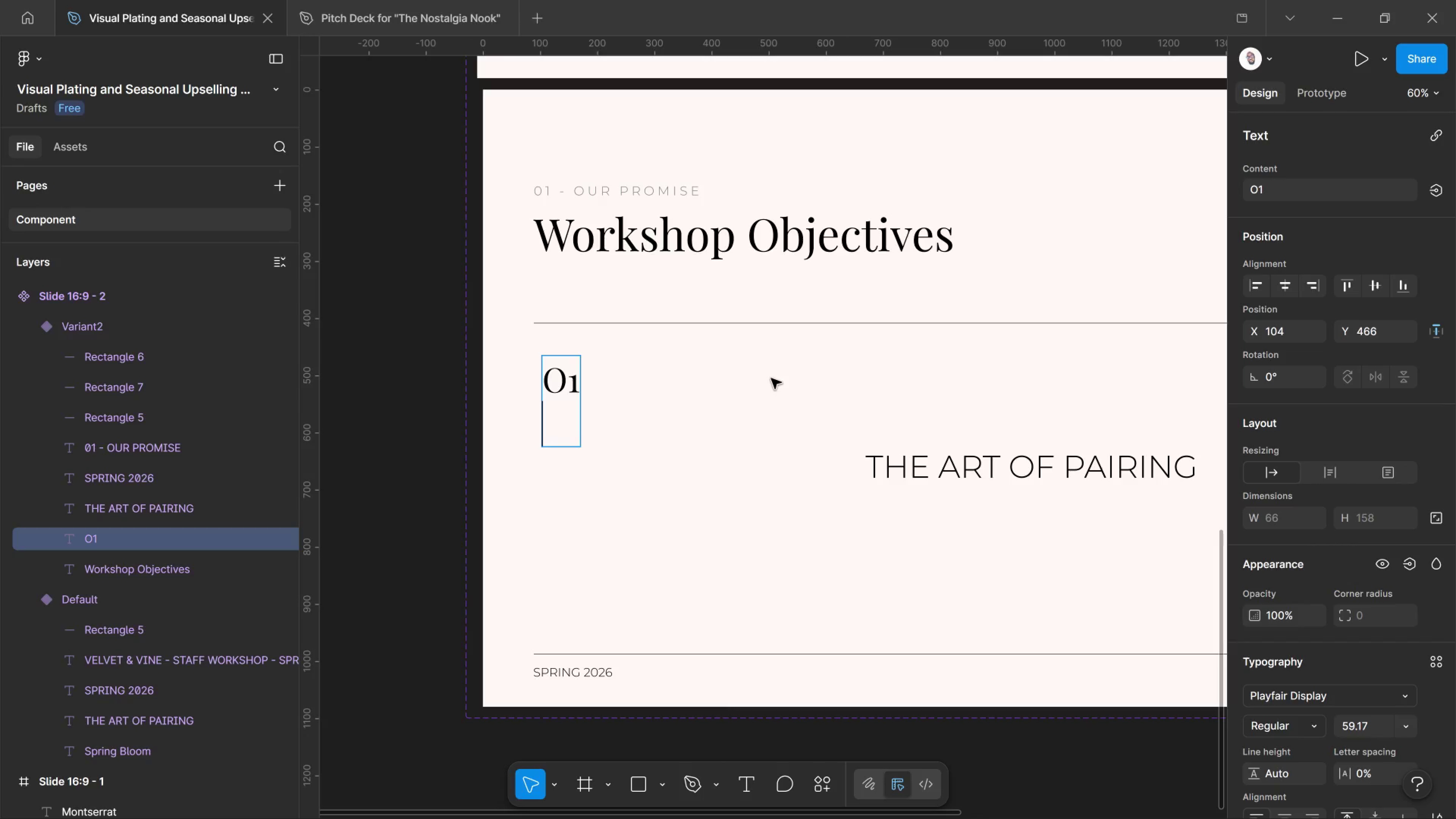 
wait(5.46)
 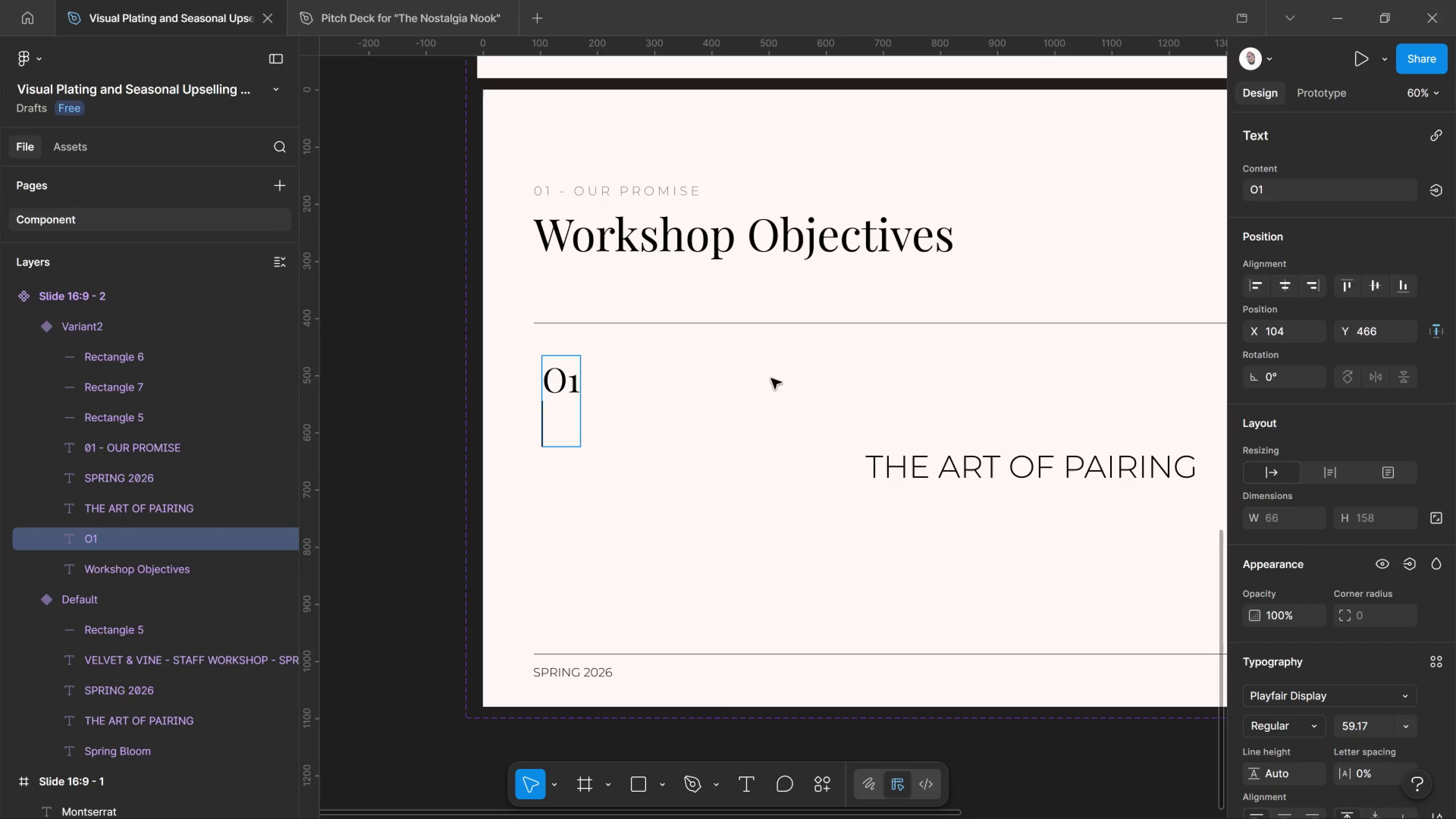 
type(Plate E)
key(Backspace)
type(every dish to a single visual standard - guest )
 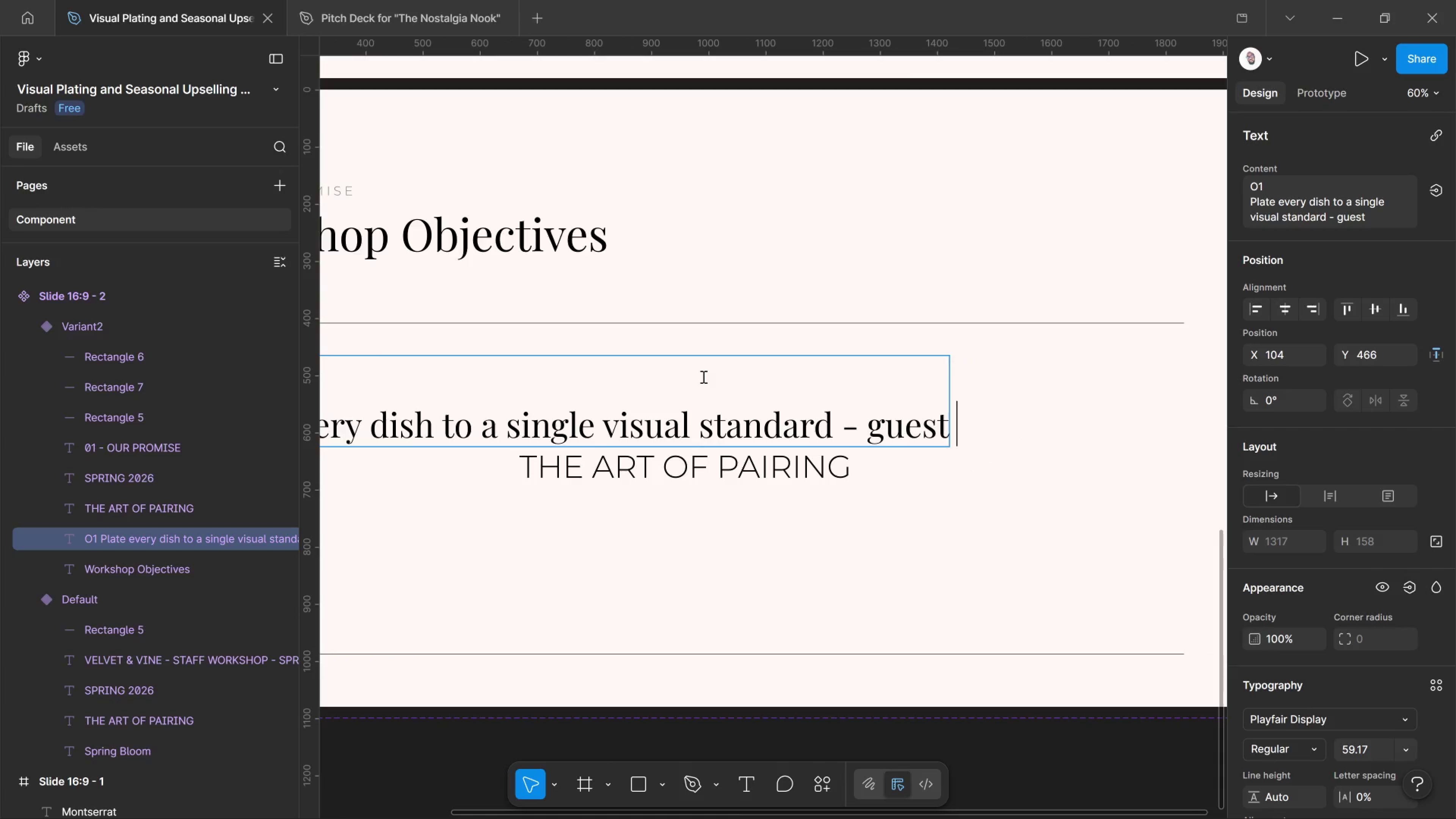 
wait(6.91)
 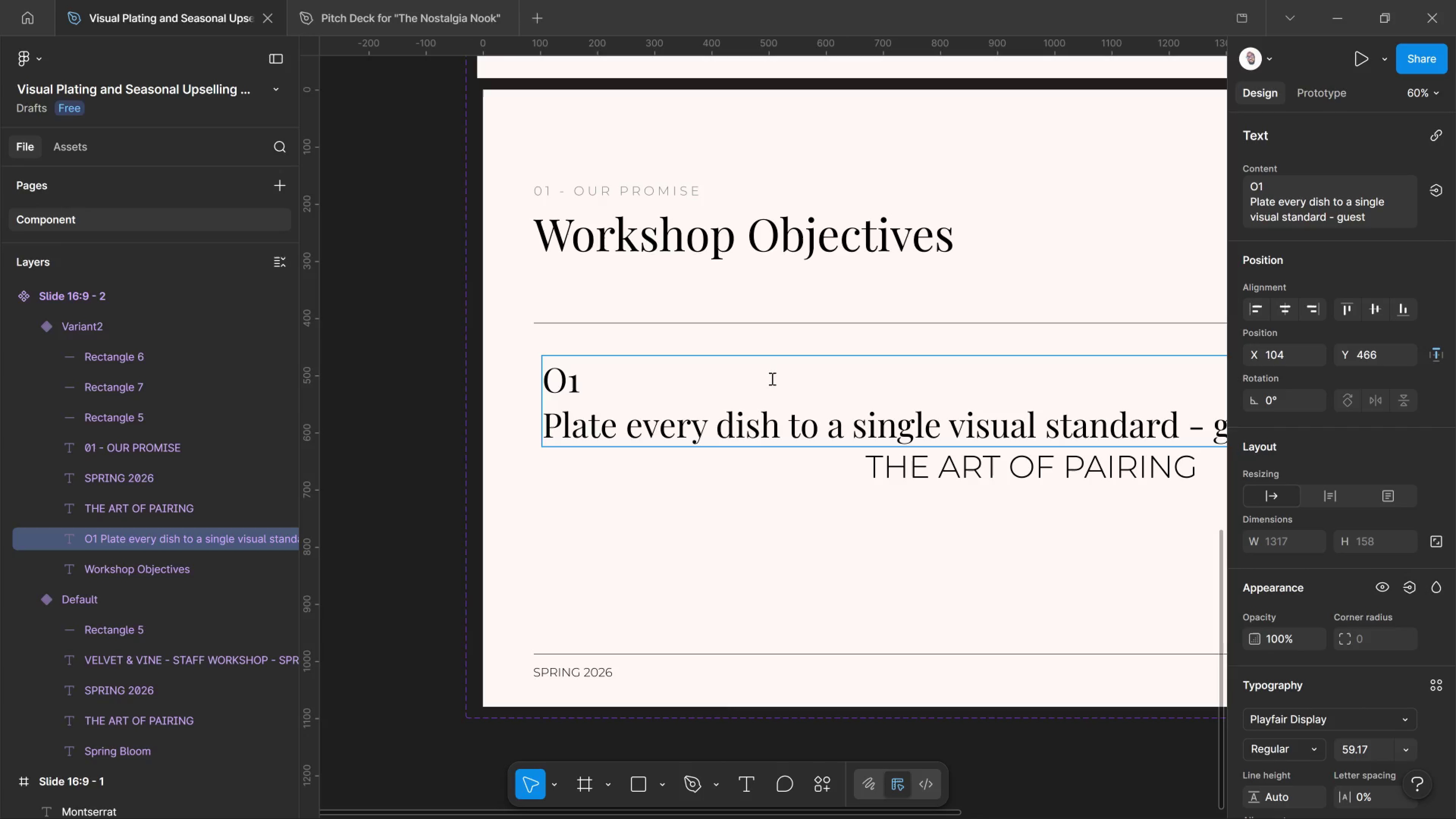 
type(eat with their eyes)
 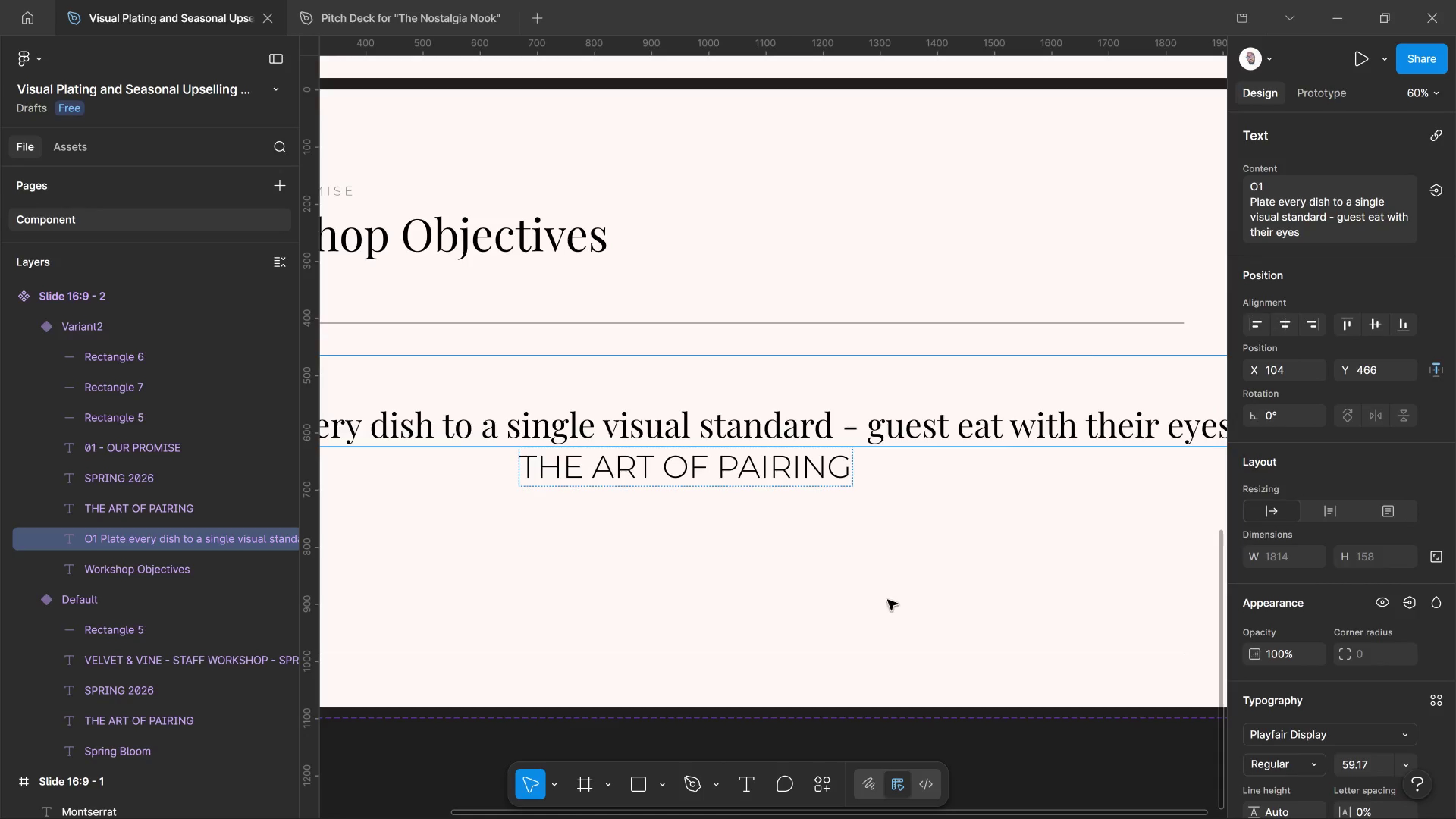 
left_click([888, 602])
 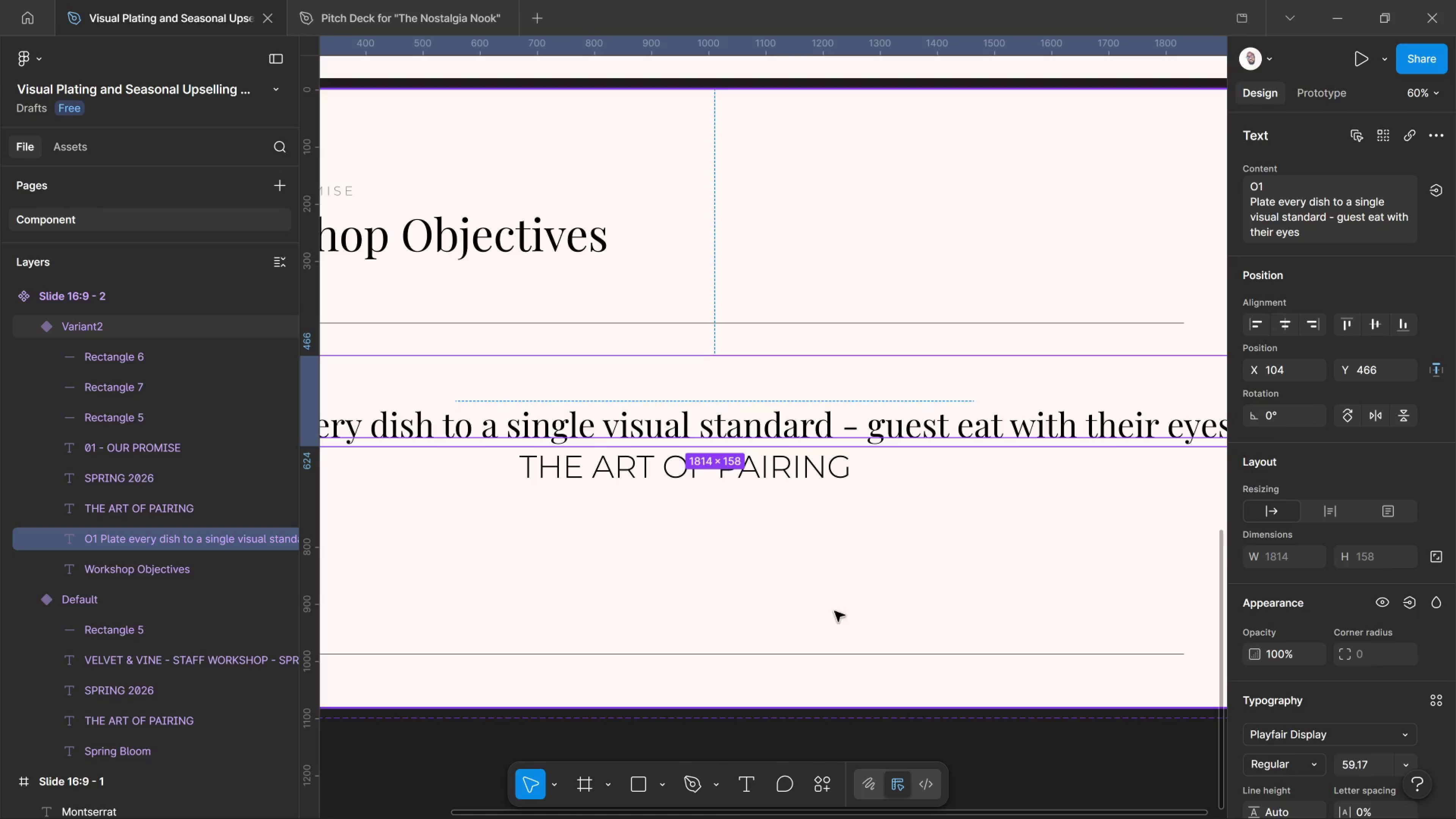 
hold_key(key=ControlLeft, duration=2.89)
scroll: coordinate [555, 444], scroll_direction: down, amount: 9.0
 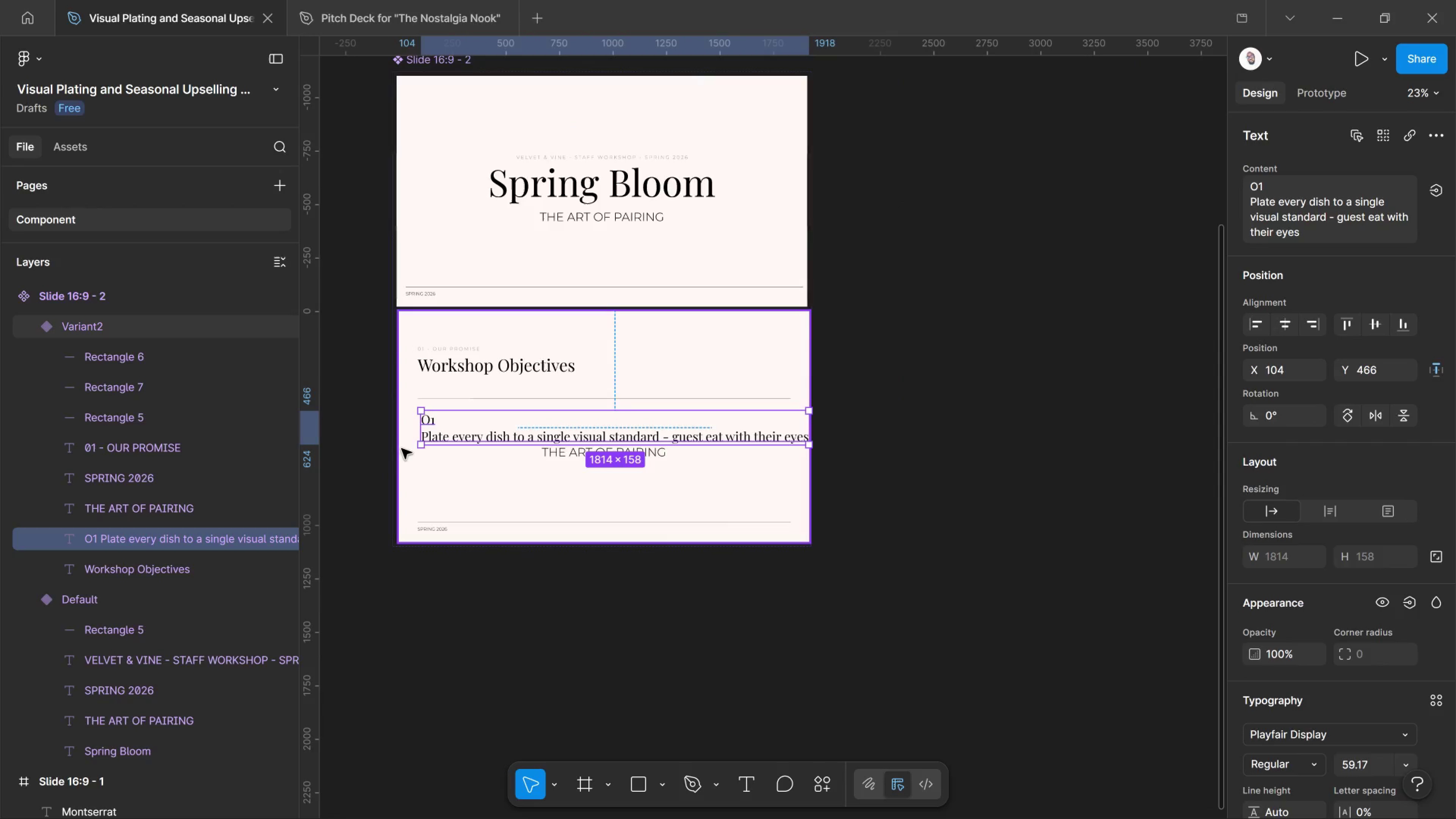 
scroll: coordinate [402, 449], scroll_direction: up, amount: 9.0
 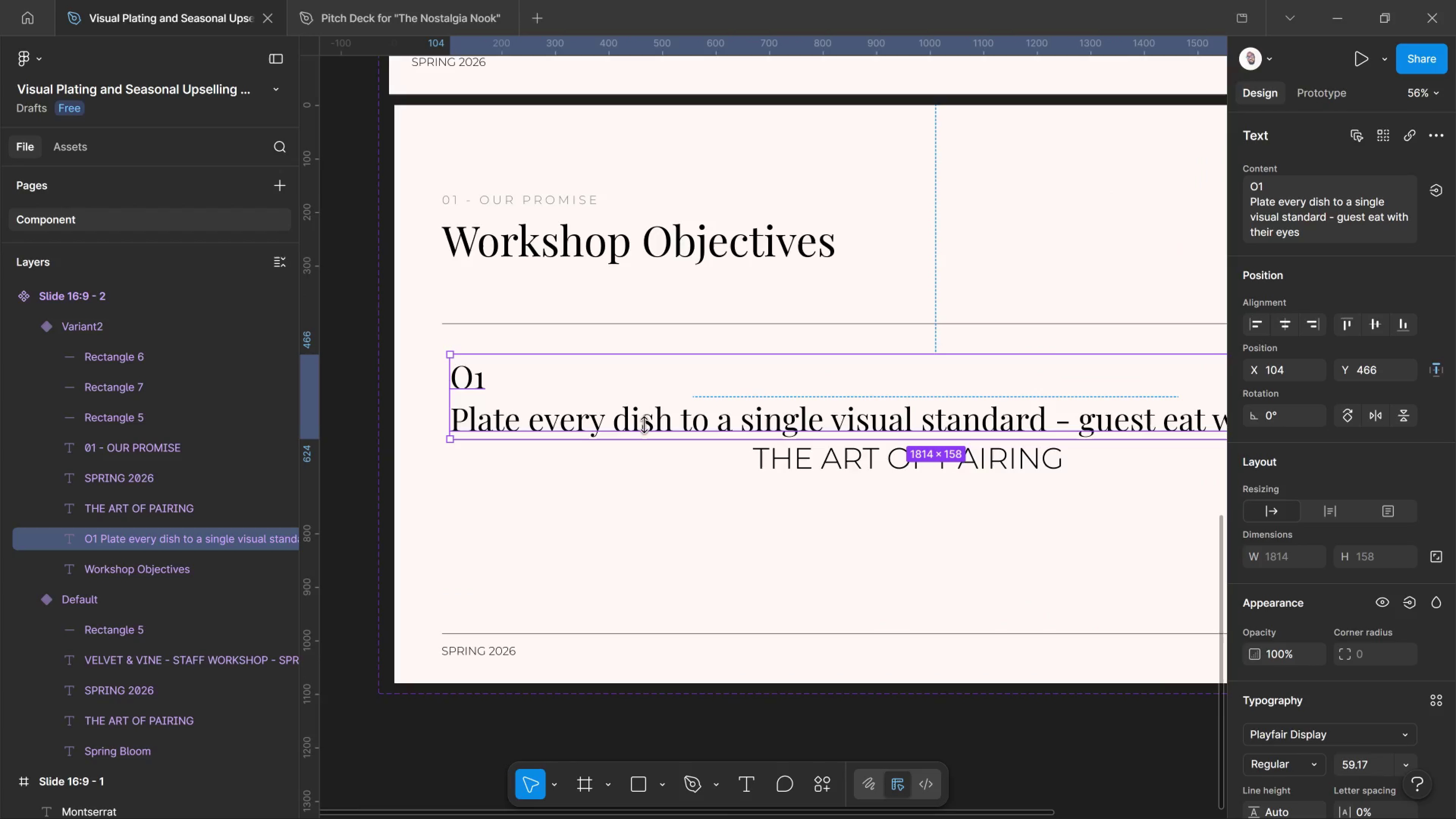 
left_click([656, 415])
 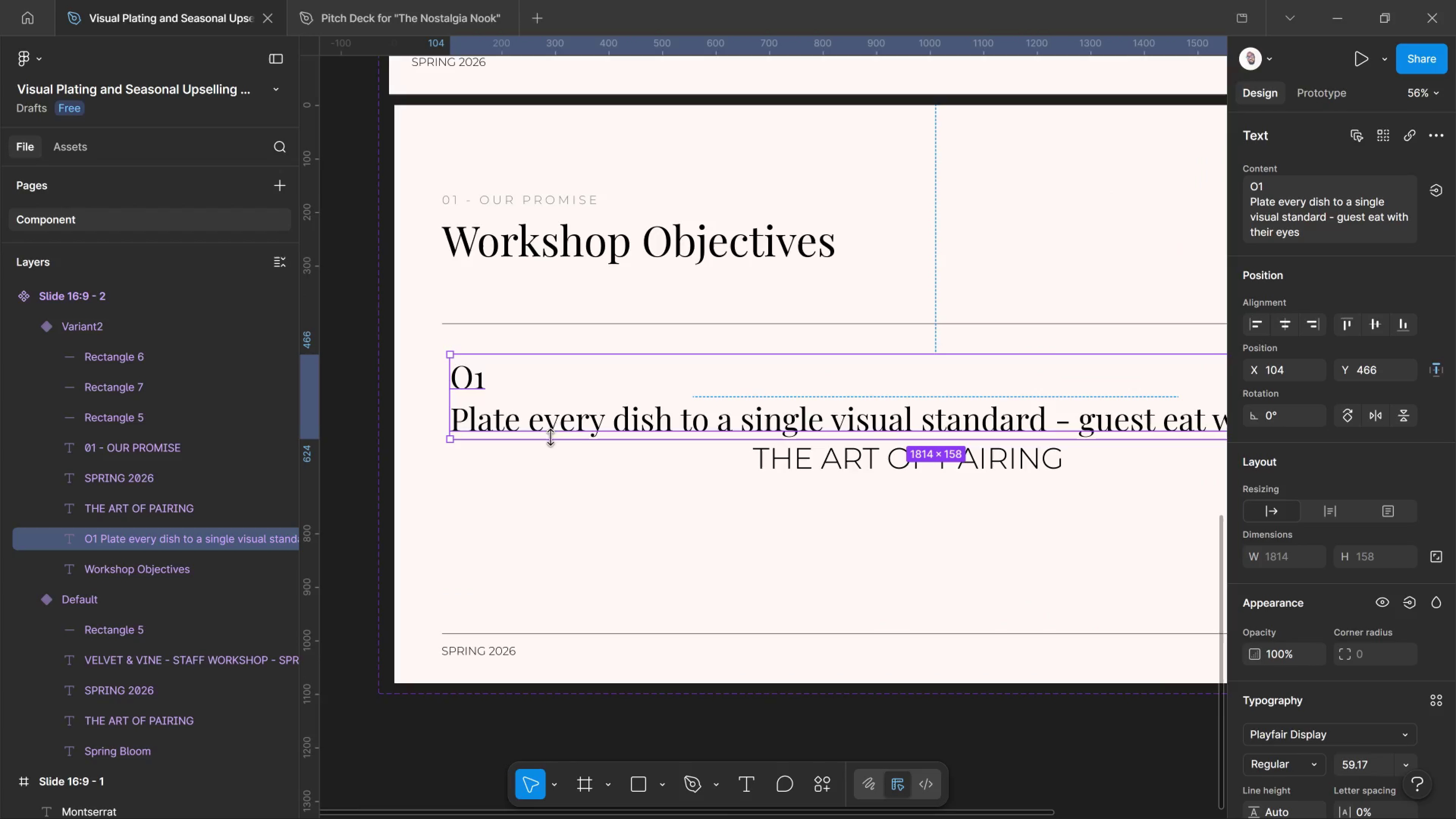 
double_click([563, 424])
 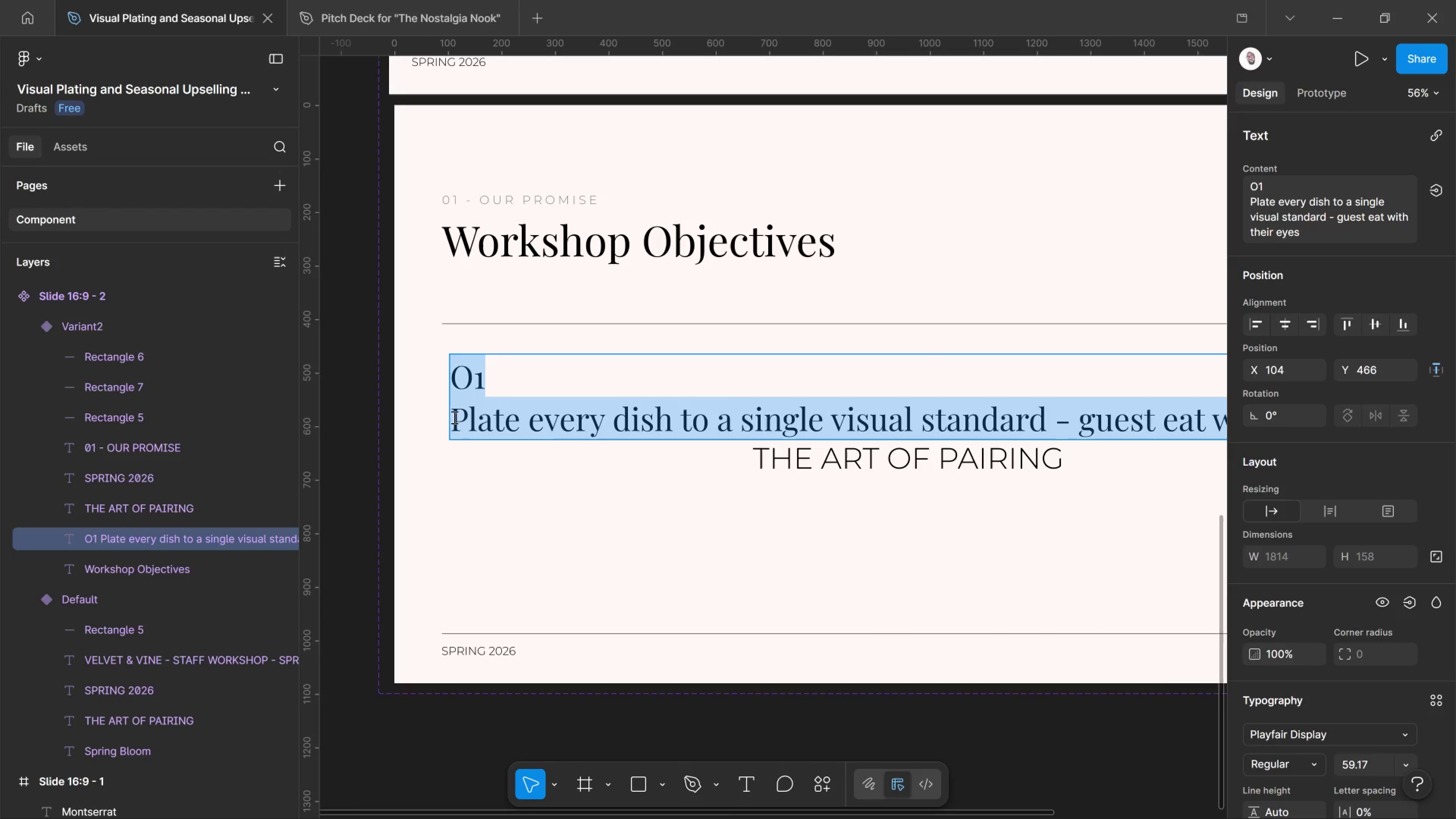 
left_click([453, 417])
 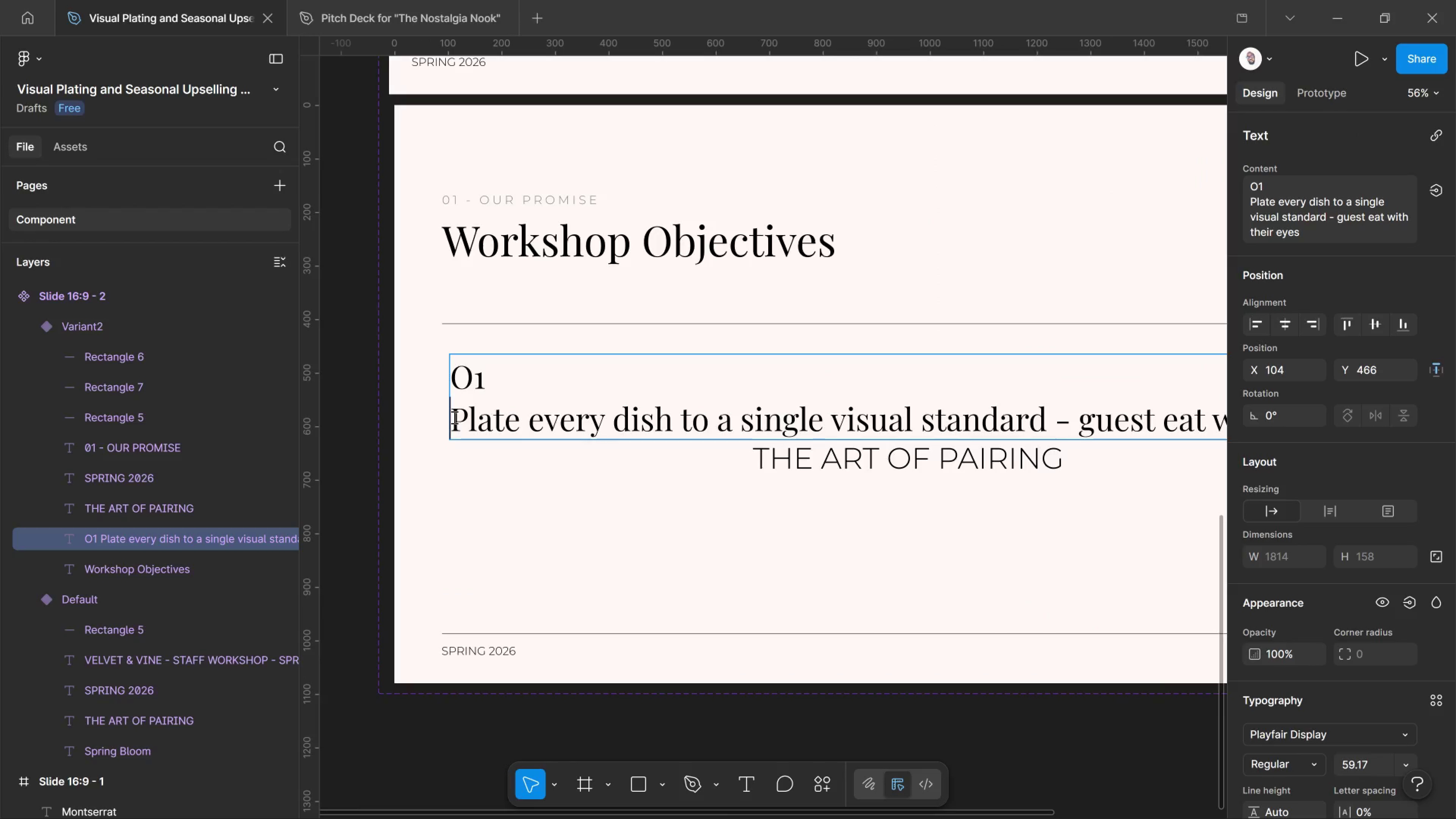 
left_click_drag(start_coordinate=[453, 417], to_coordinate=[837, 440])
 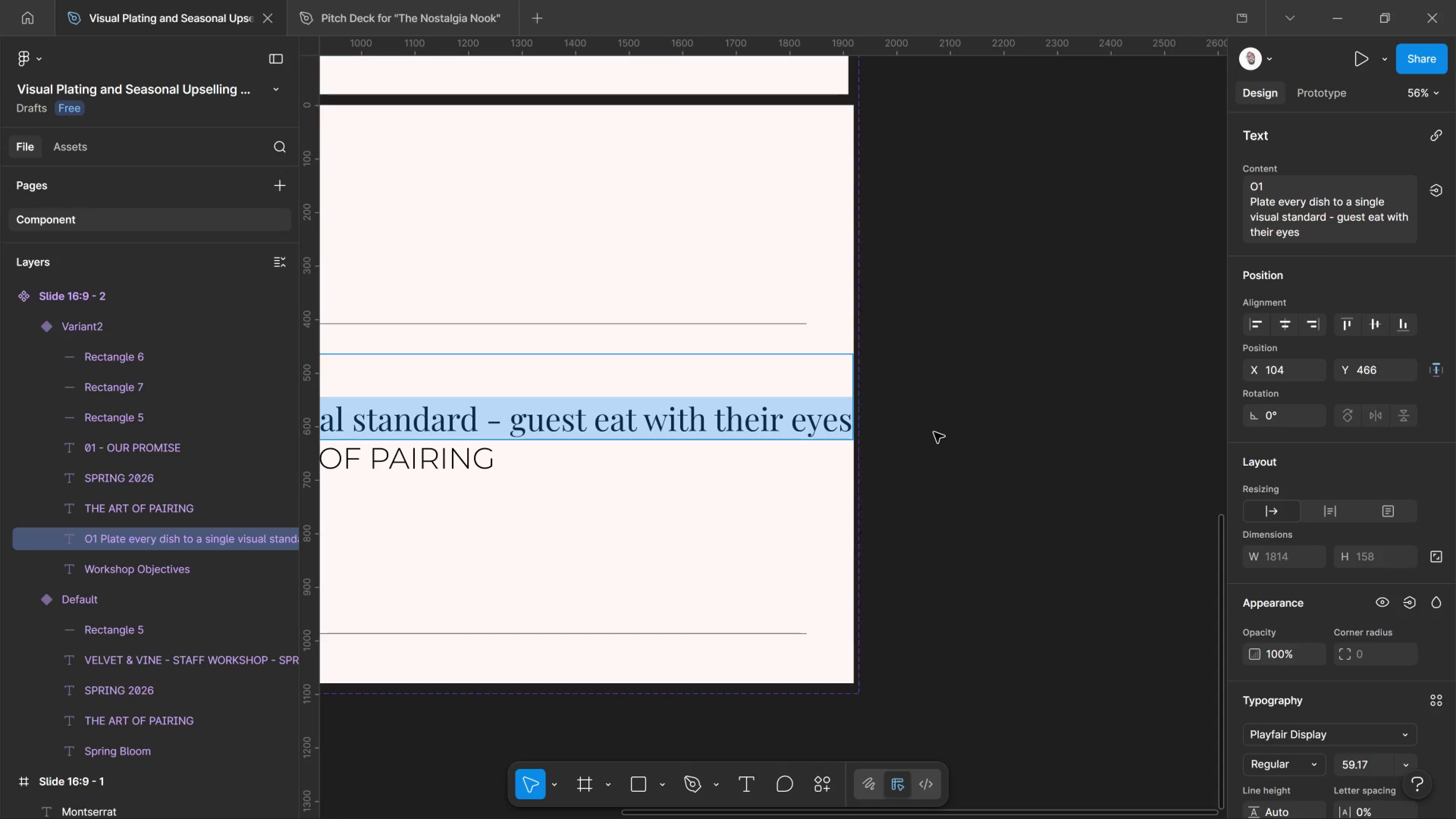 
key(Control+Shift+Comma)
 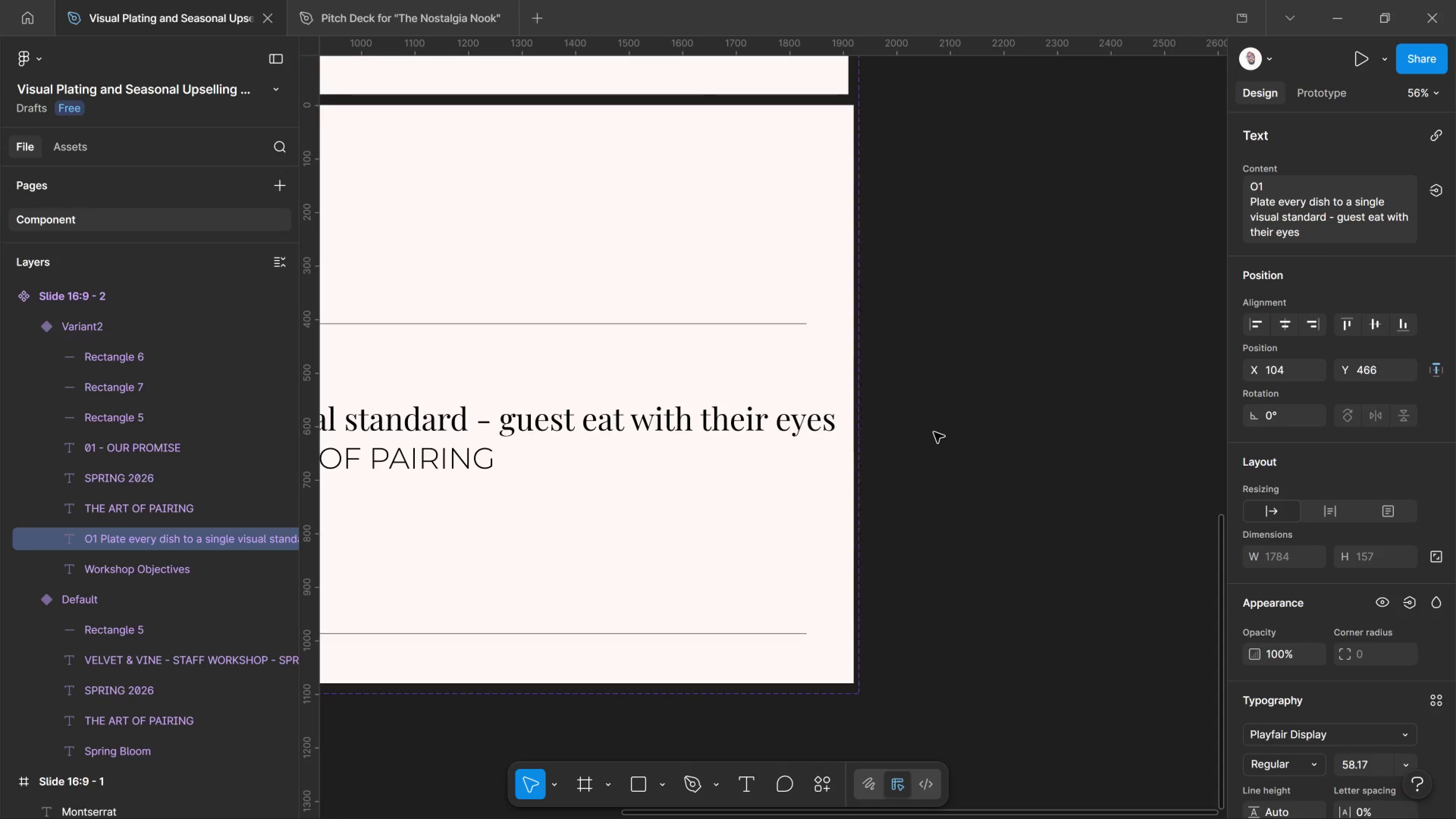 
key(Control+Shift+Comma)
 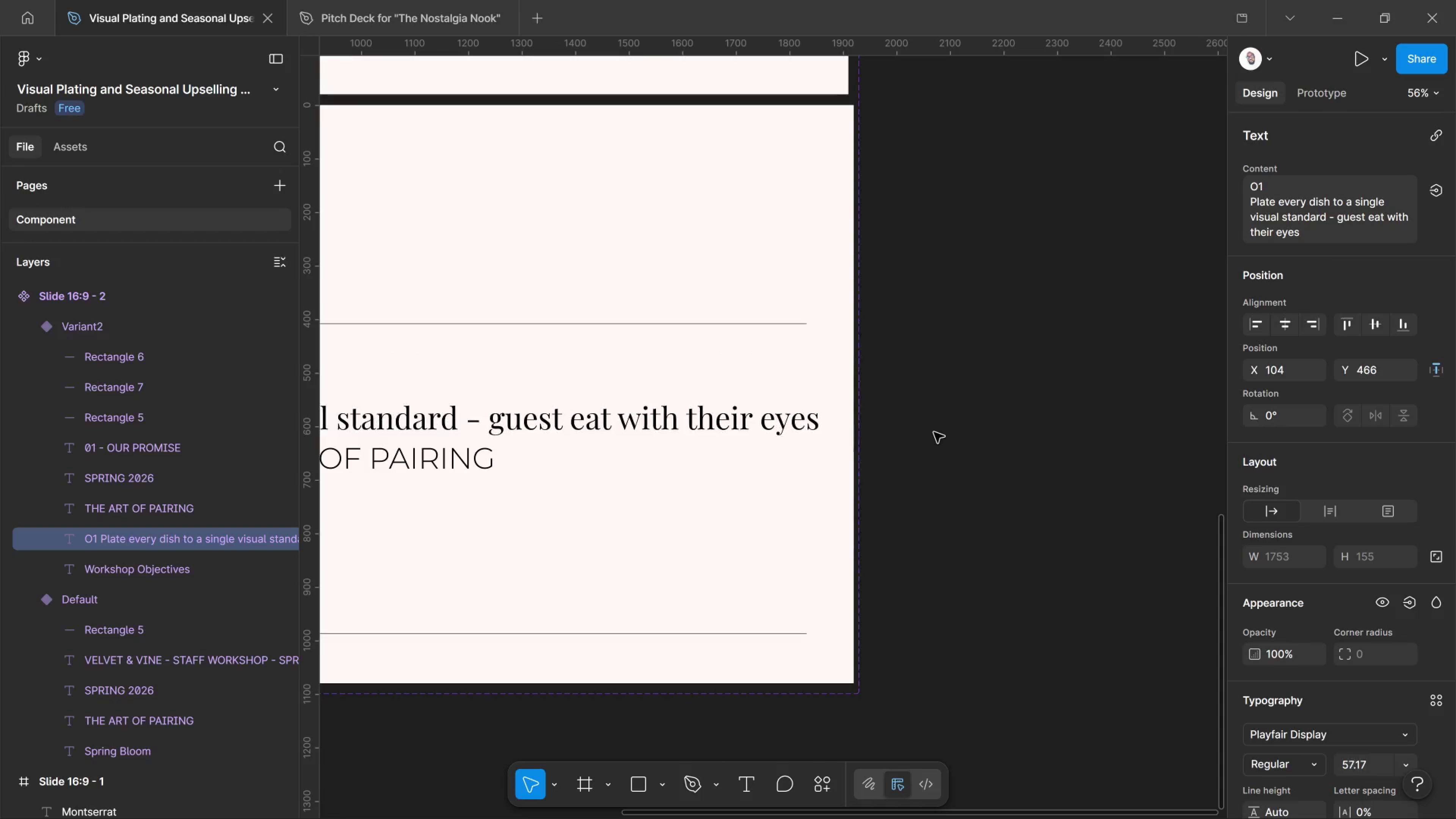 
key(Control+Shift+Comma)
 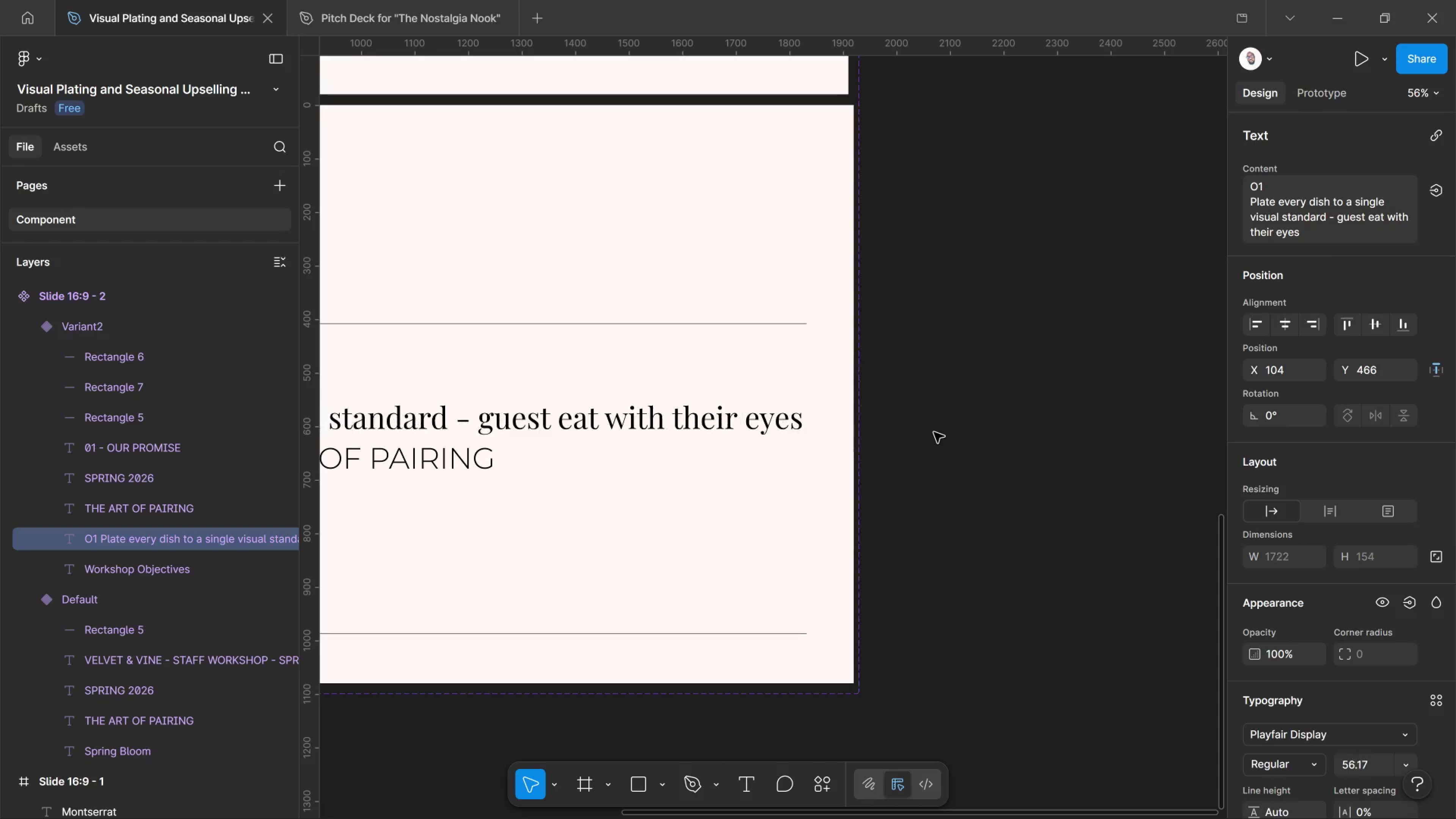 
key(Control+Shift+Comma)
 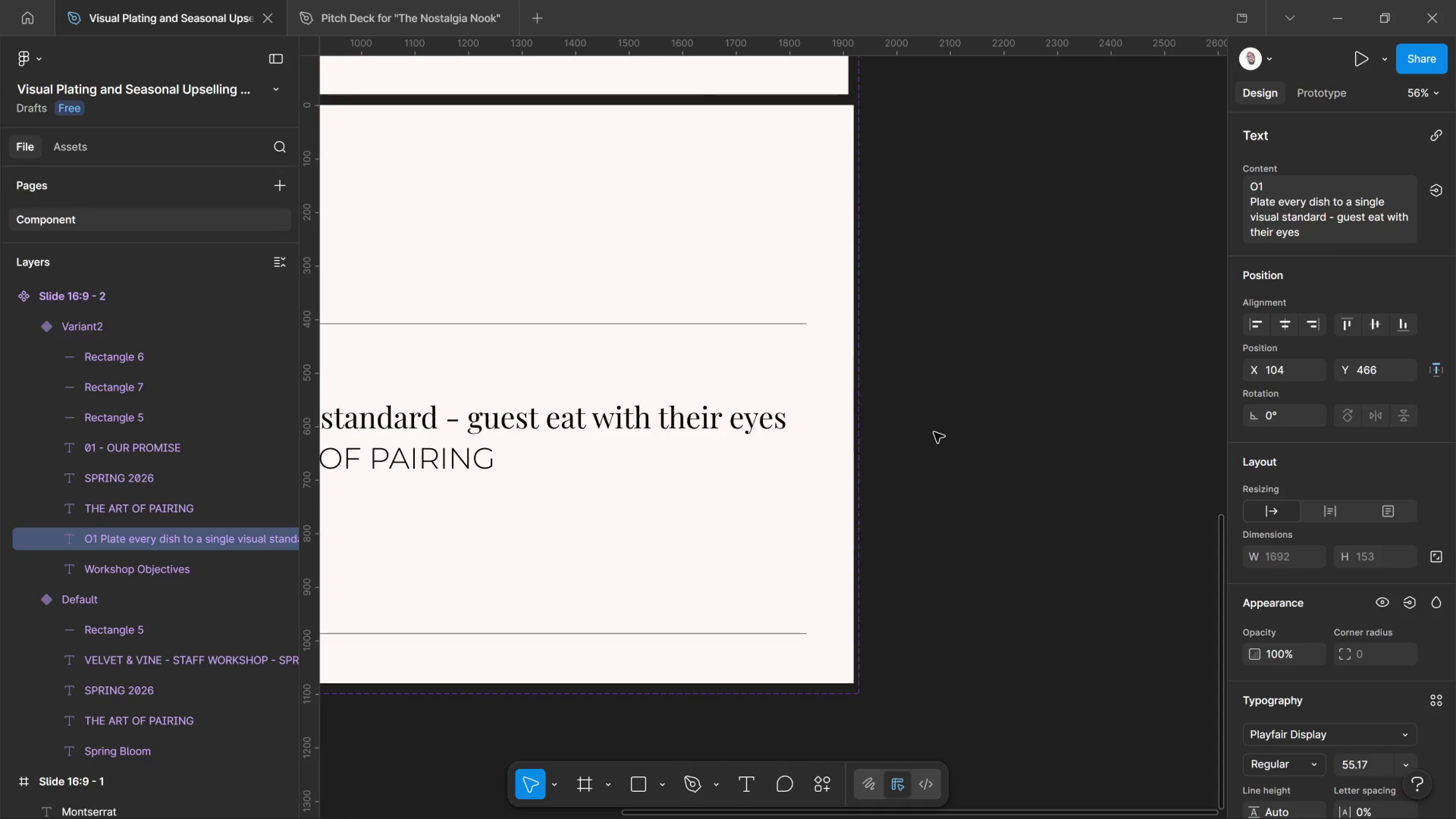 
key(Control+Shift+Comma)
 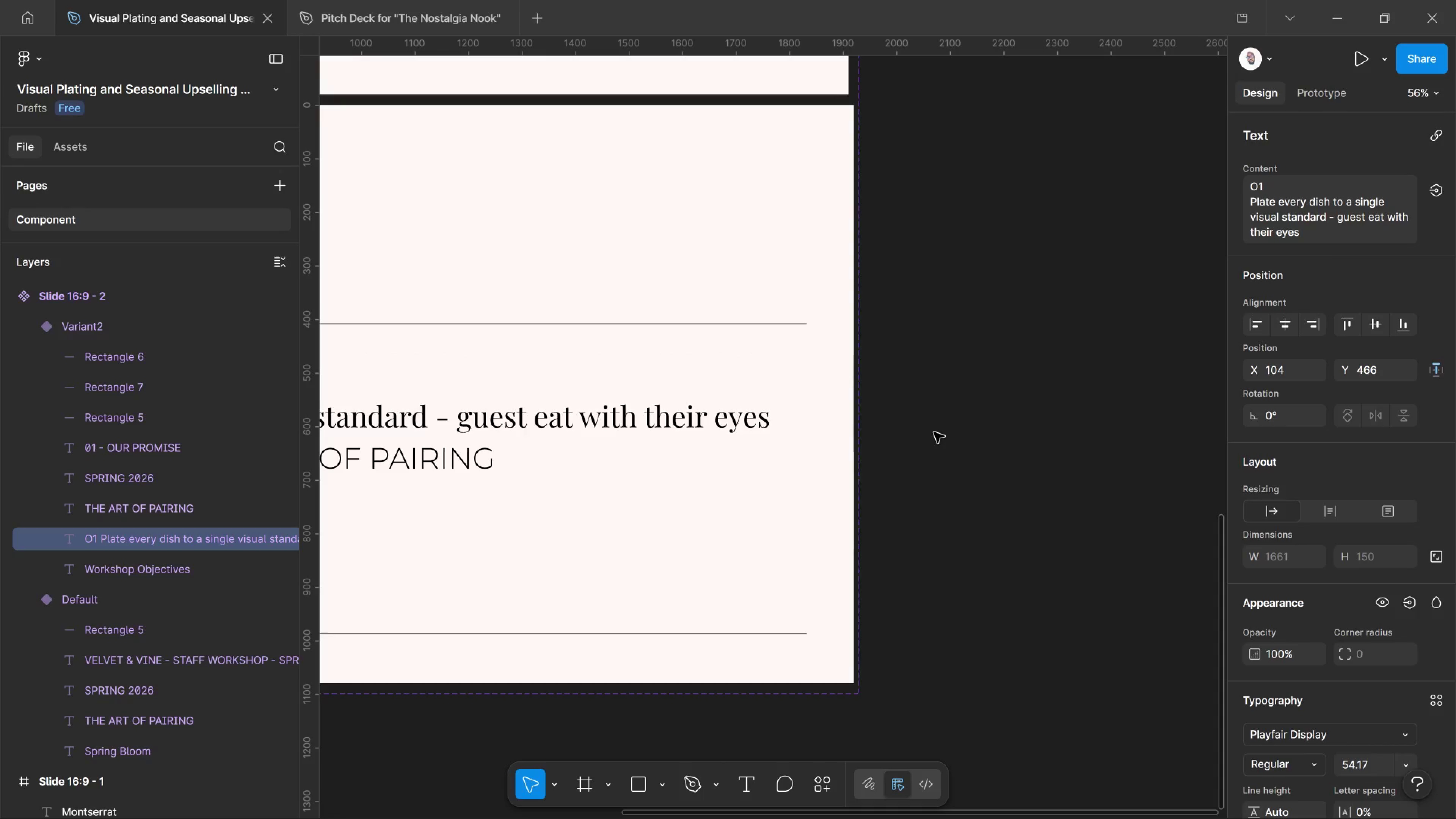 
key(Control+Shift+Comma)
 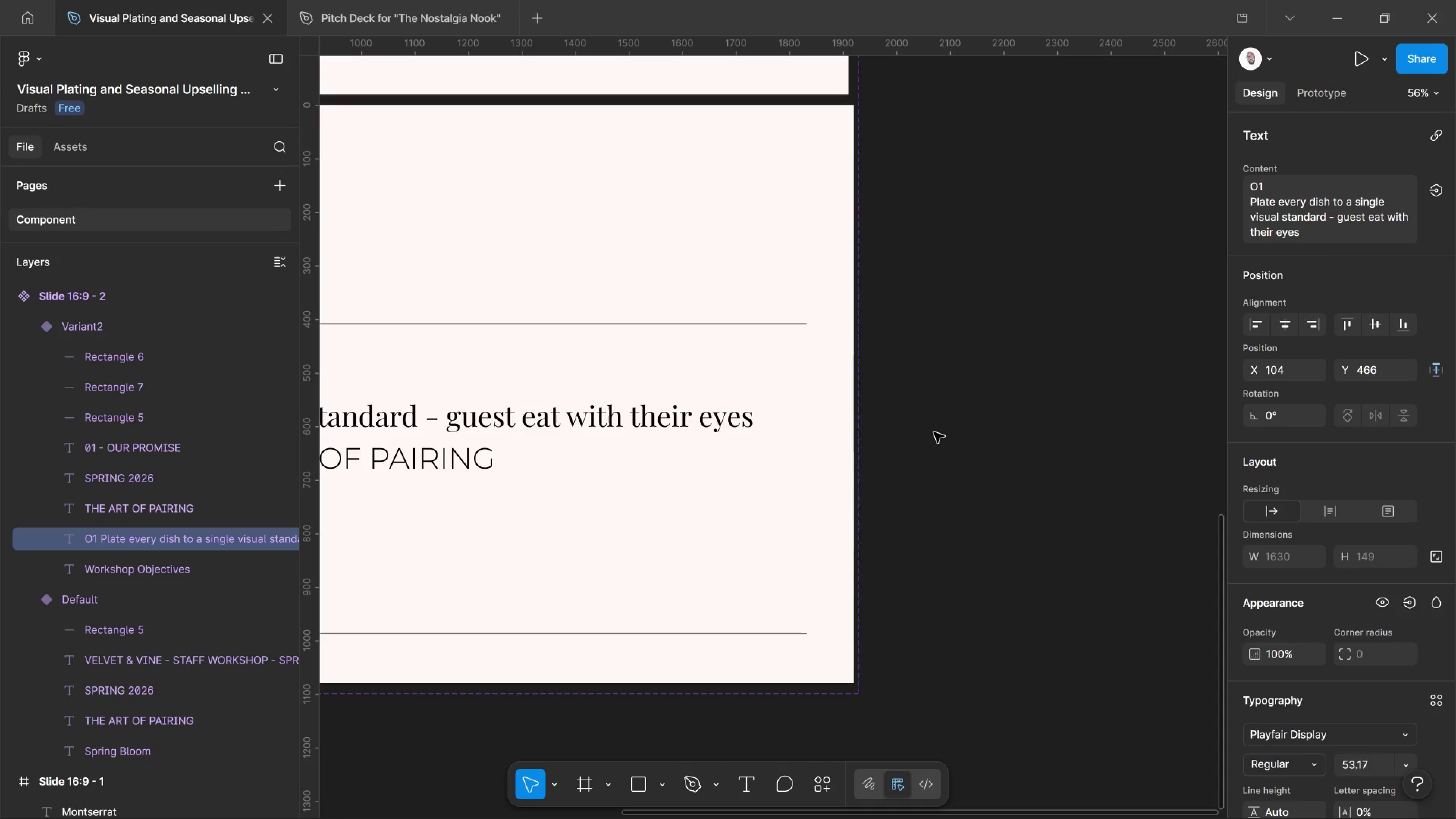 
key(Control+Shift+Comma)
 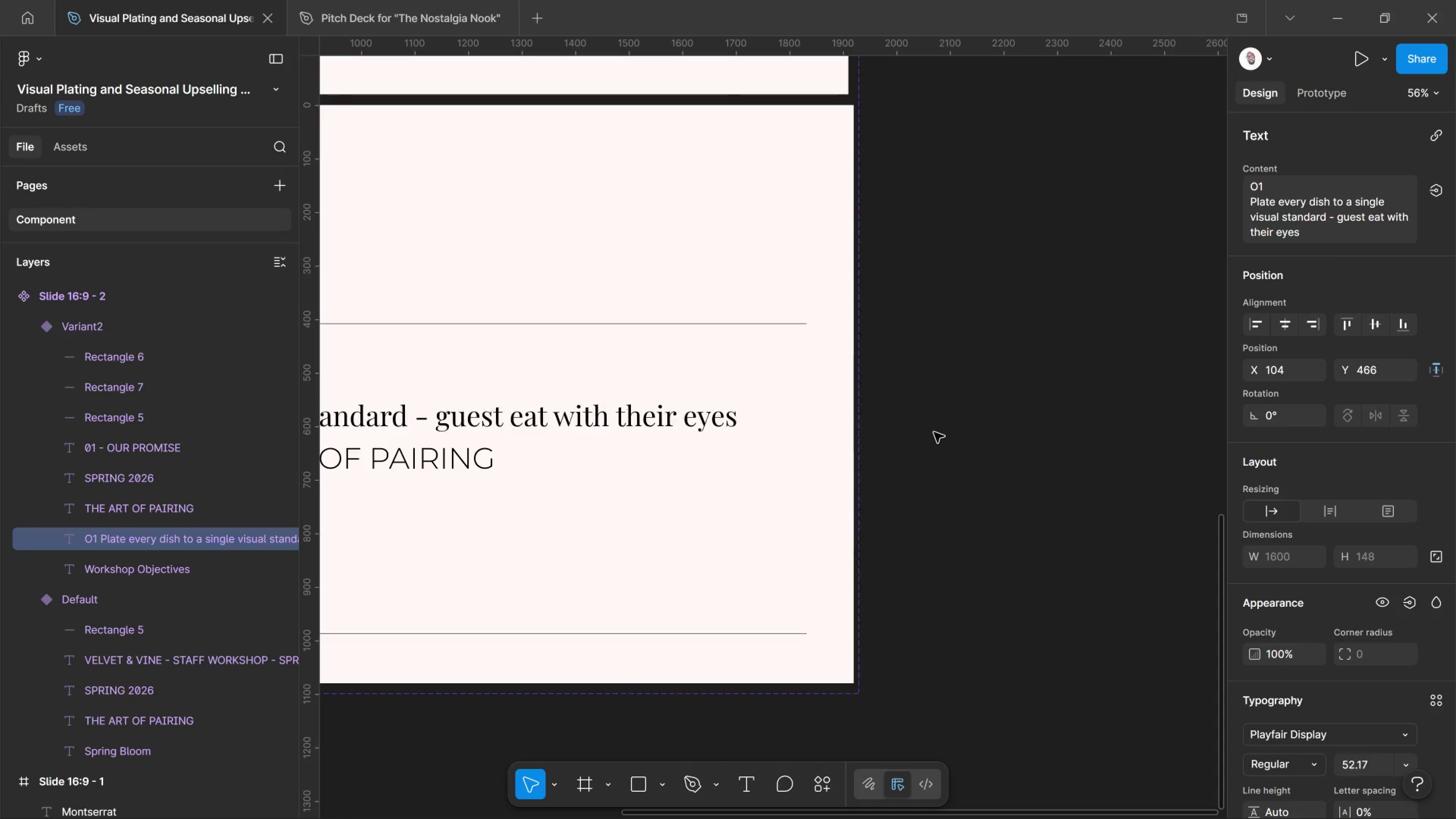 
key(Control+Shift+Comma)
 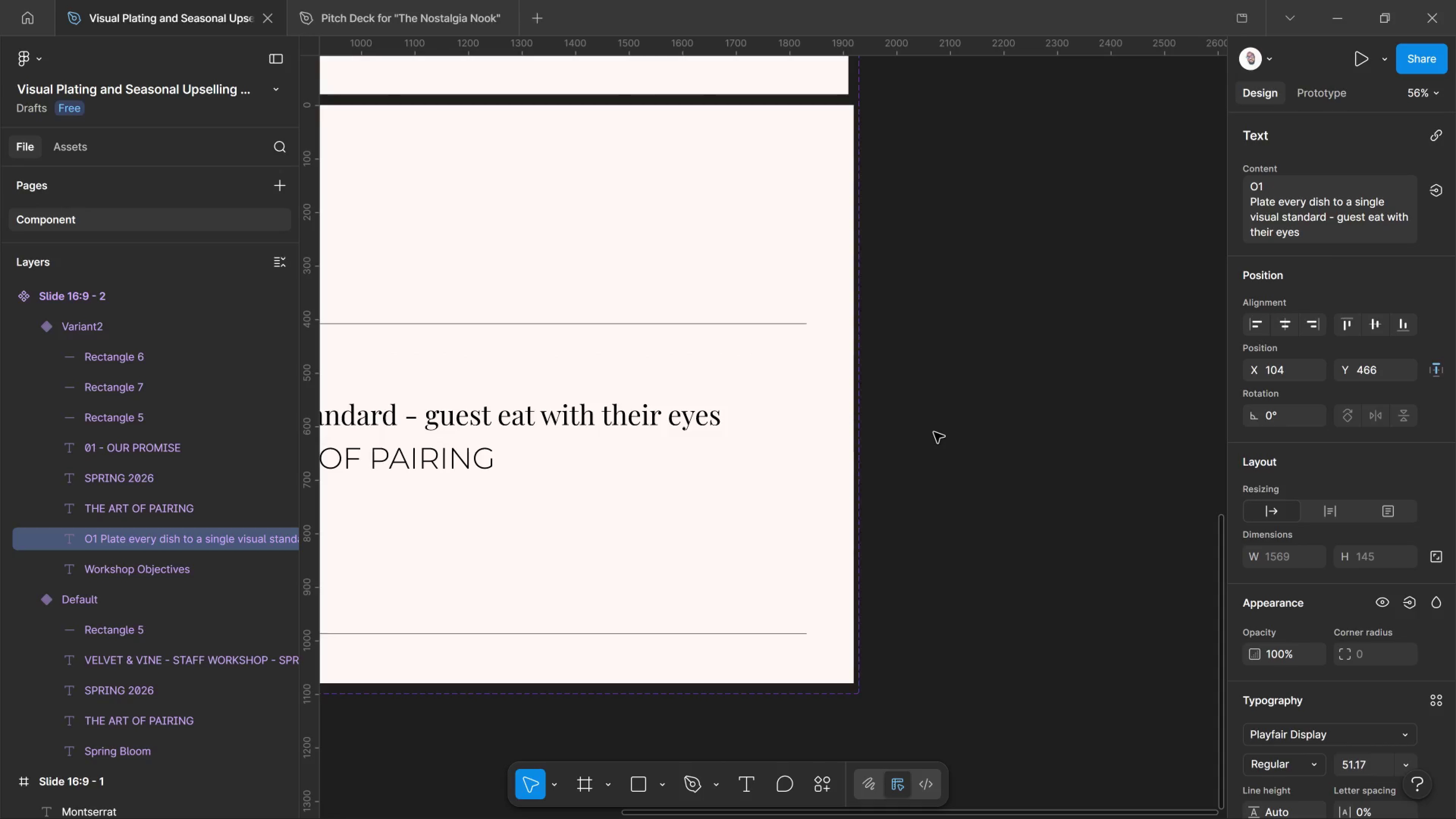 
key(Control+Shift+Comma)
 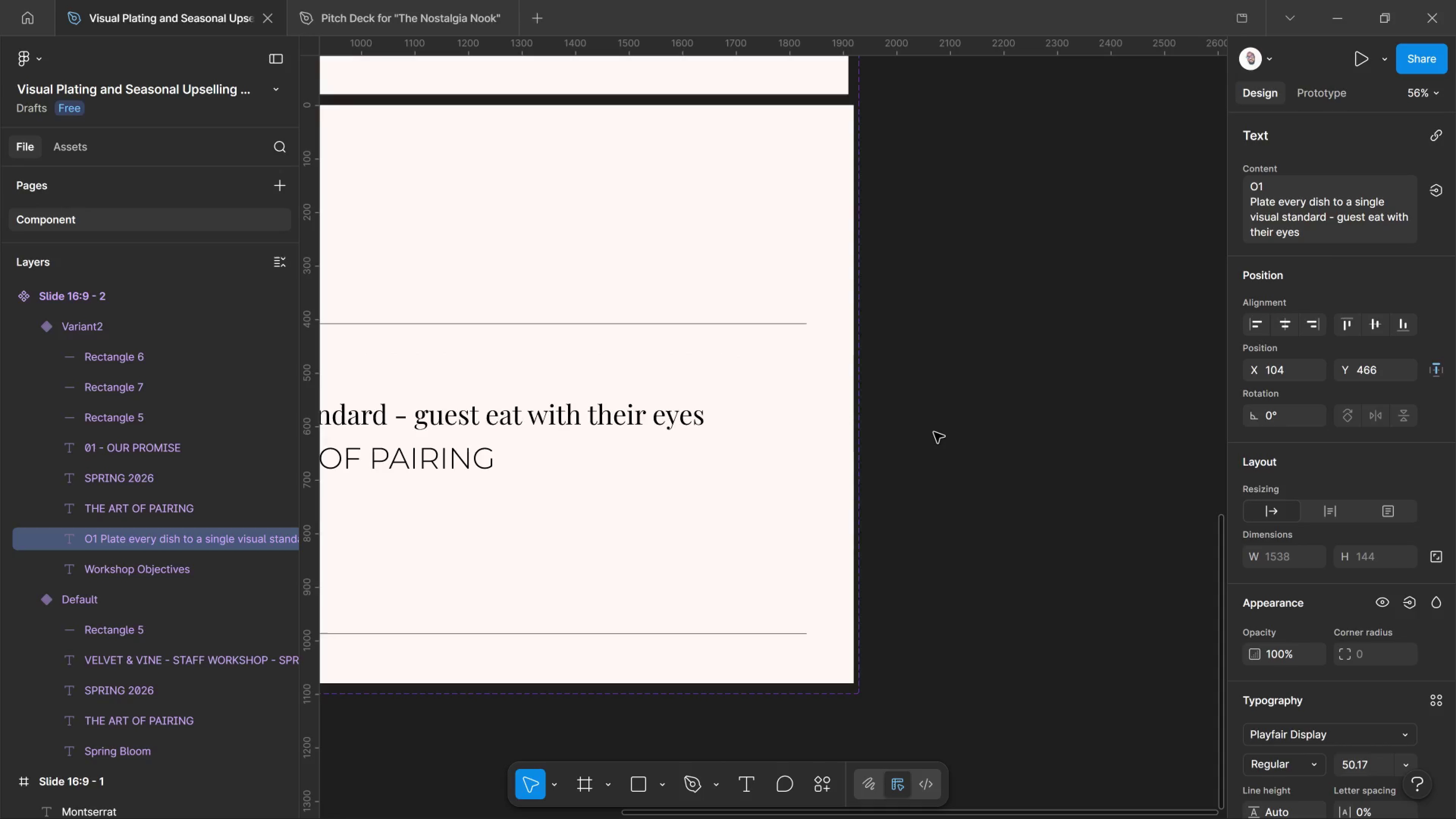 
key(Control+Shift+Comma)
 